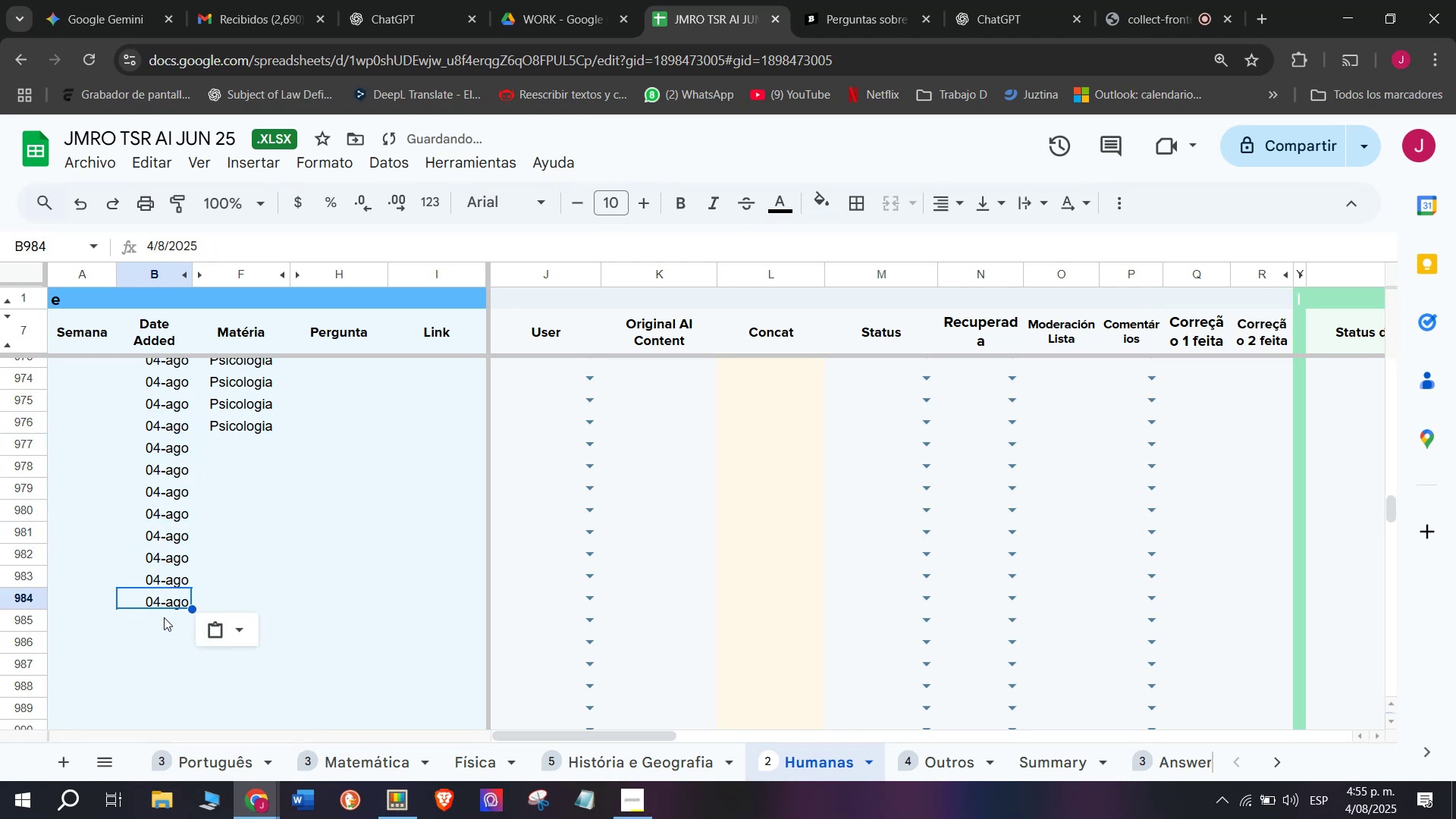 
key(Control+V)
 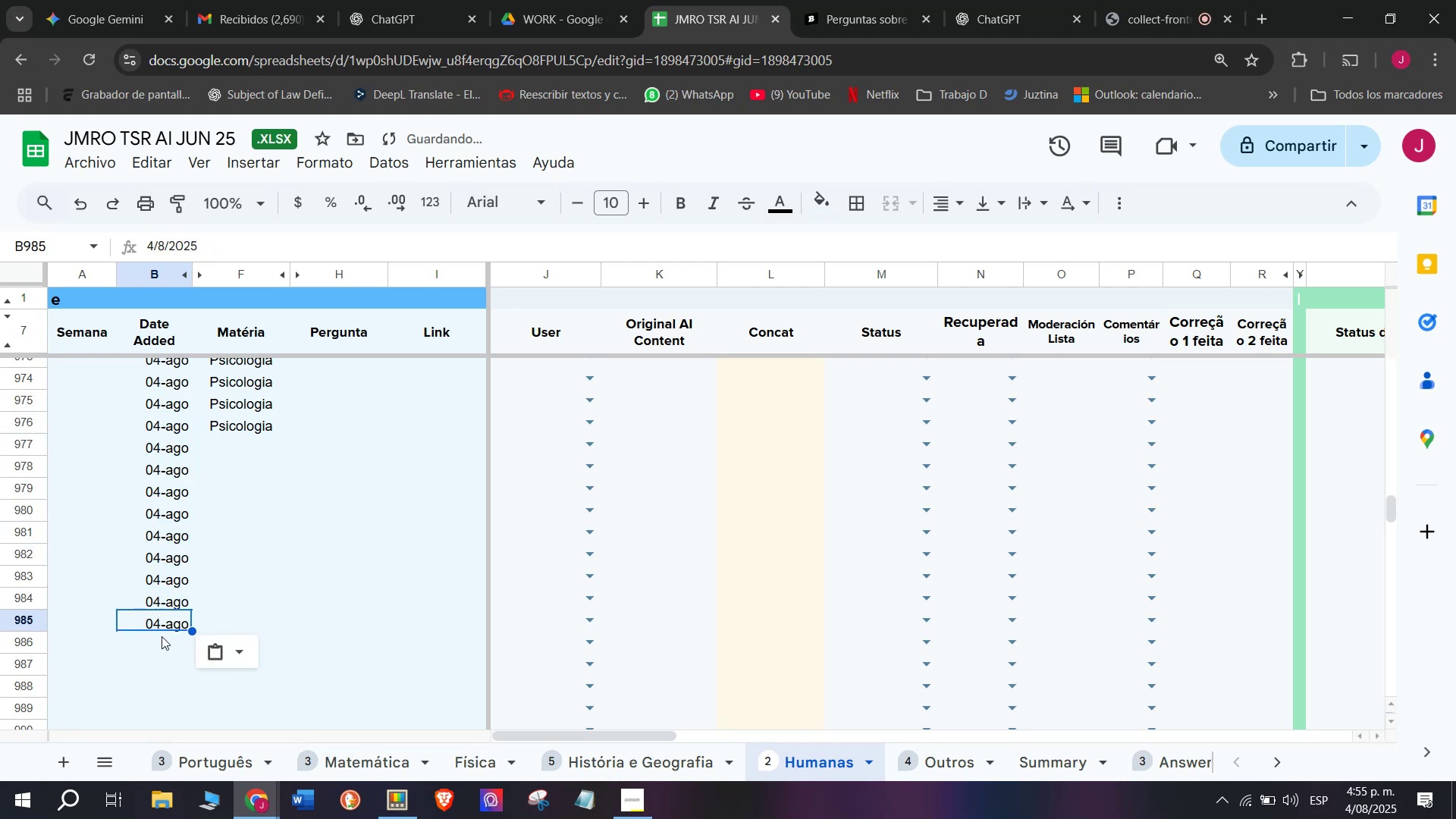 
key(Control+ControlLeft)
 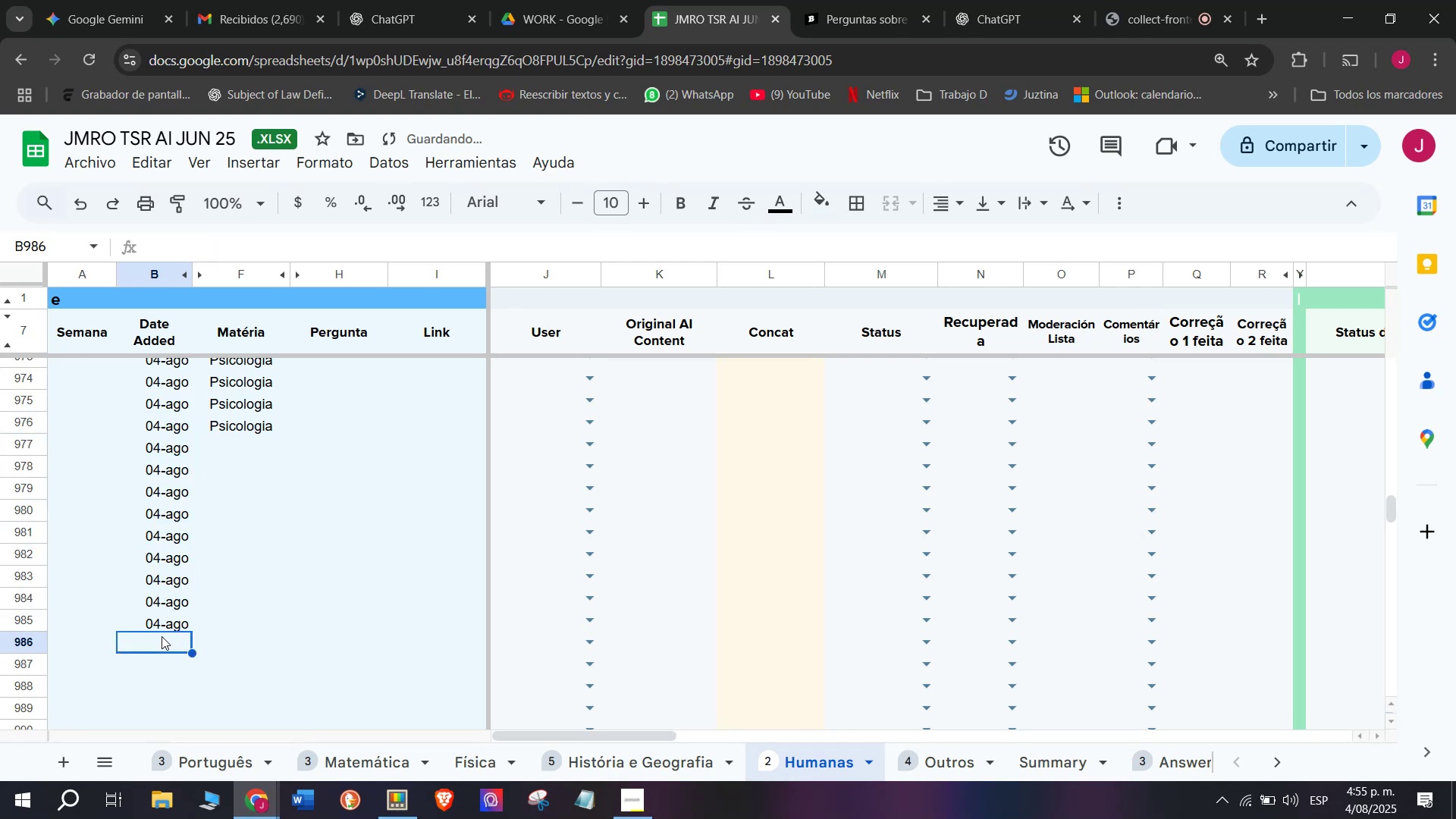 
key(Control+V)
 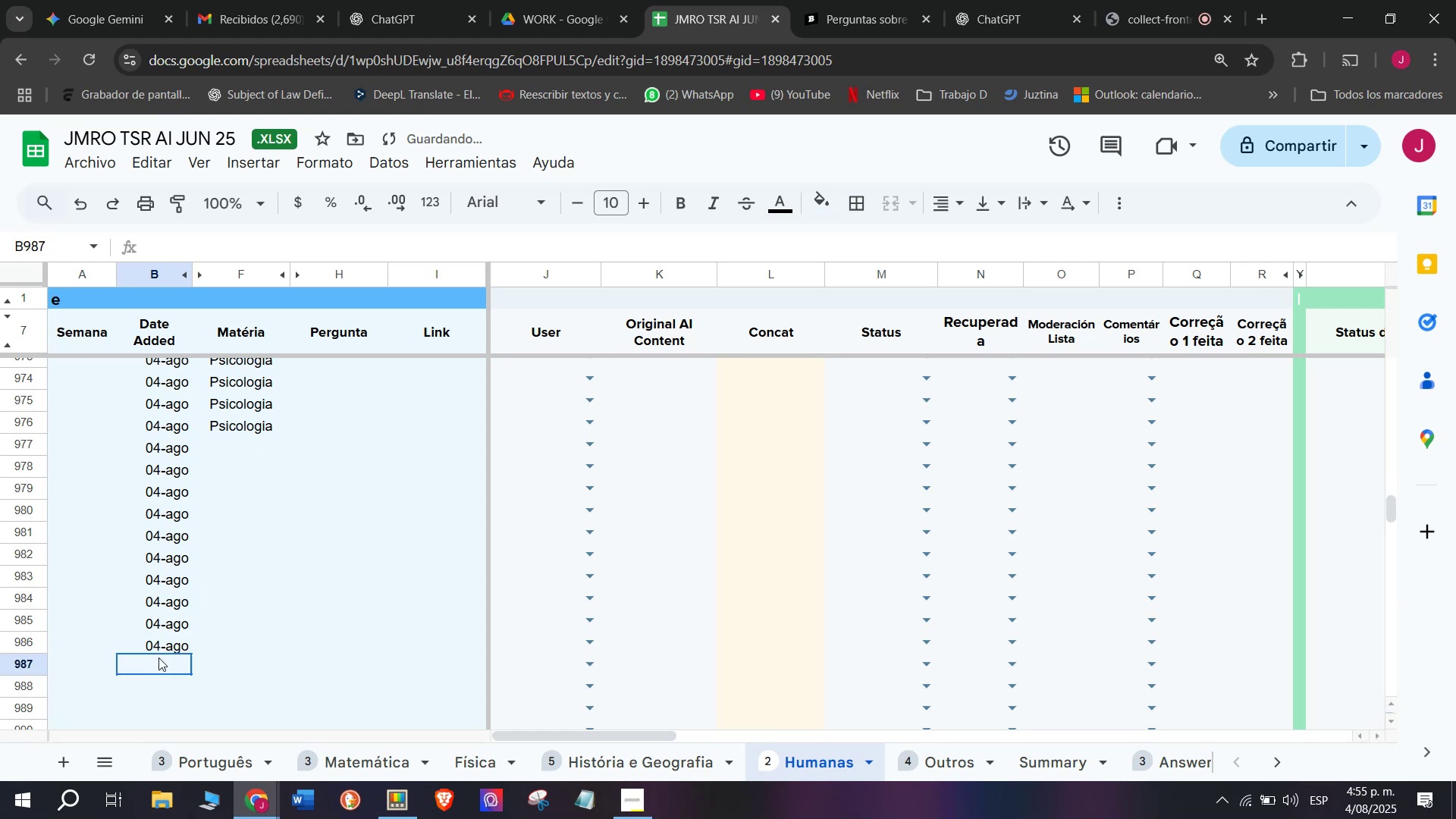 
key(Control+ControlLeft)
 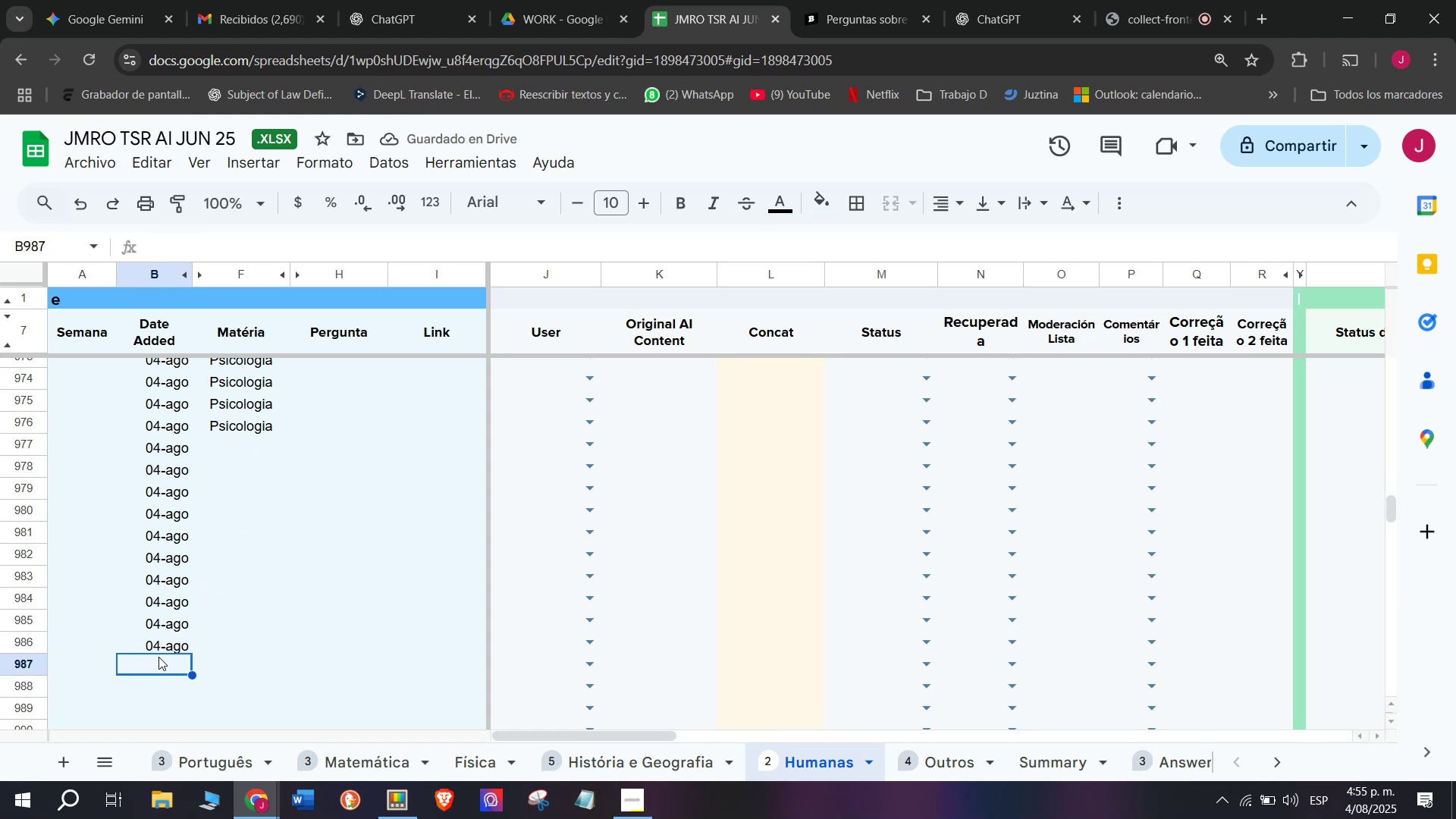 
key(Control+V)
 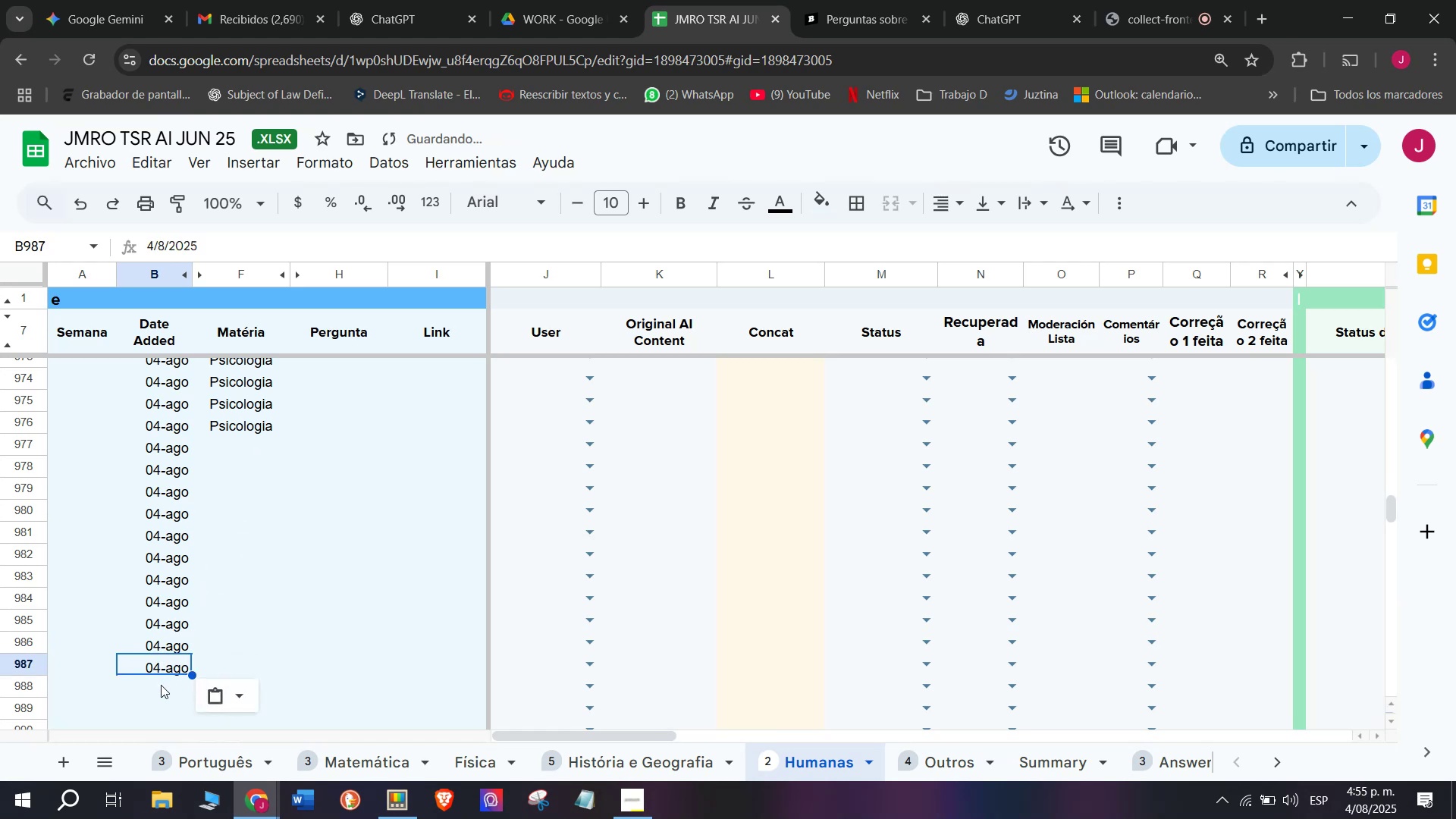 
key(Control+V)
 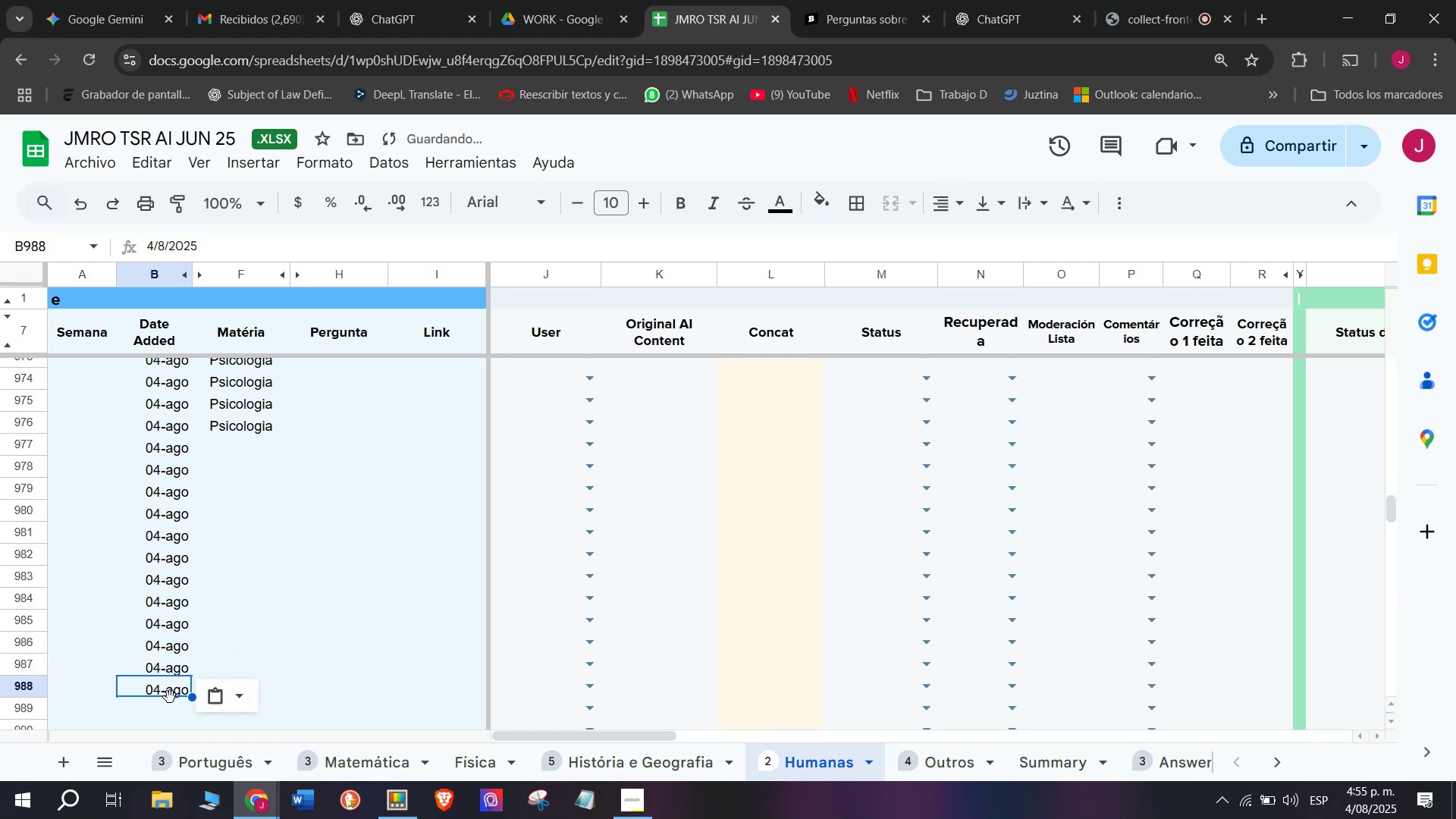 
scroll: coordinate [170, 697], scroll_direction: down, amount: 1.0
 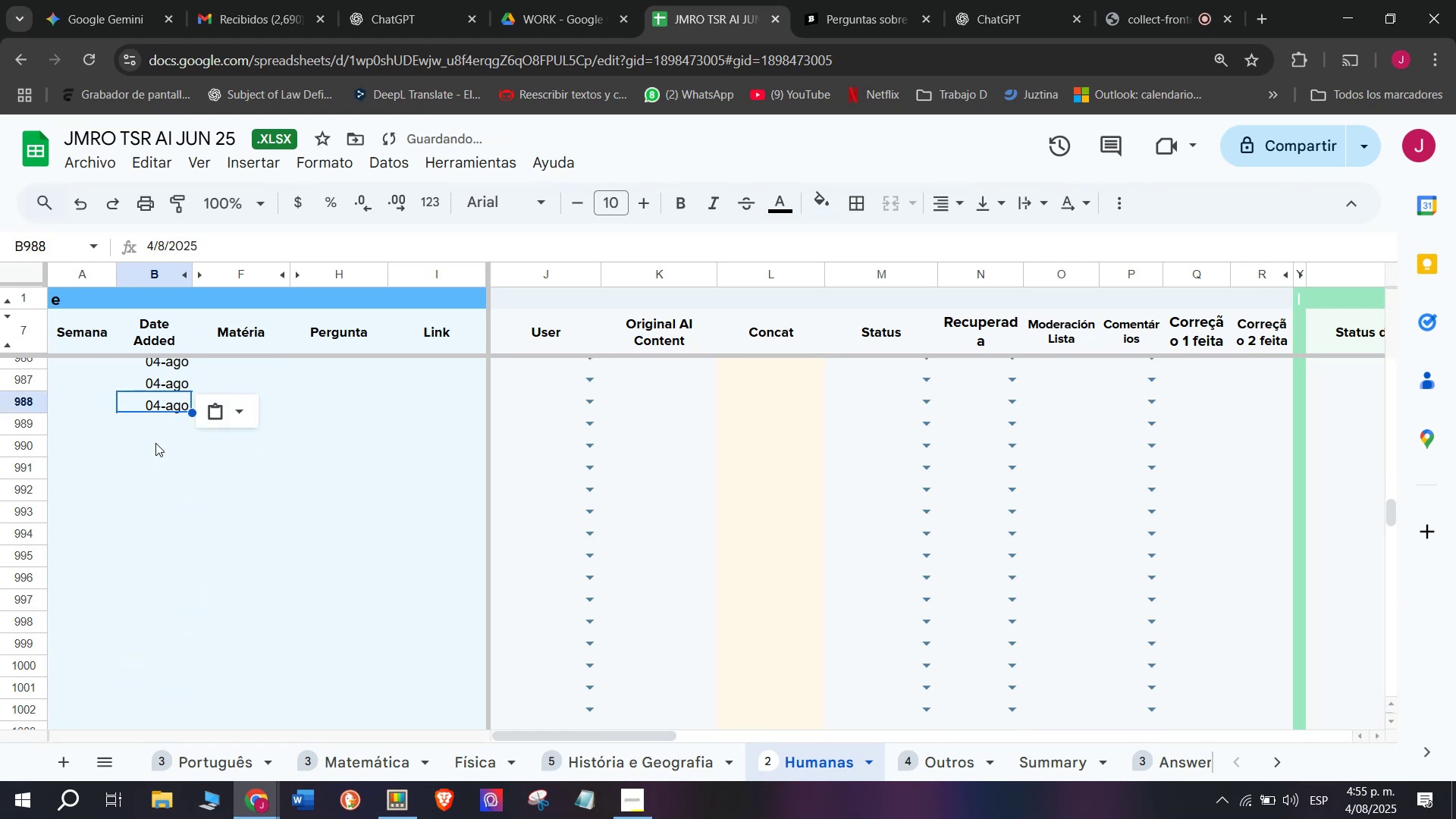 
left_click([155, 425])
 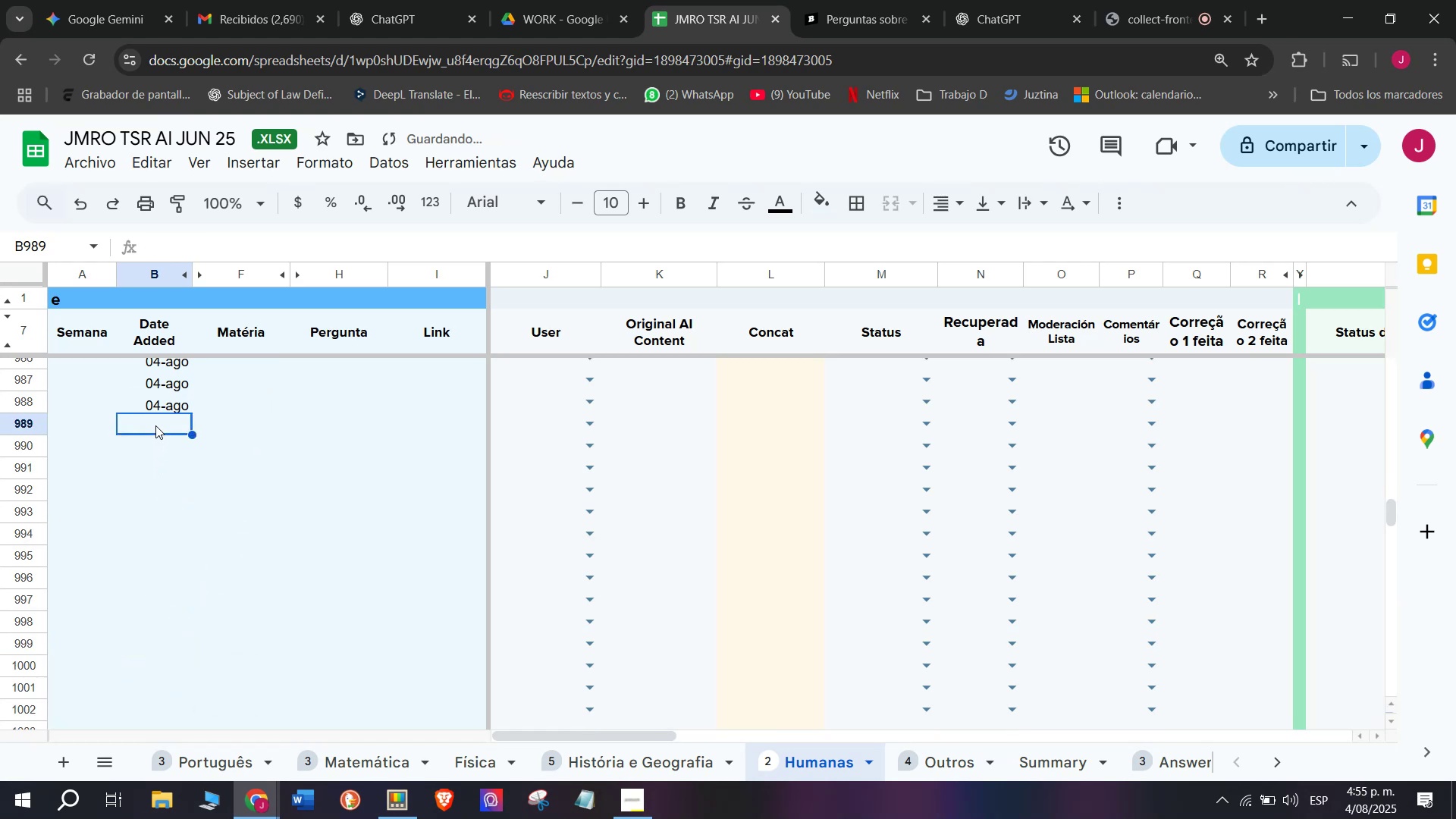 
key(Control+V)
 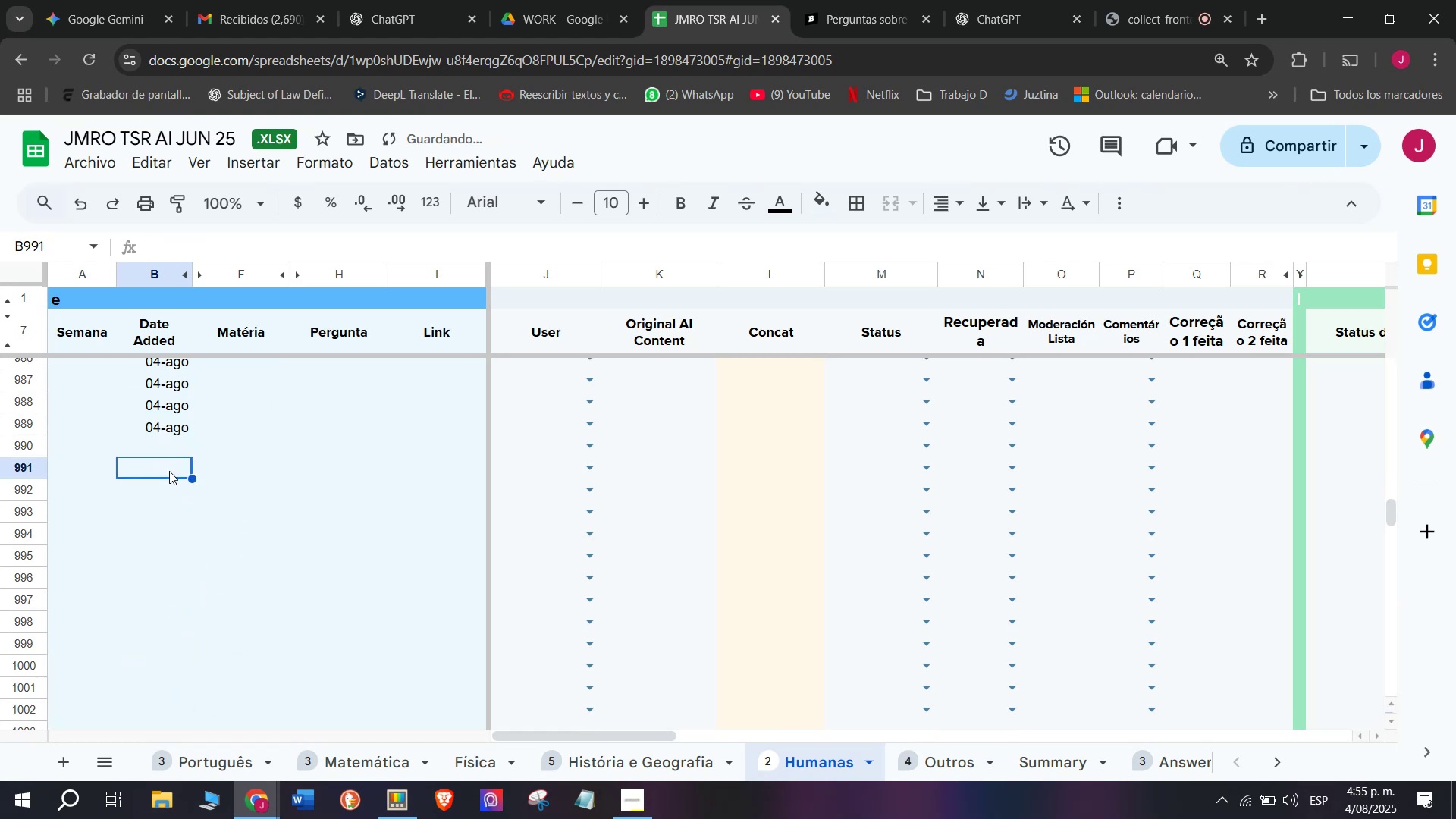 
scroll: coordinate [322, 488], scroll_direction: up, amount: 1.0
 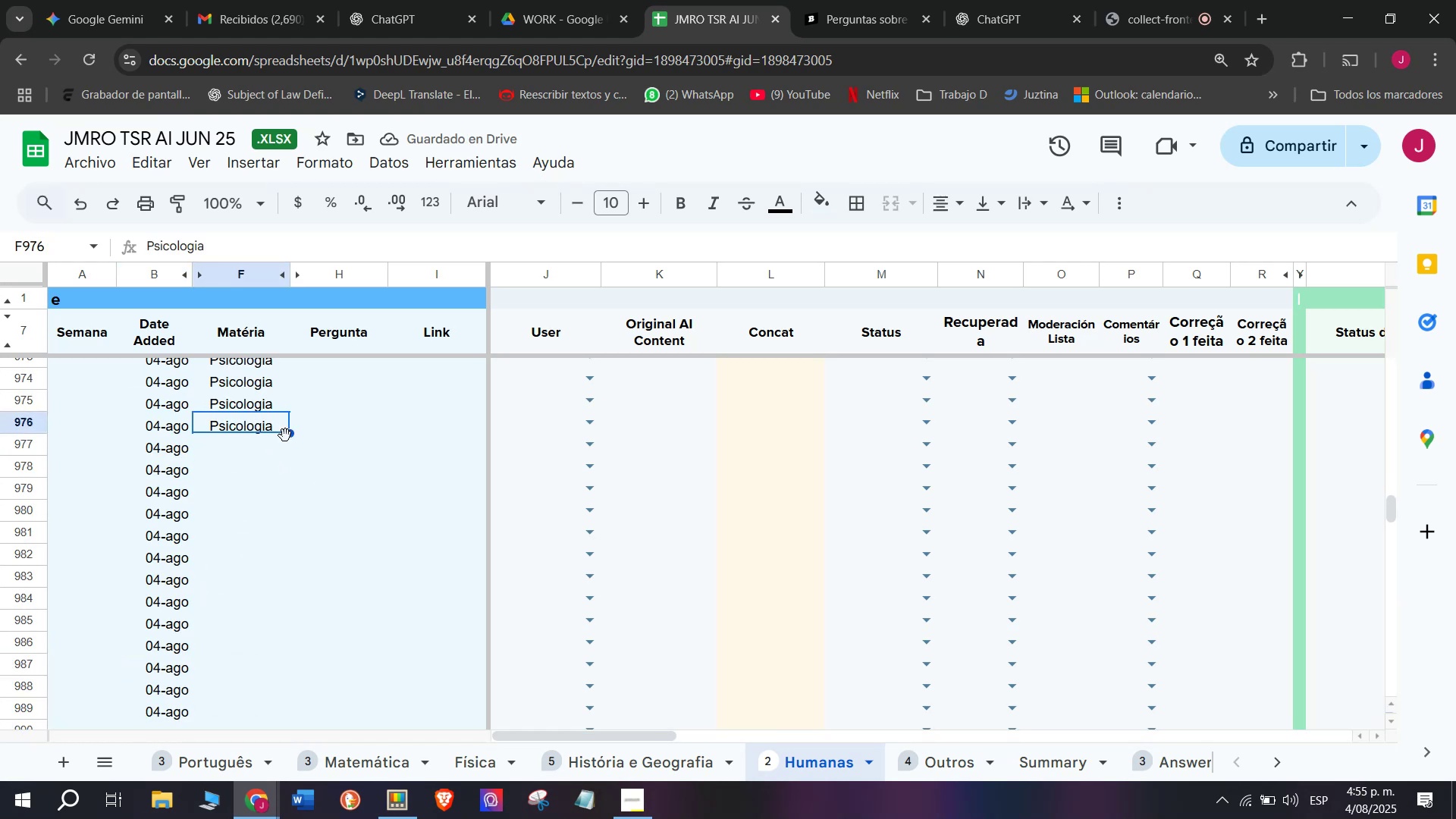 
left_click_drag(start_coordinate=[291, 431], to_coordinate=[300, 713])
 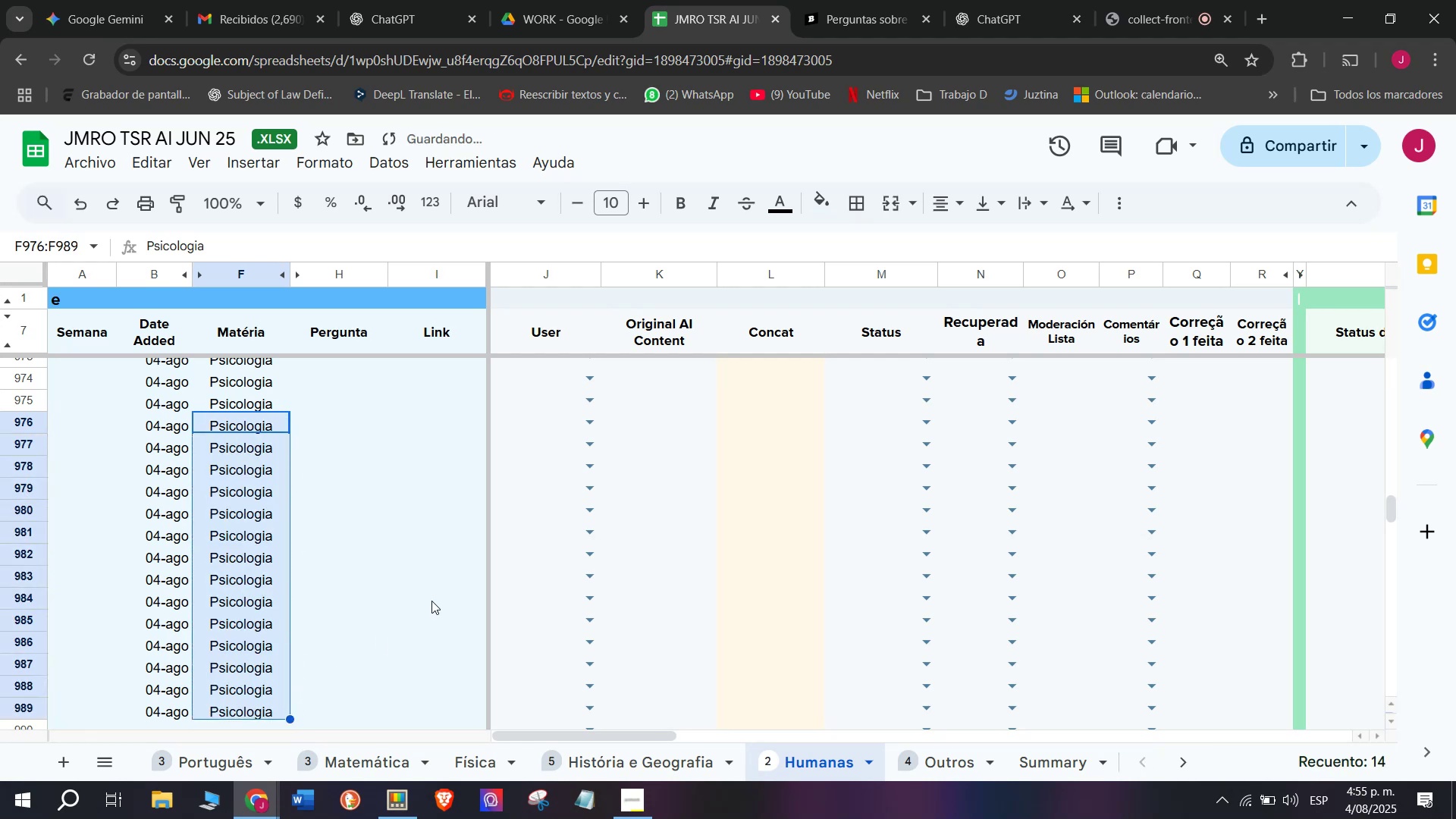 
scroll: coordinate [431, 600], scroll_direction: up, amount: 2.0
 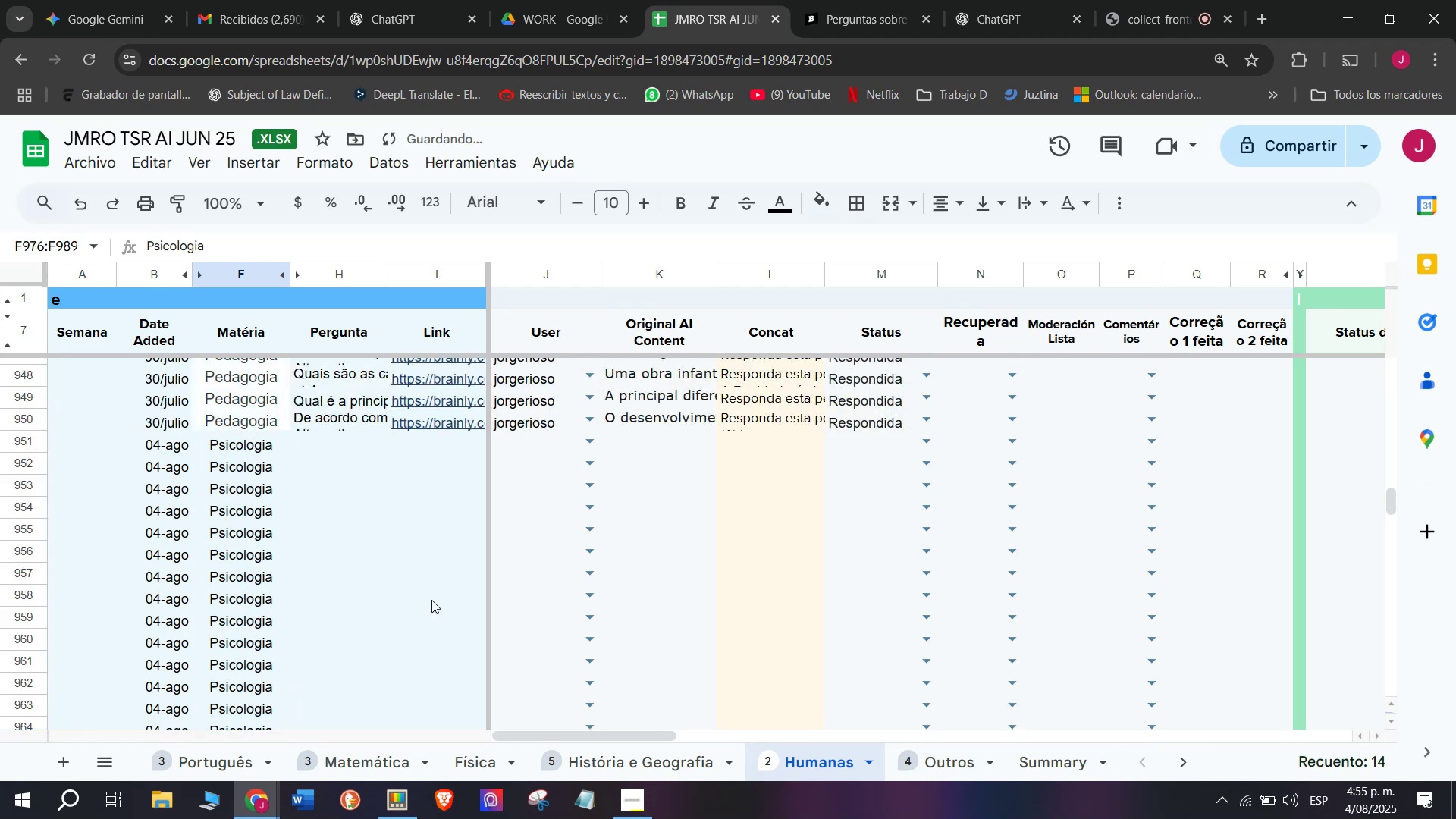 
scroll: coordinate [431, 600], scroll_direction: down, amount: 3.0
 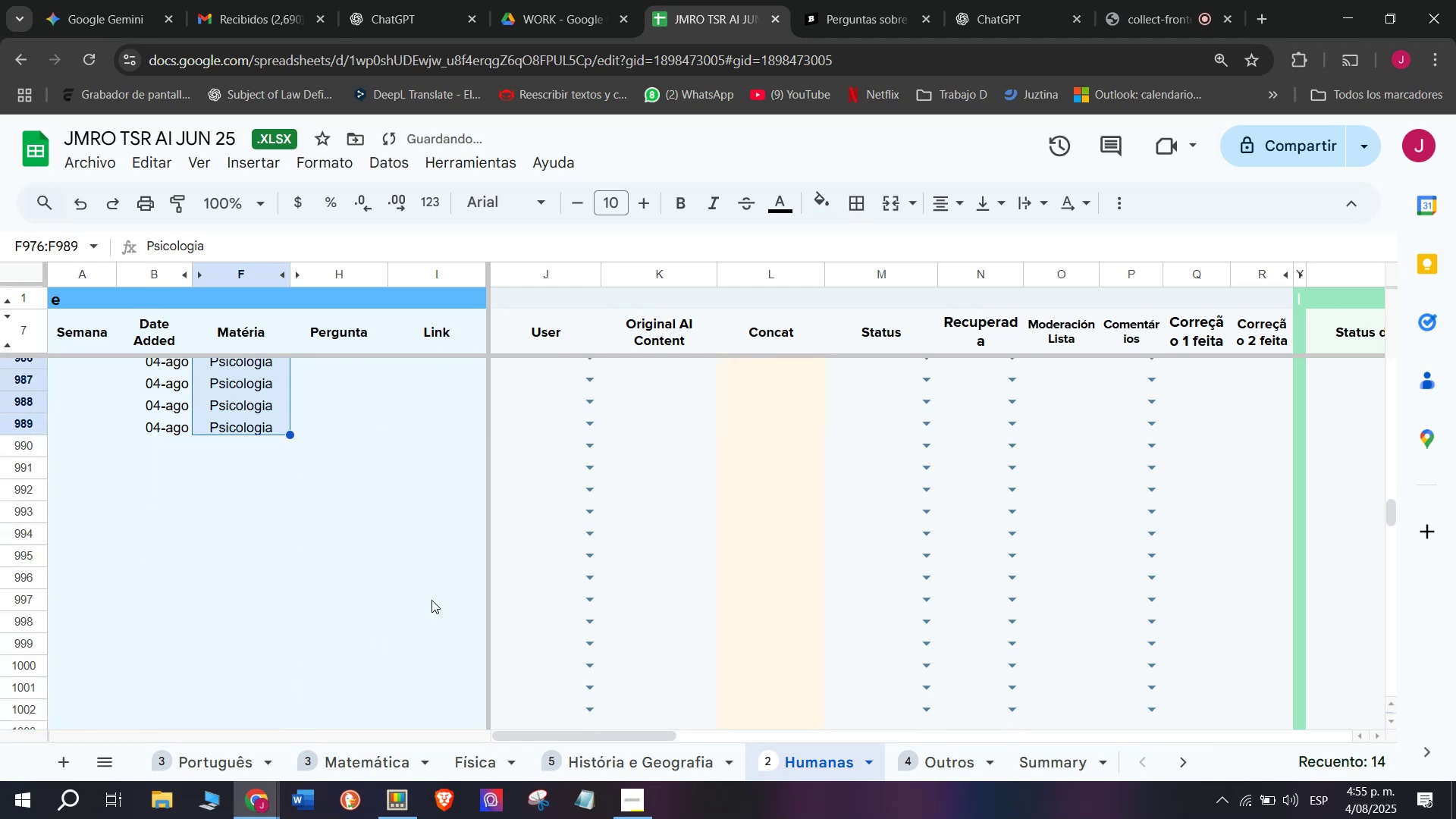 
scroll: coordinate [431, 600], scroll_direction: up, amount: 3.0
 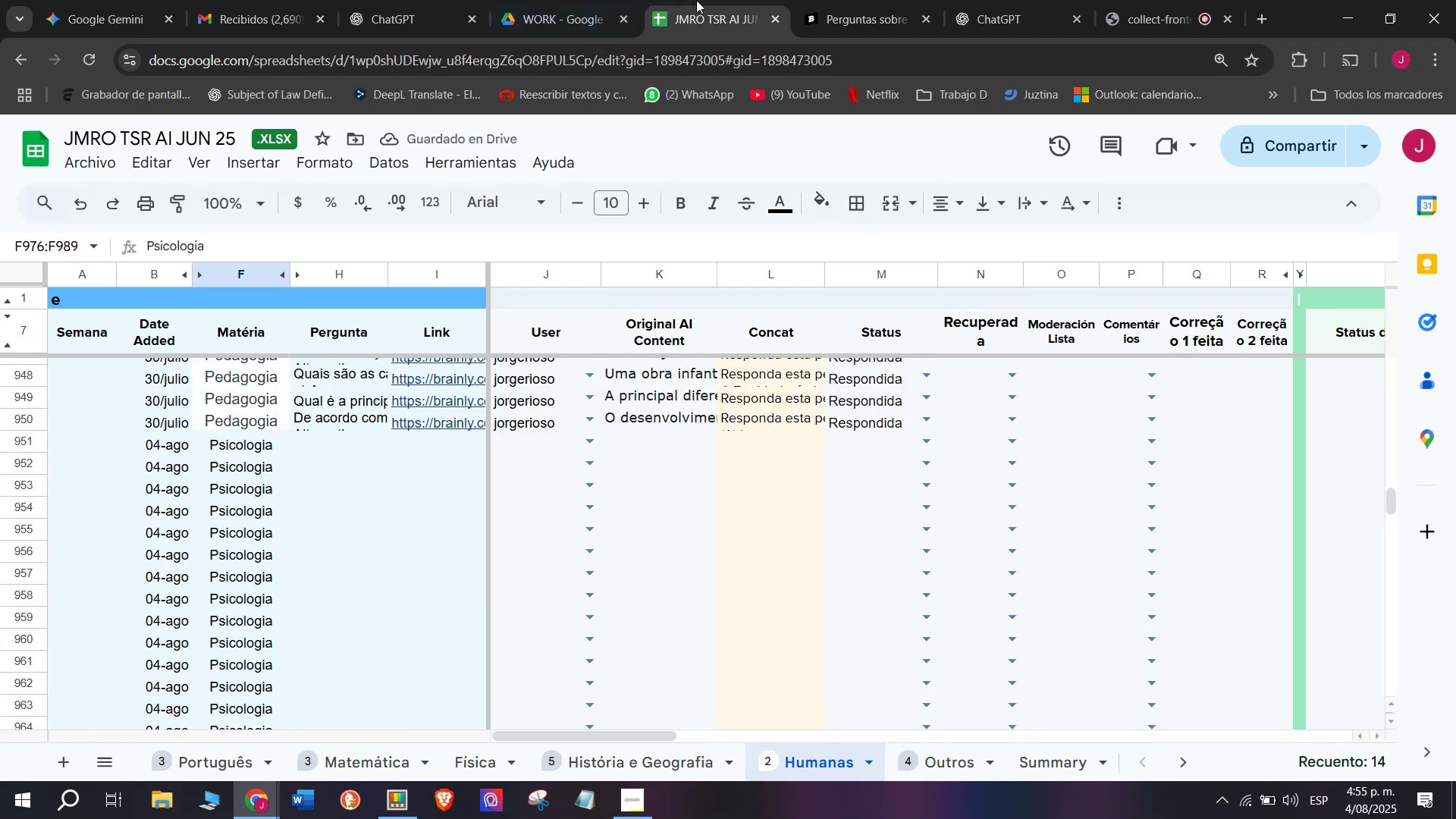 
left_click([882, 0])
 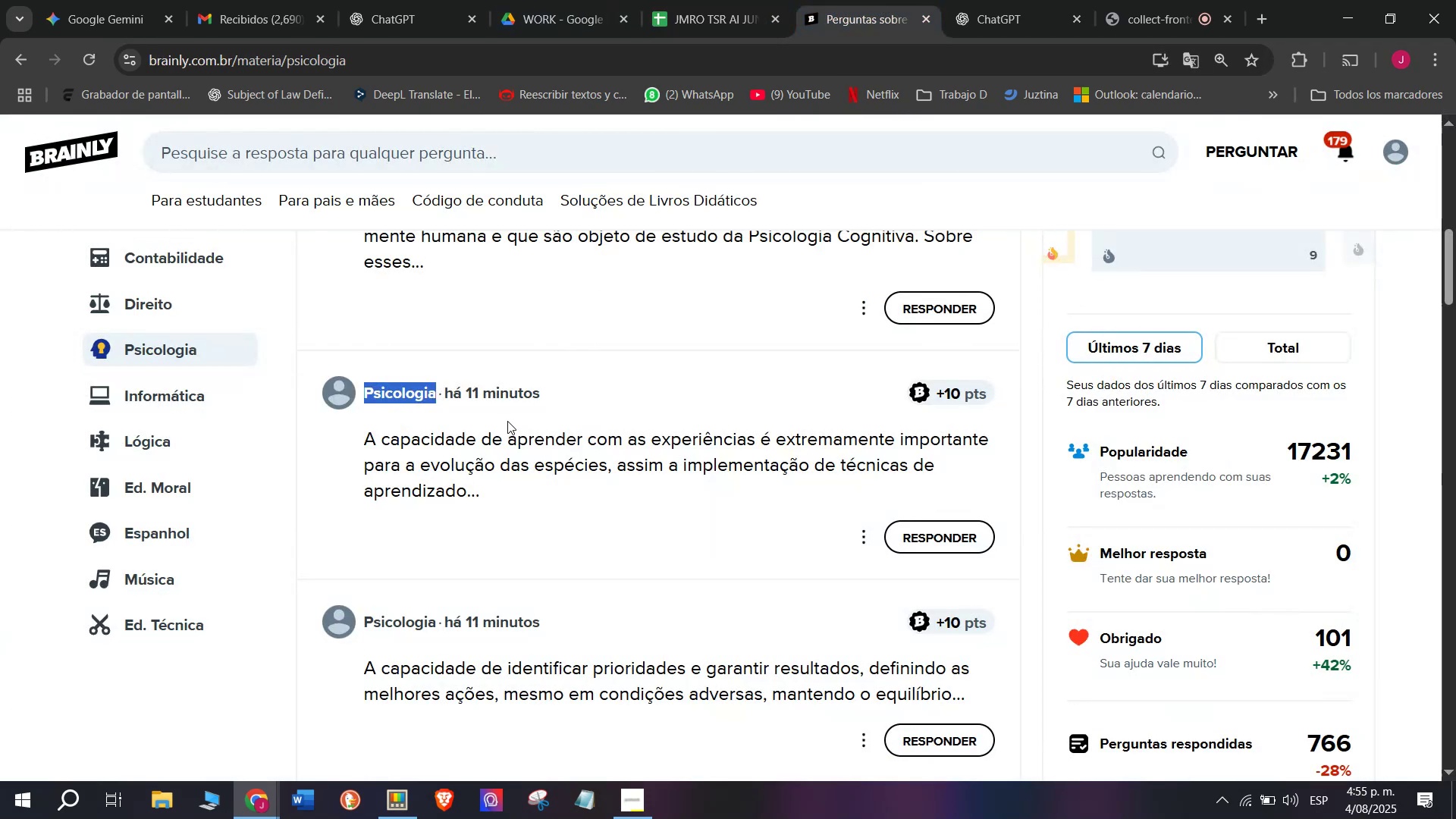 
right_click([518, 446])
 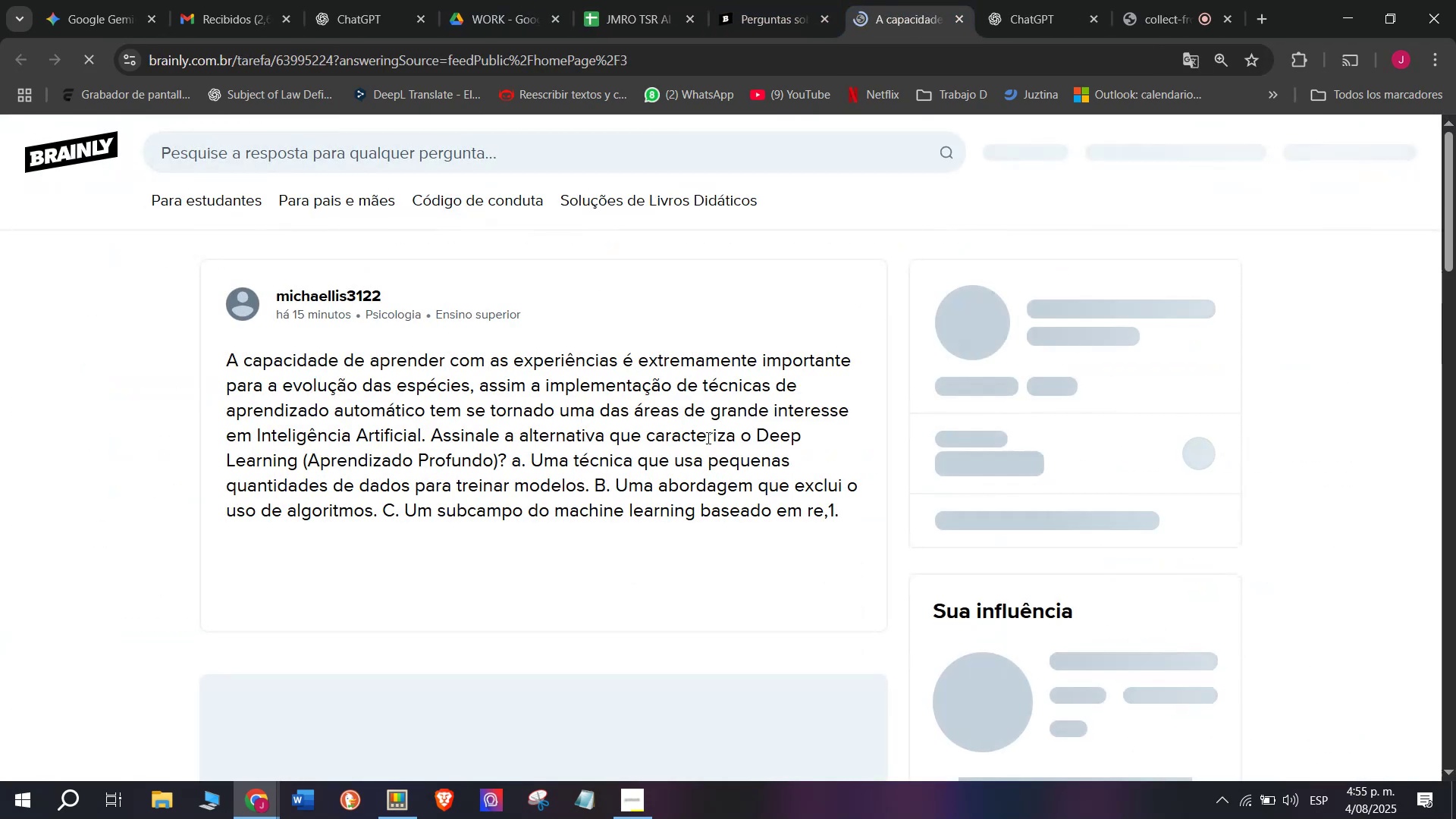 
left_click([949, 0])
 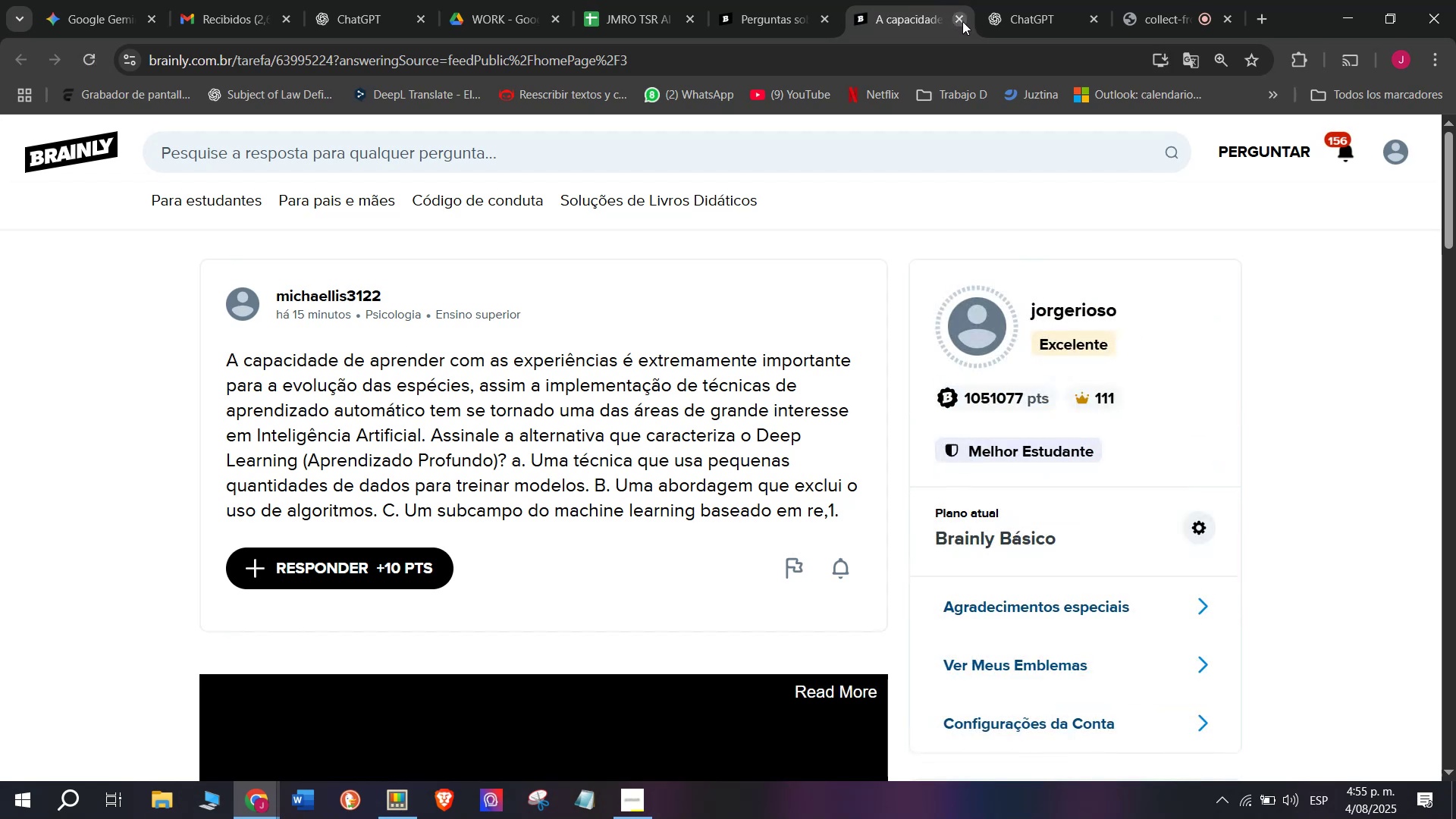 
left_click([962, 21])
 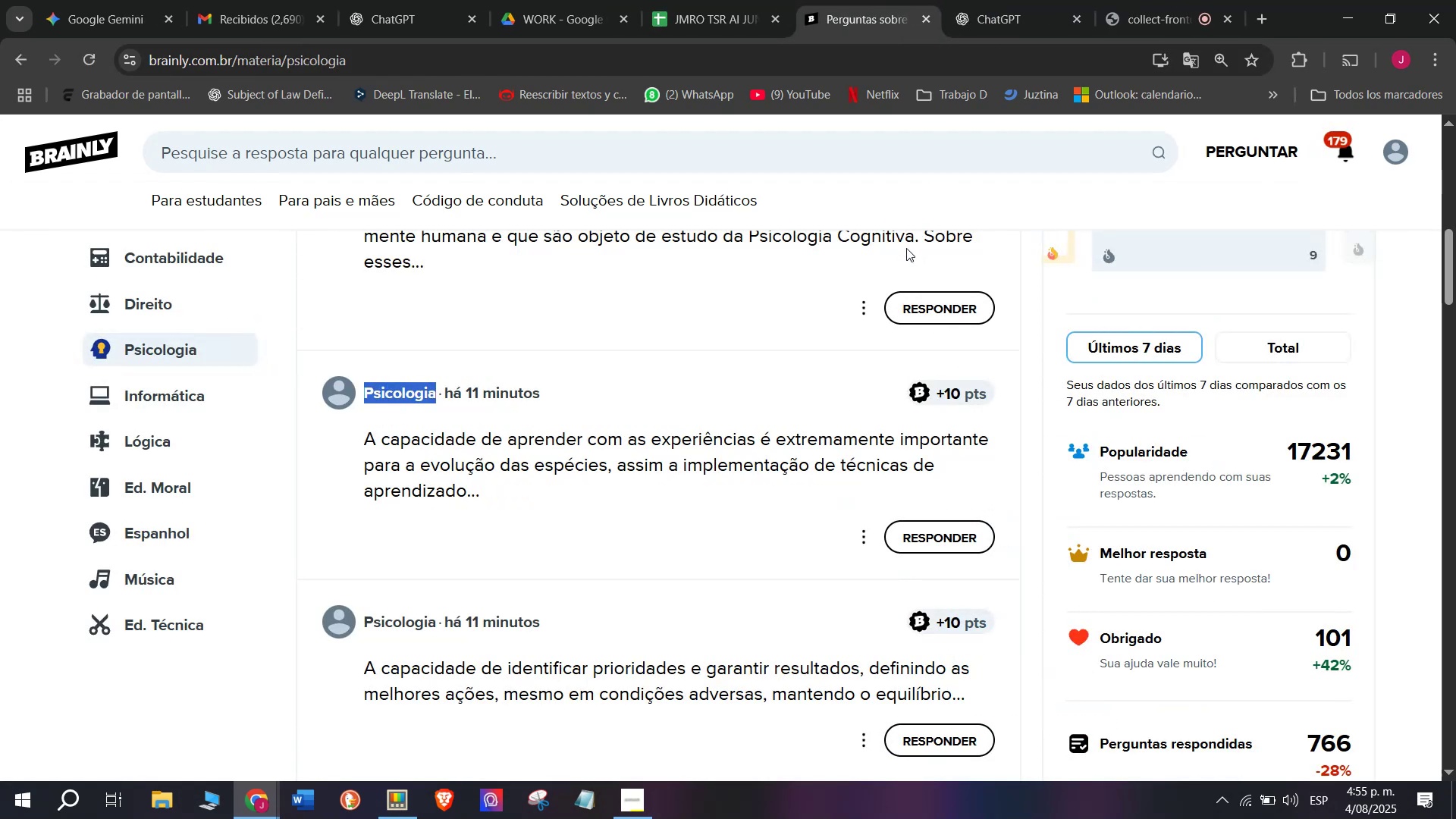 
wait(6.57)
 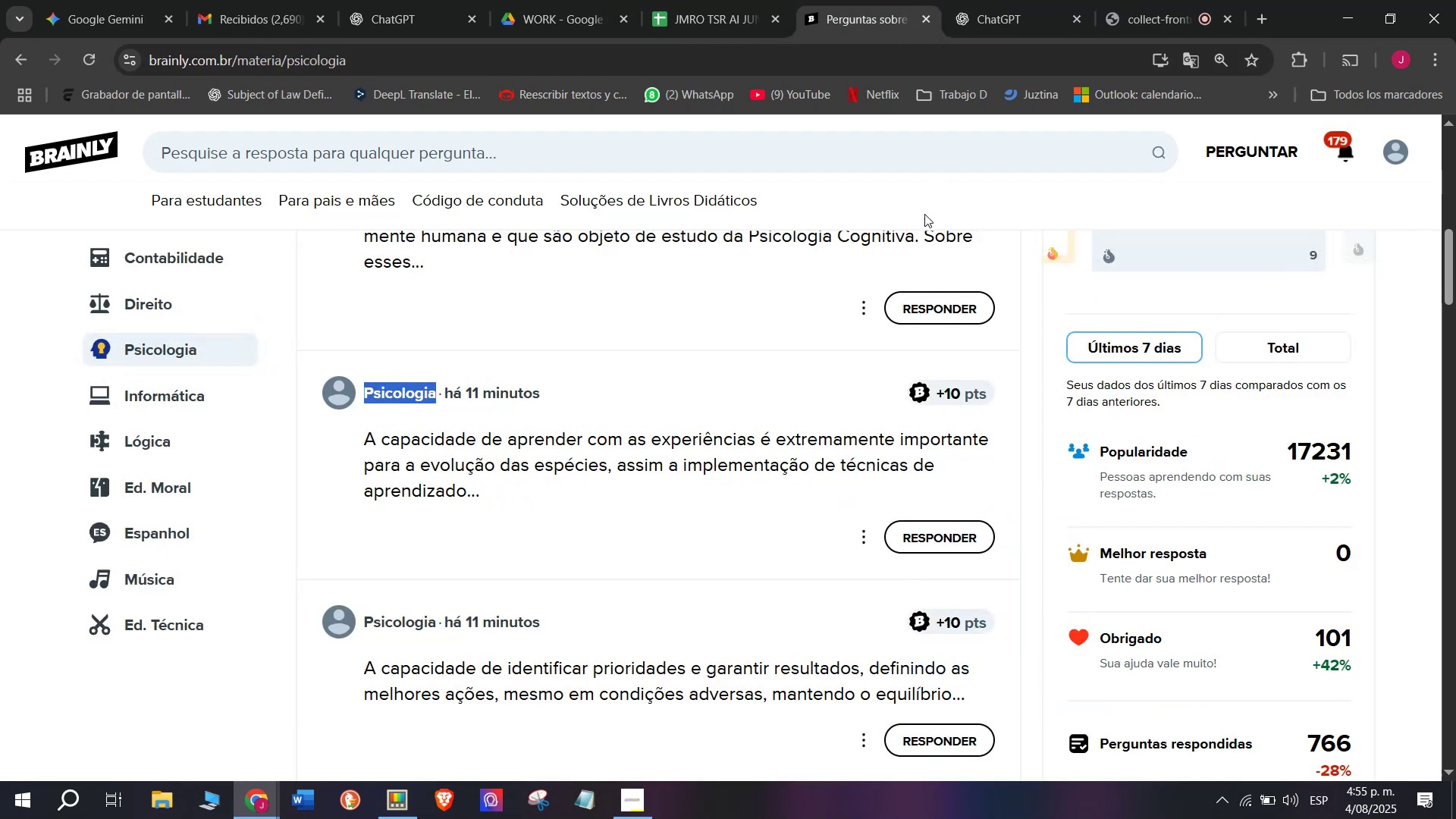 
scroll: coordinate [736, 402], scroll_direction: down, amount: 1.0
 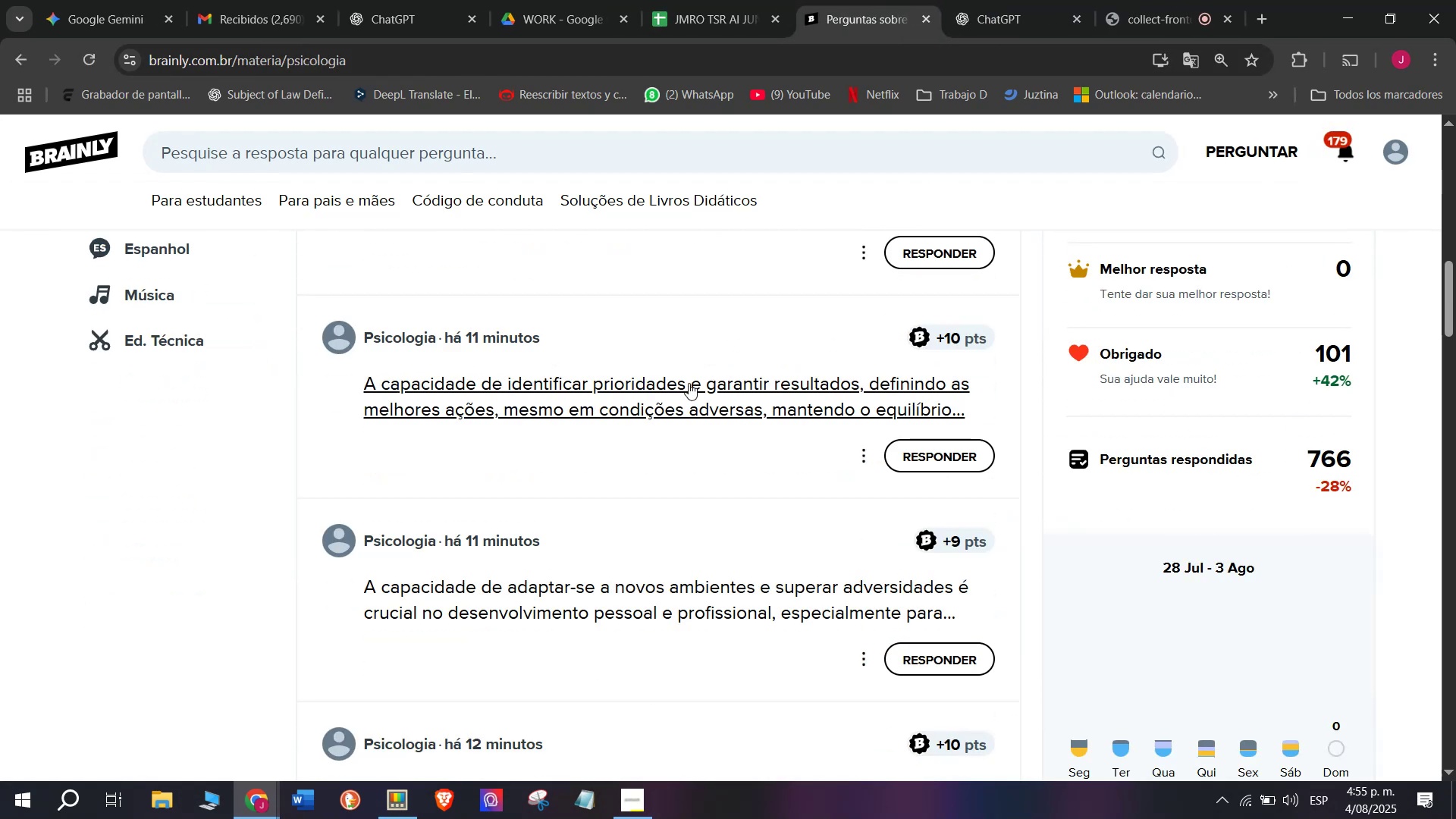 
right_click([689, 381])
 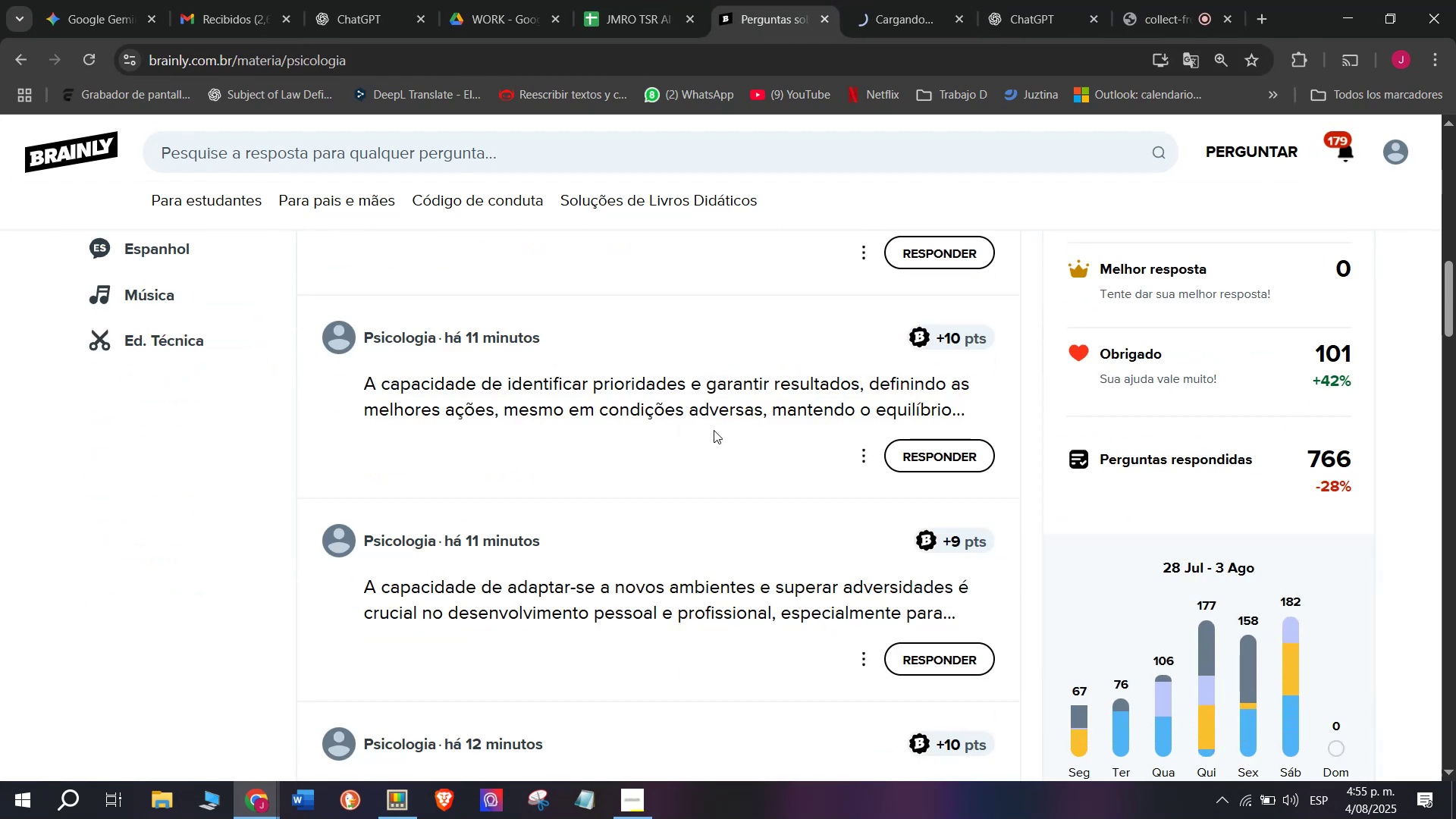 
left_click([763, 0])
 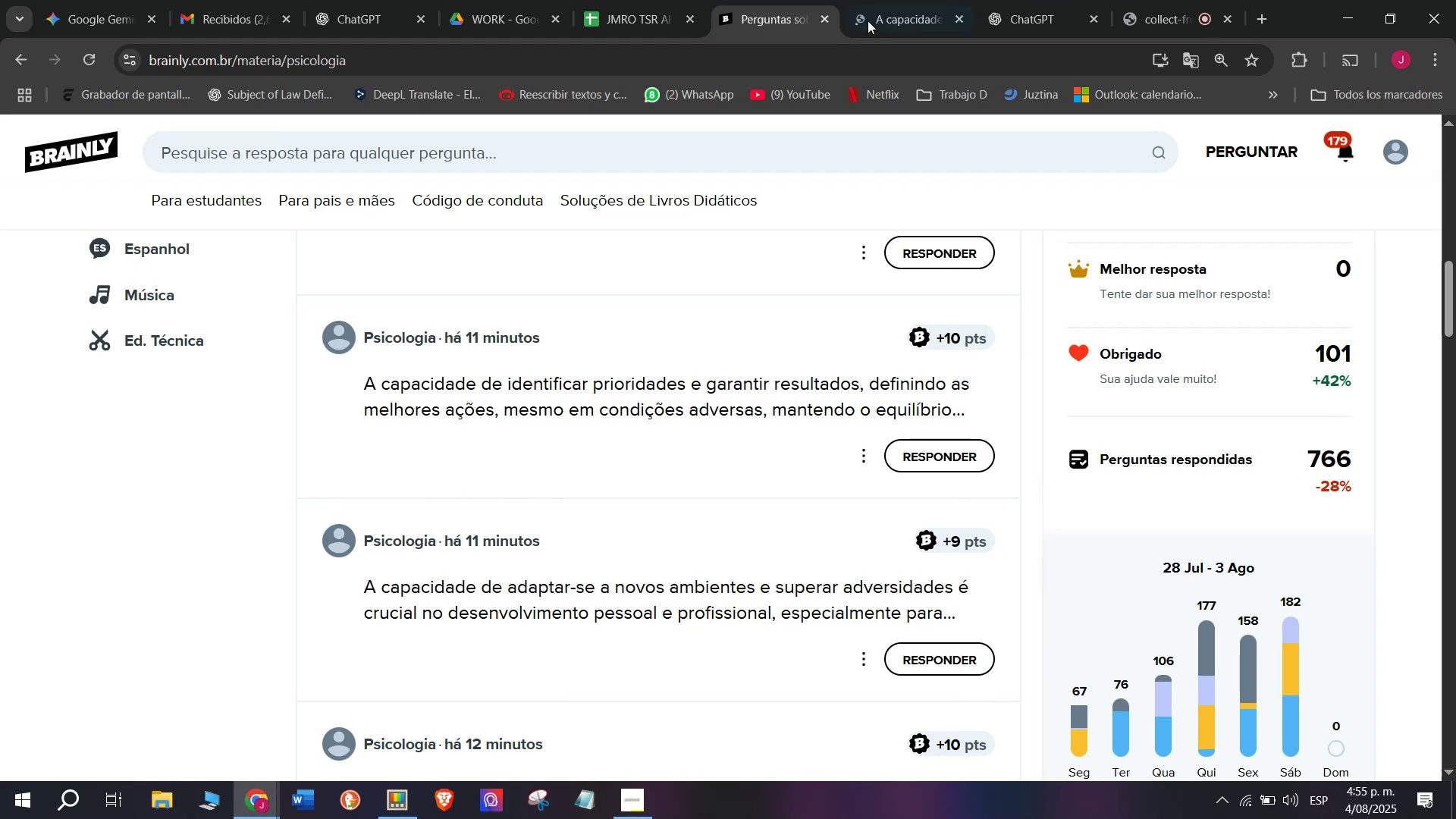 
left_click([926, 0])
 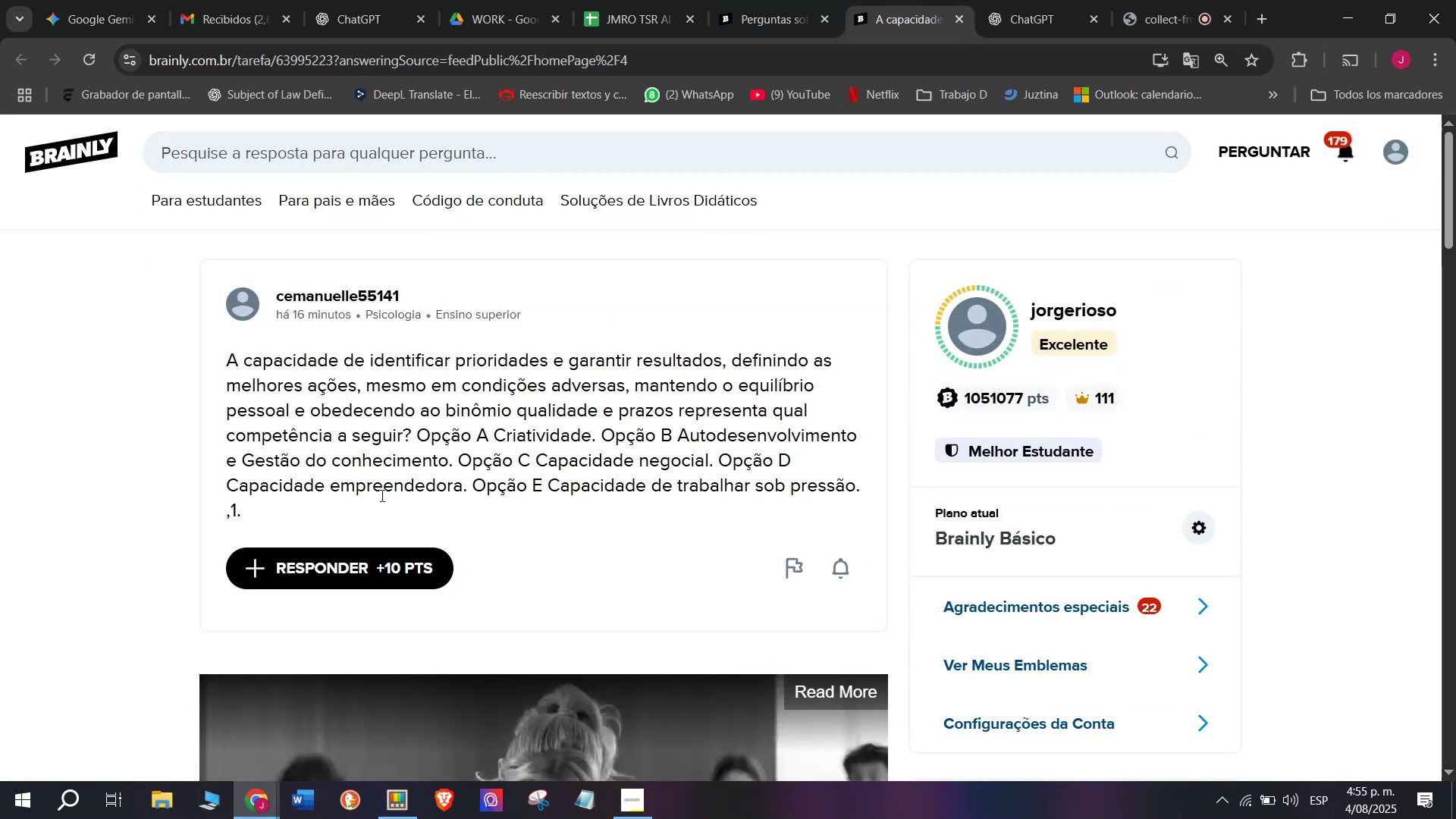 
wait(5.34)
 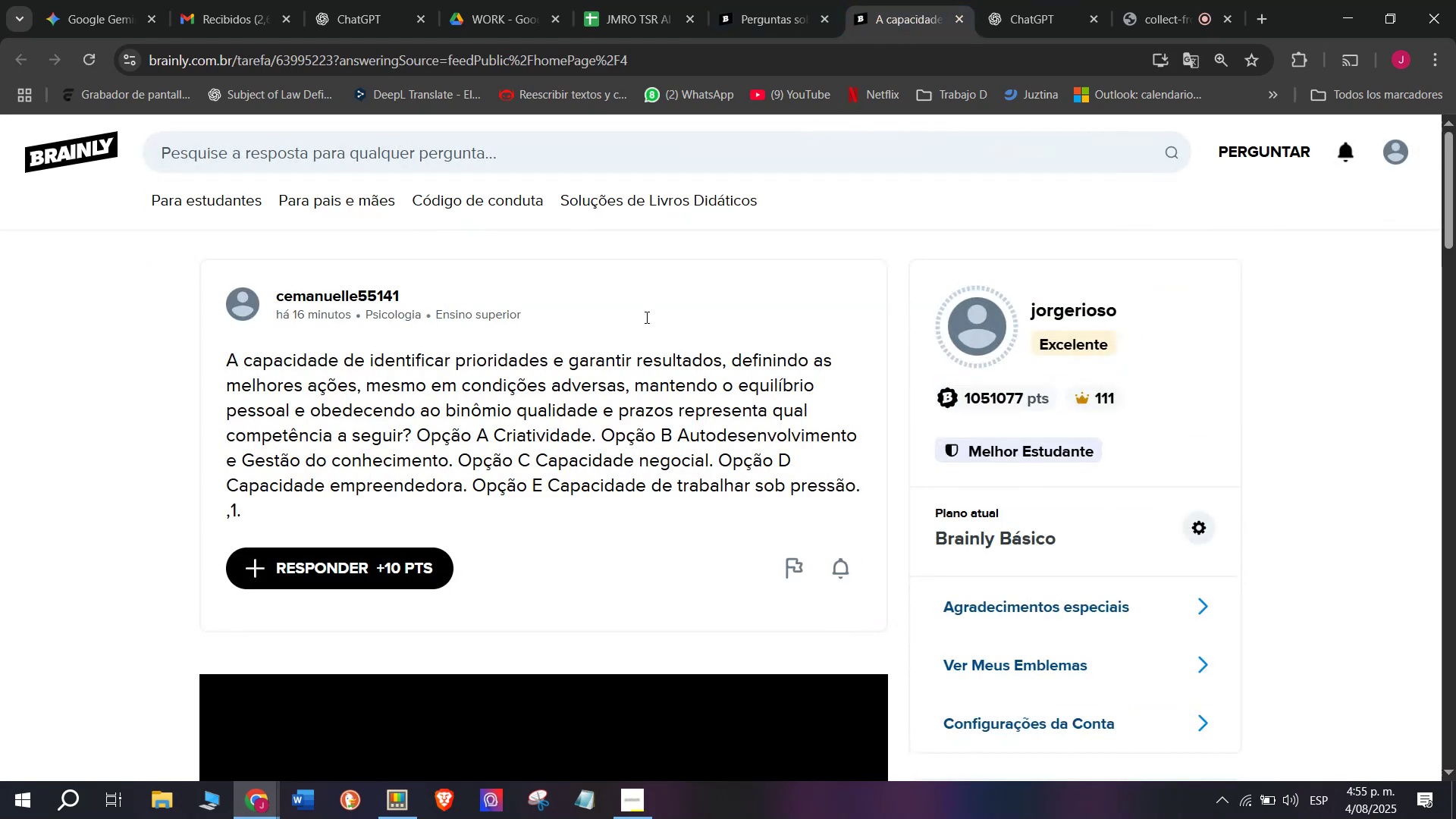 
left_click_drag(start_coordinate=[867, 475], to_coordinate=[212, 362])
 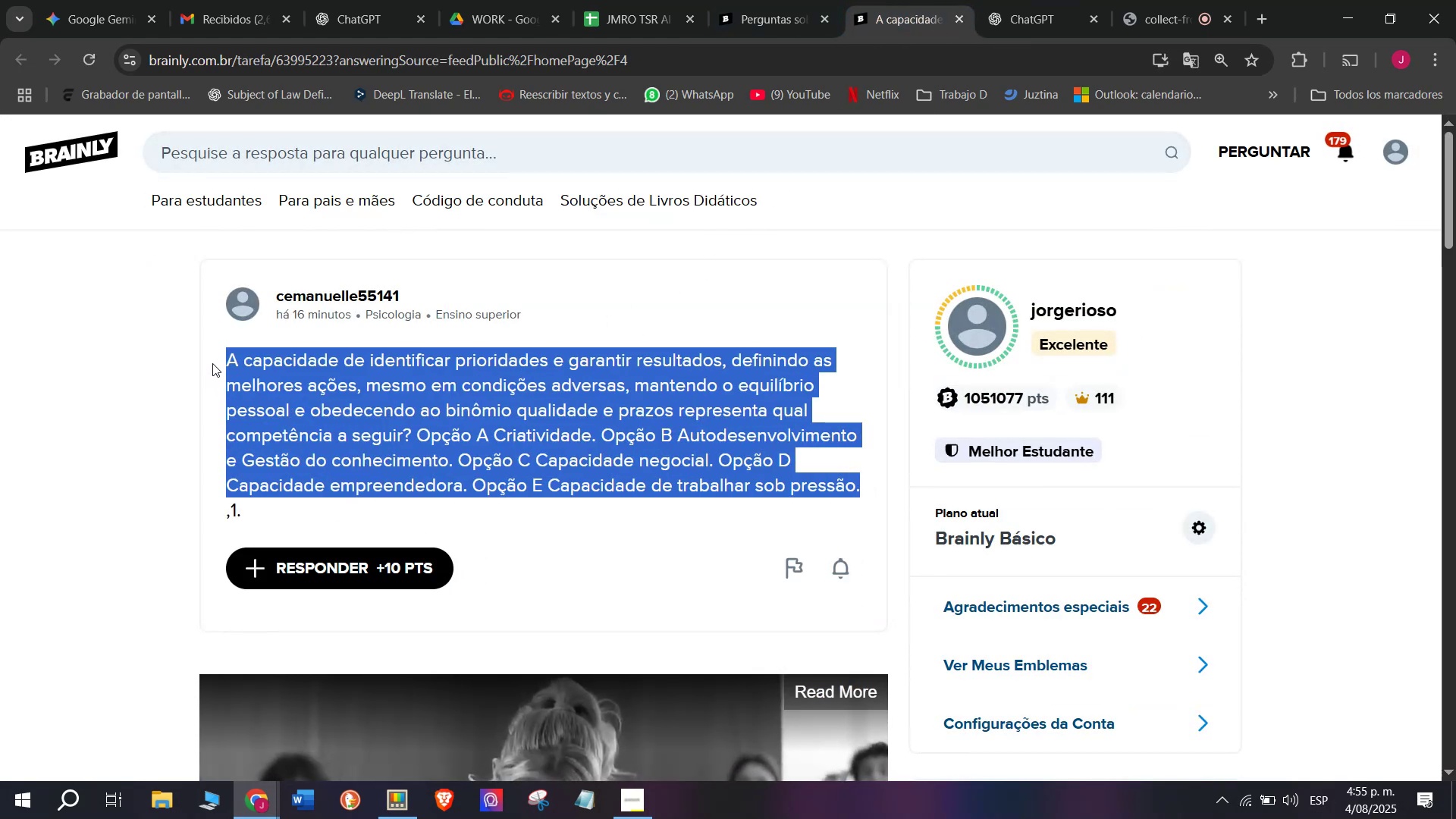 
key(Control+C)
 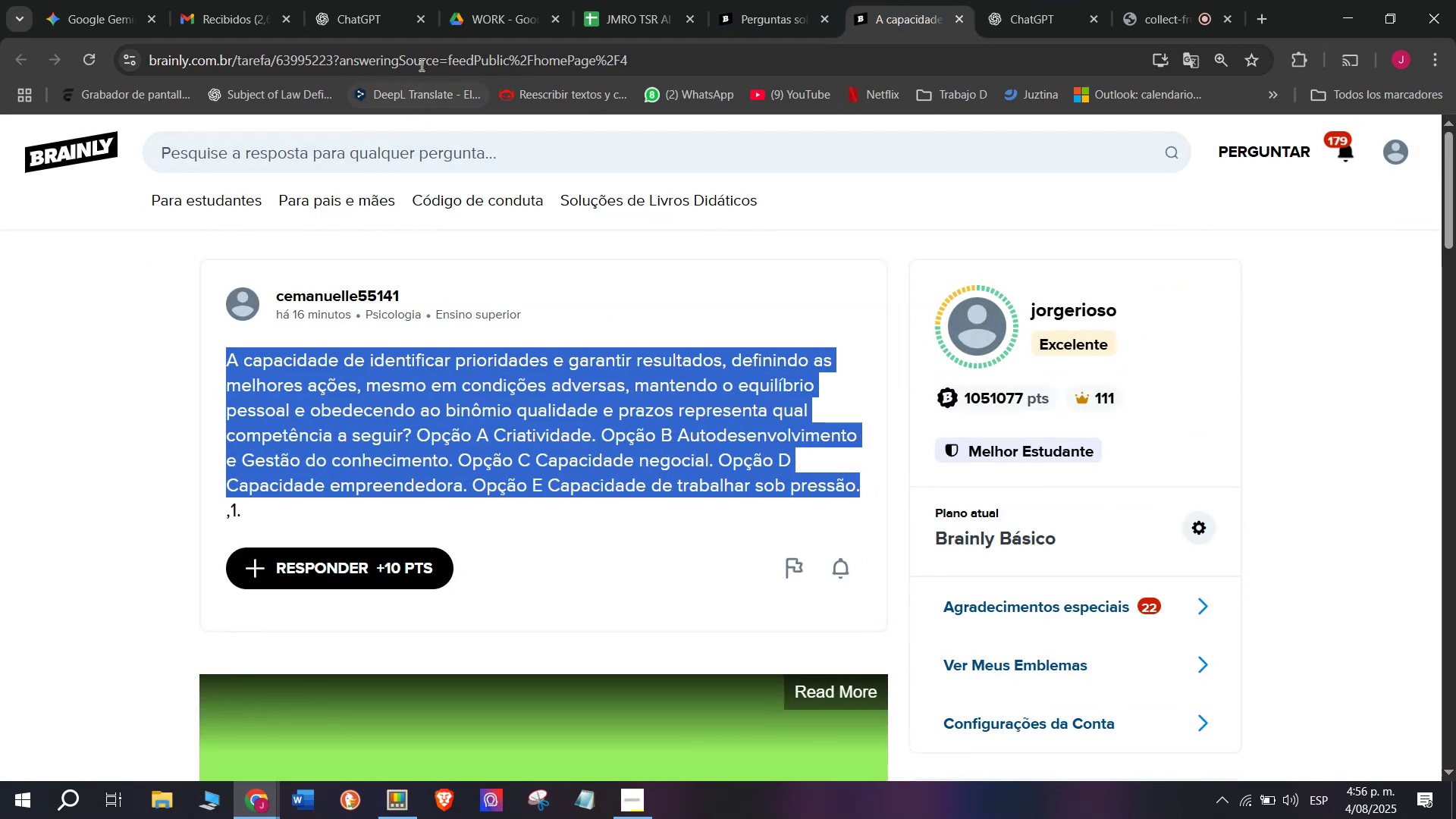 
double_click([421, 55])
 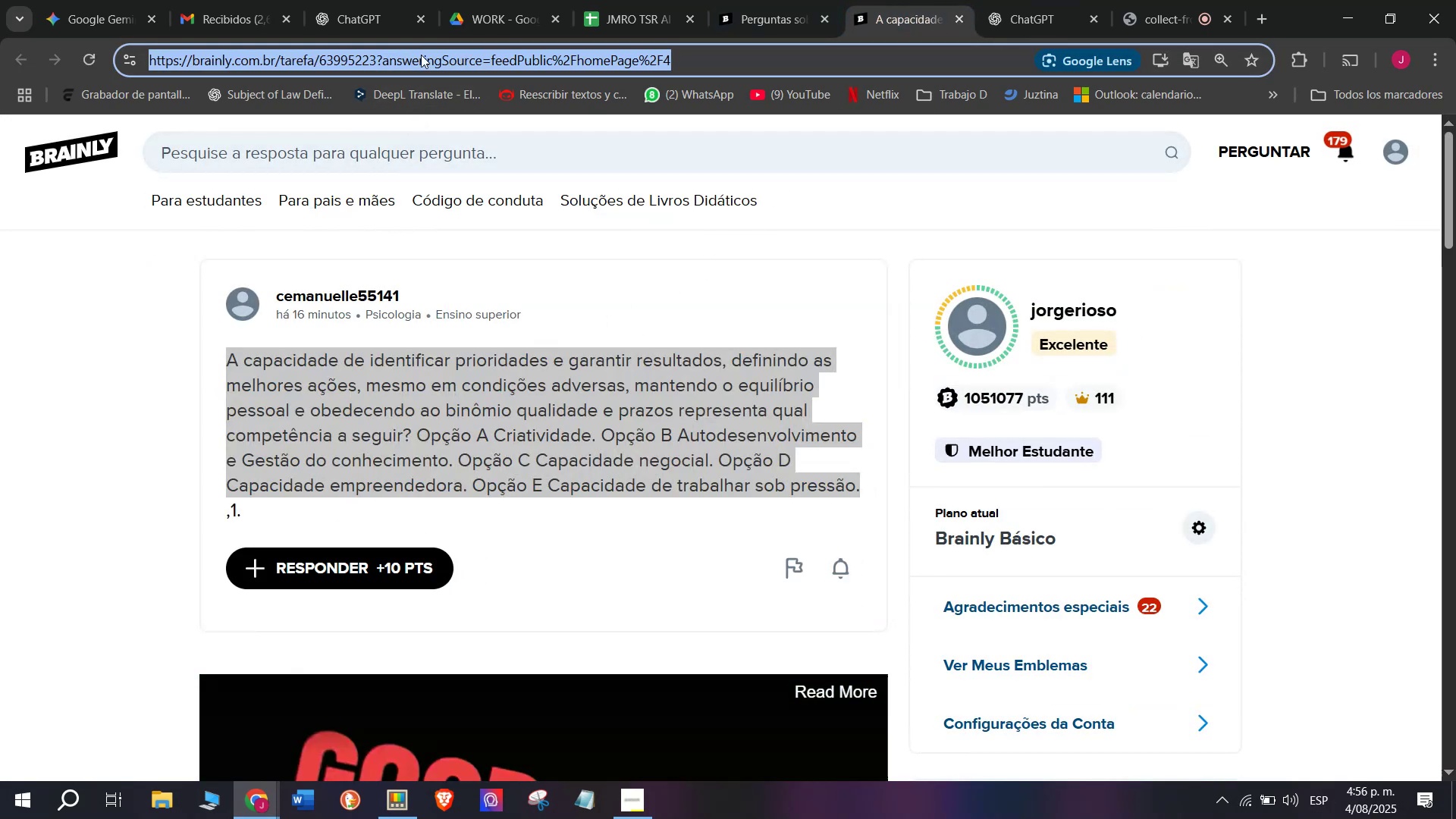 
triple_click([421, 55])
 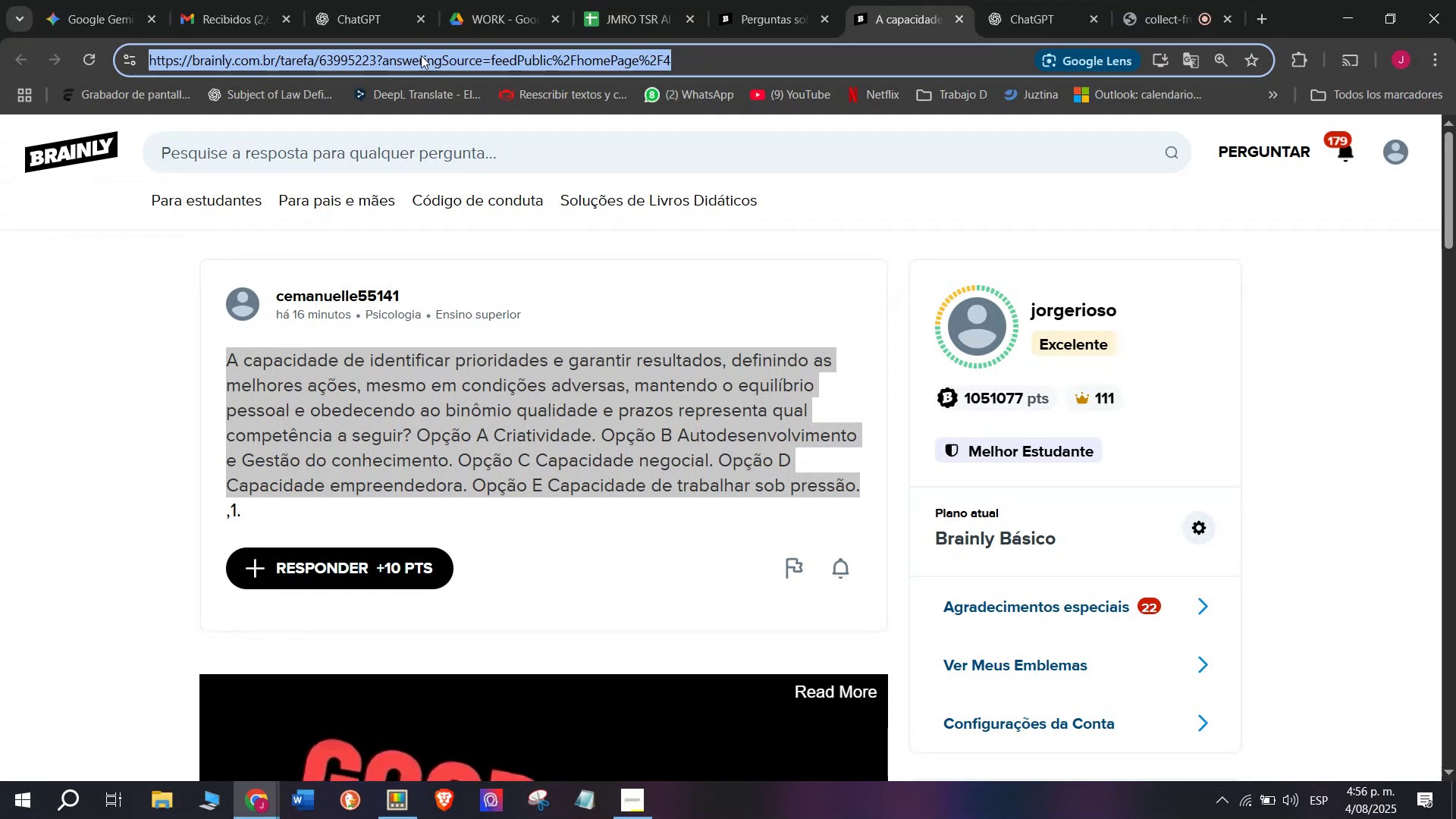 
key(Control+C)
 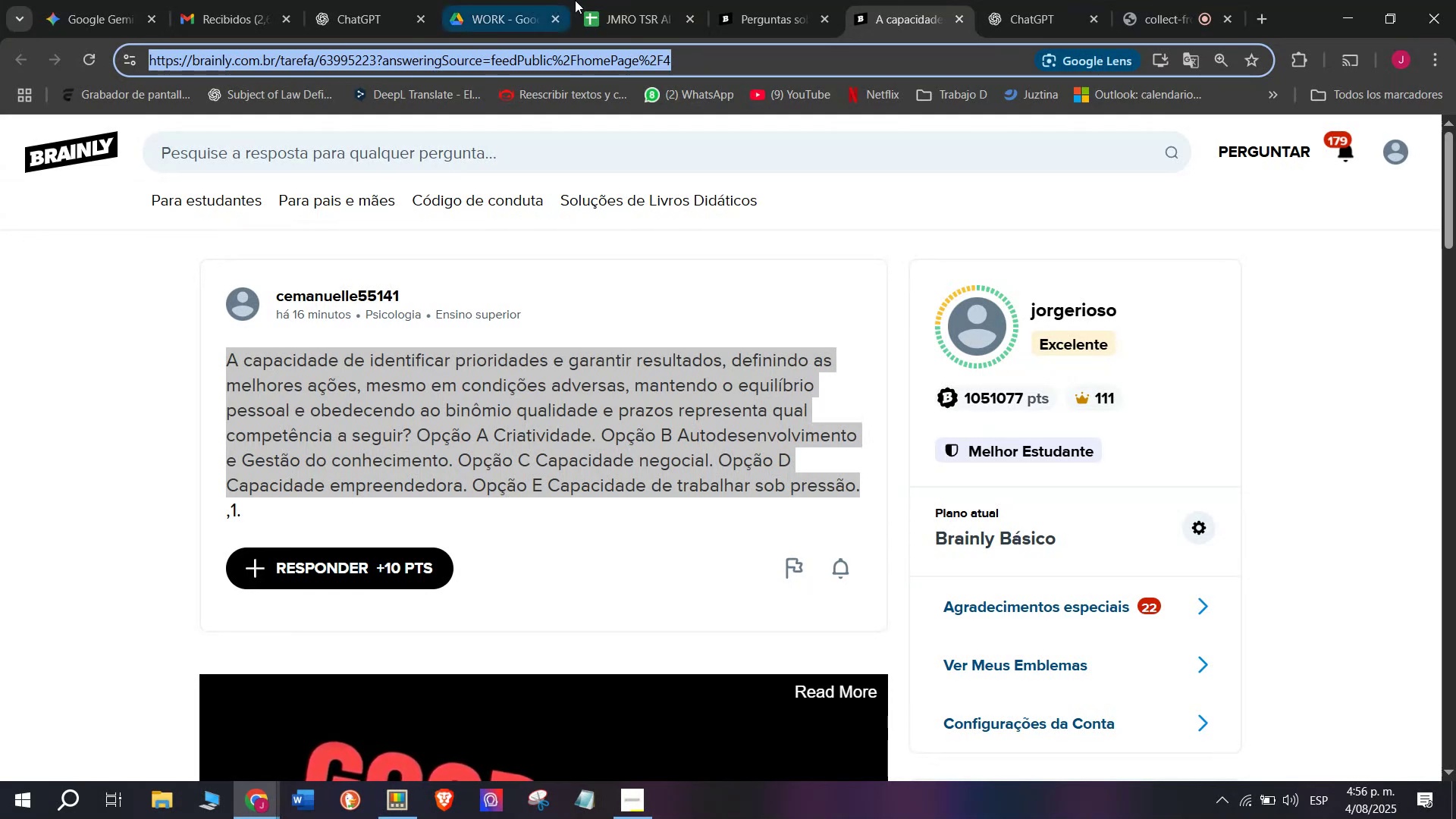 
left_click([613, 0])
 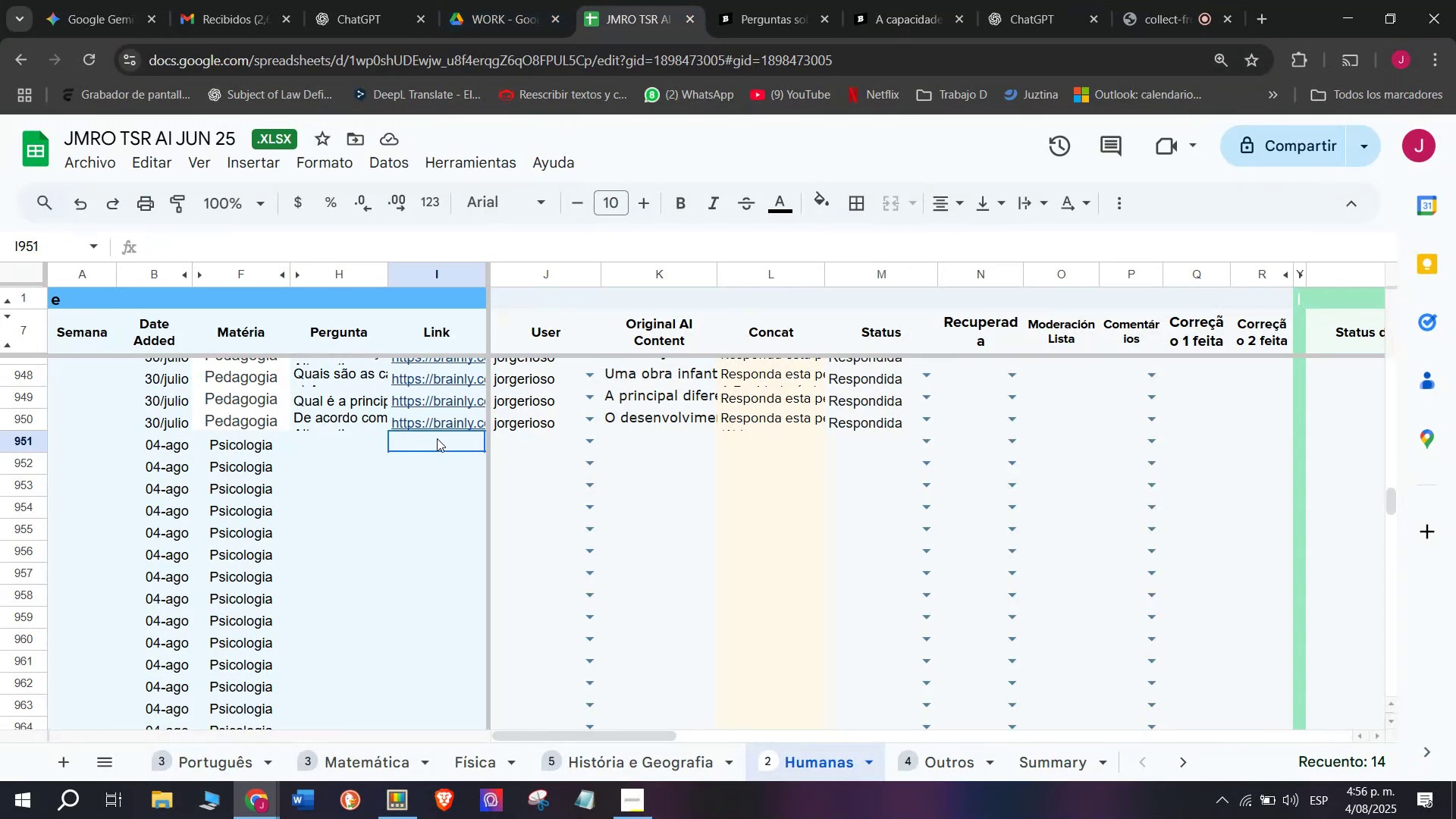 
key(Control+V)
 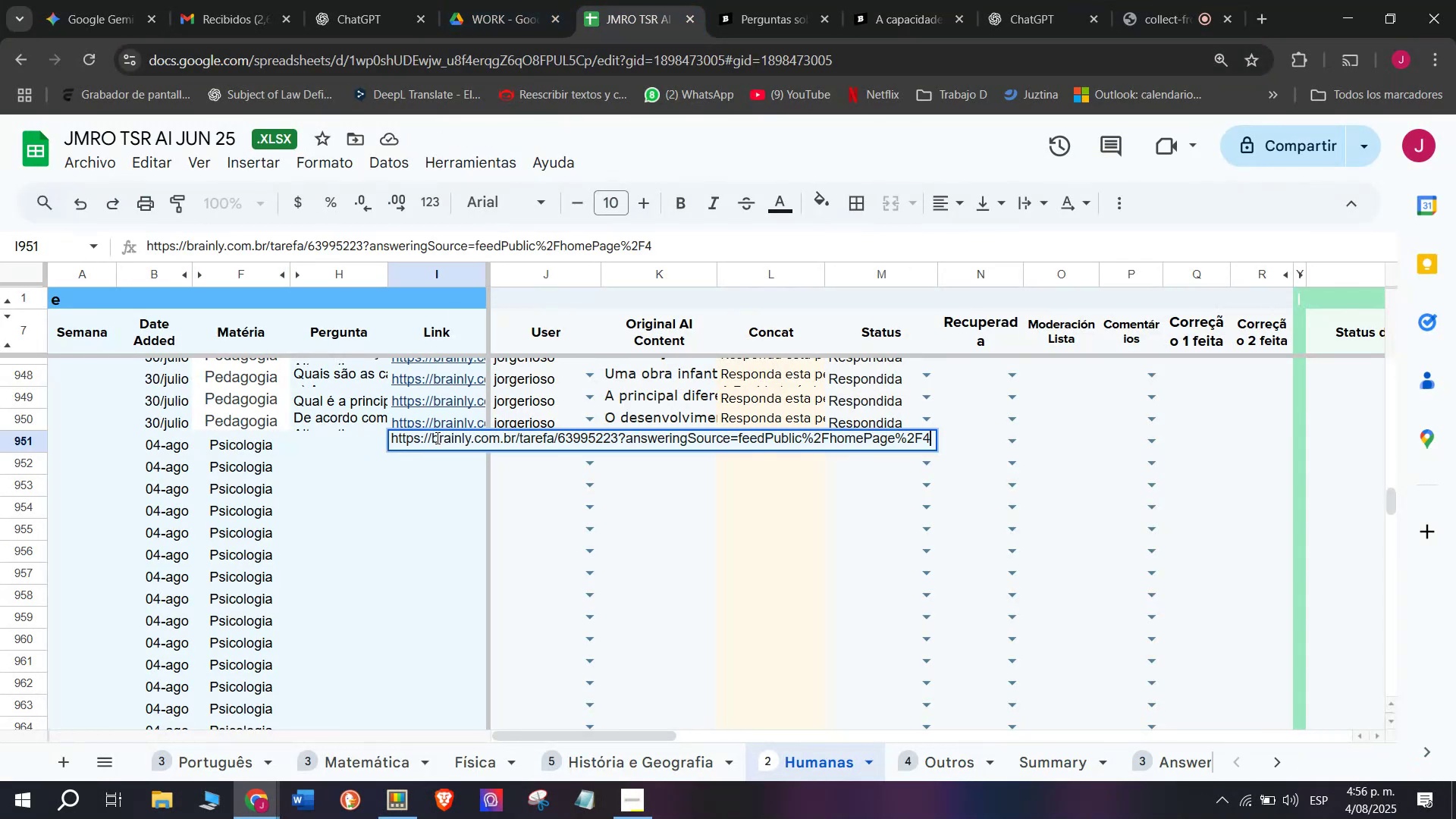 
key(Enter)
 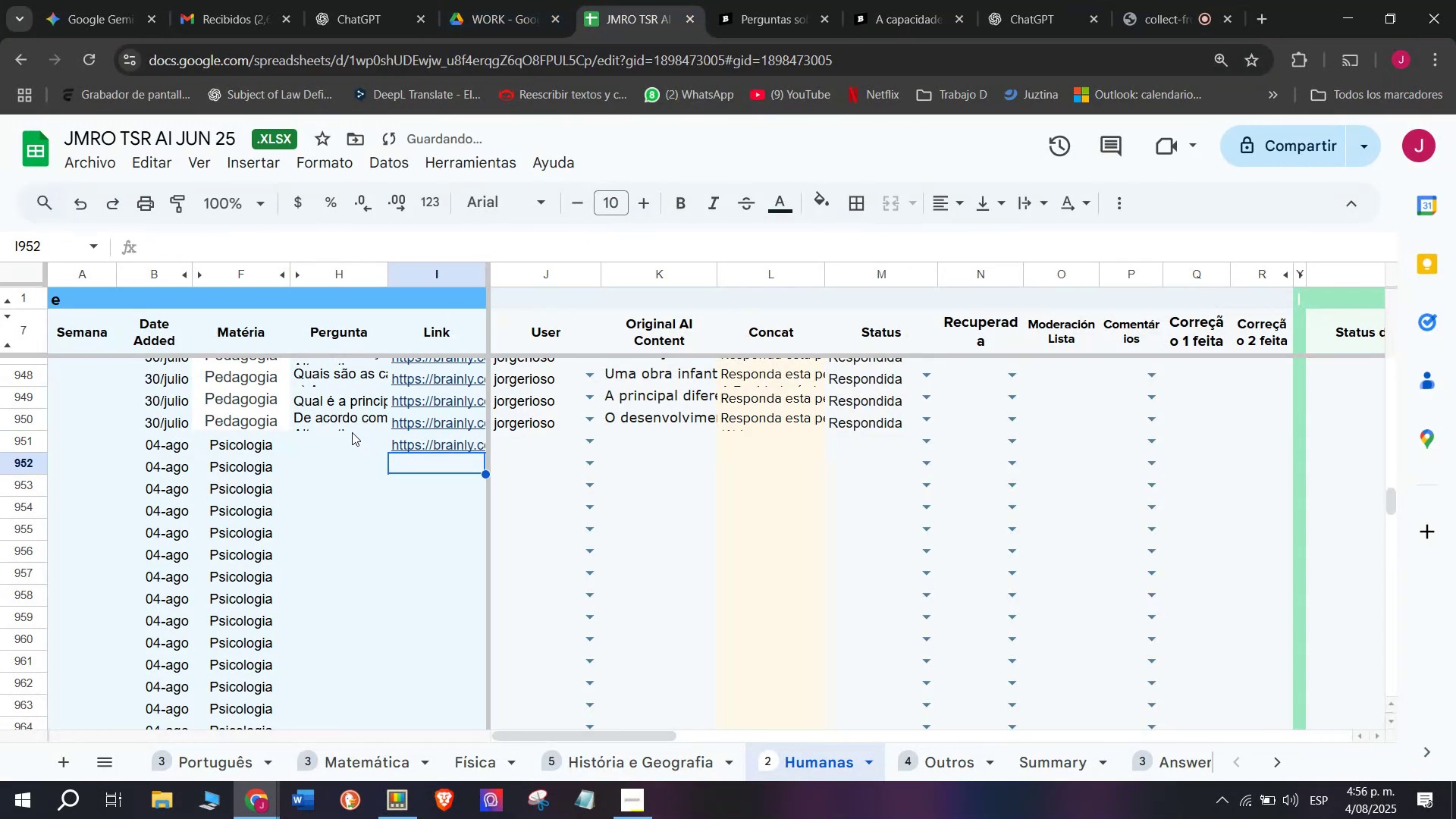 
left_click([343, 441])
 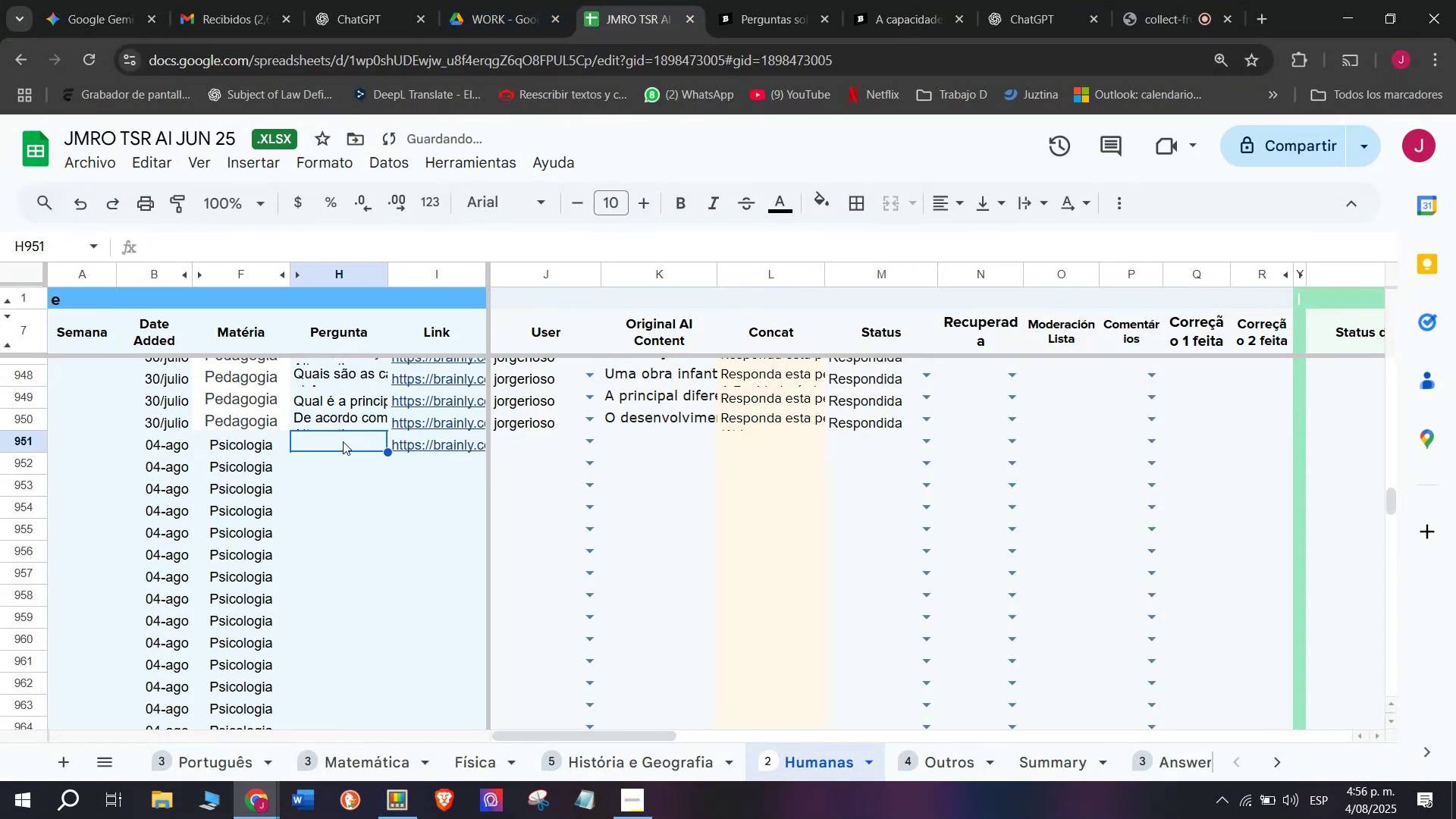 
key(Meta+MetaLeft)
 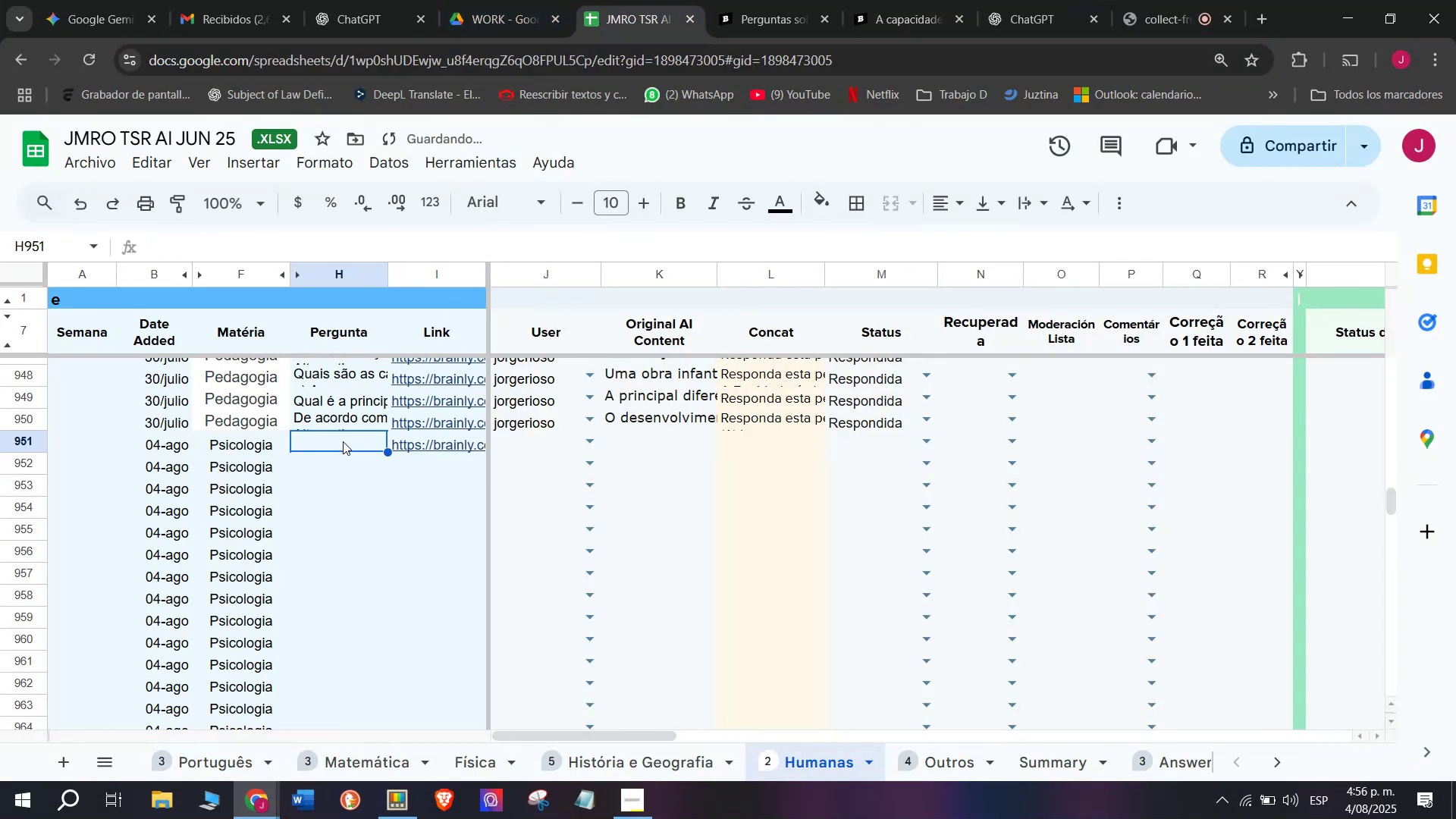 
key(Meta+V)
 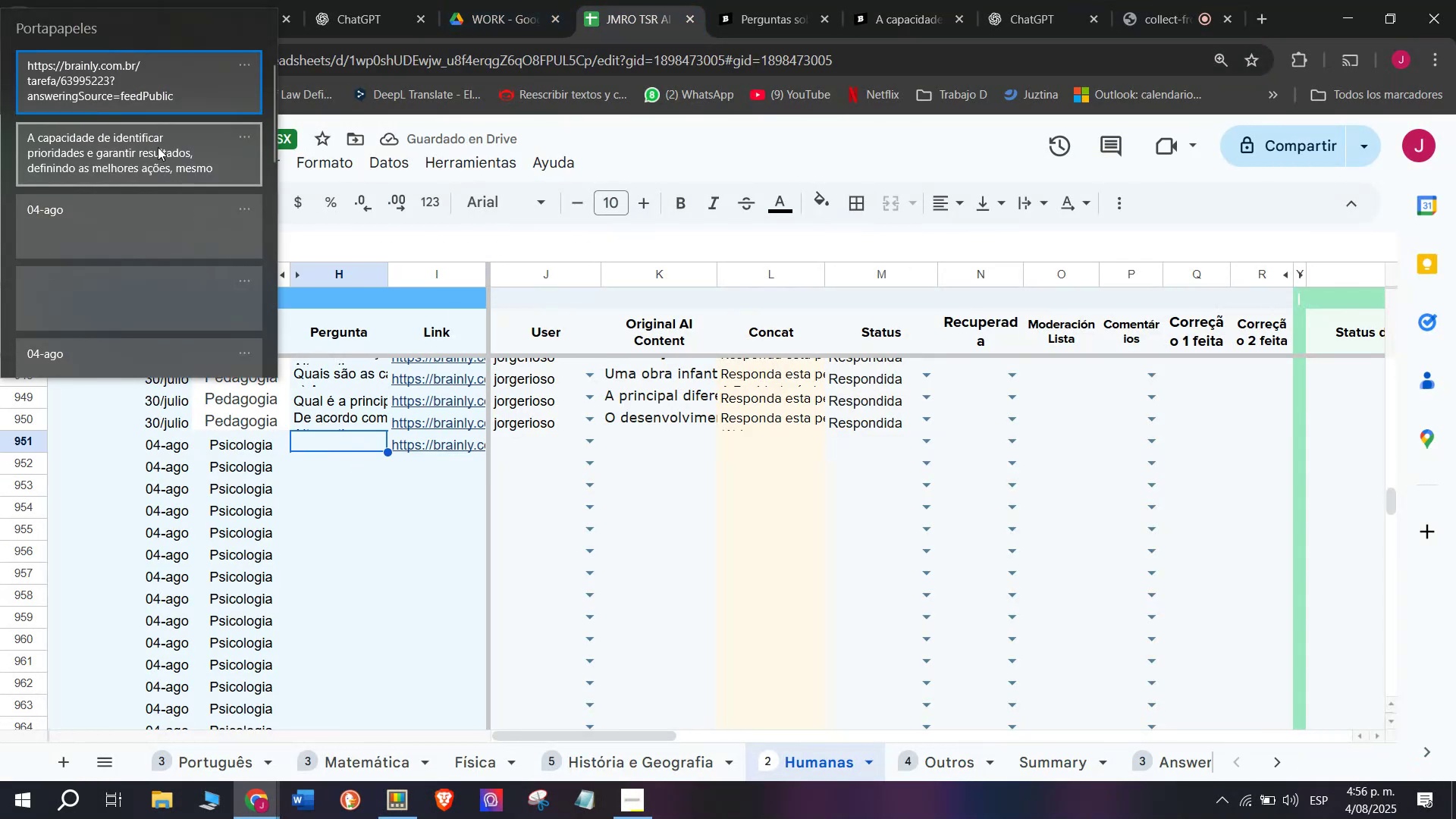 
left_click([146, 135])
 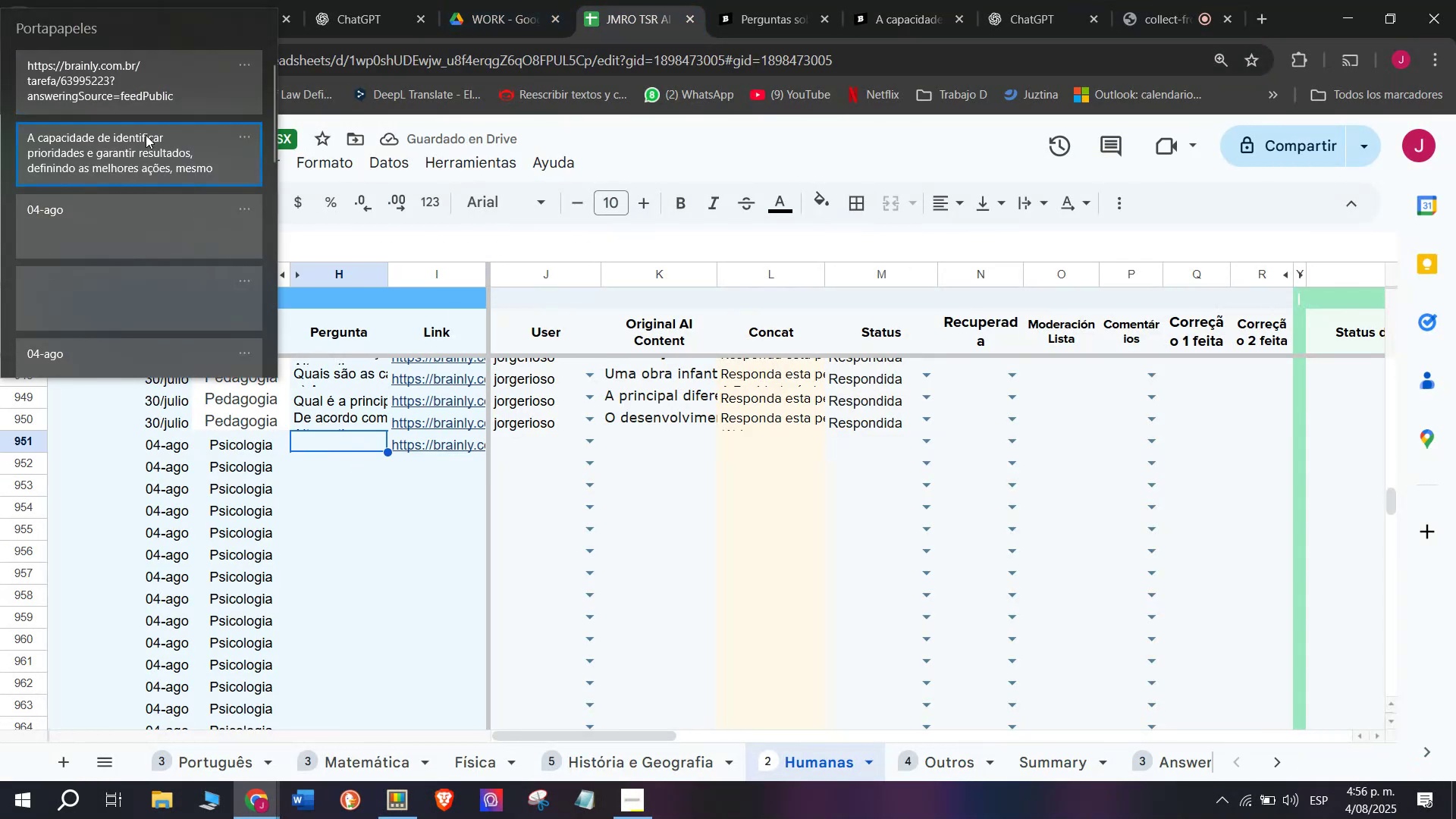 
key(Control+Meta+ControlLeft)
 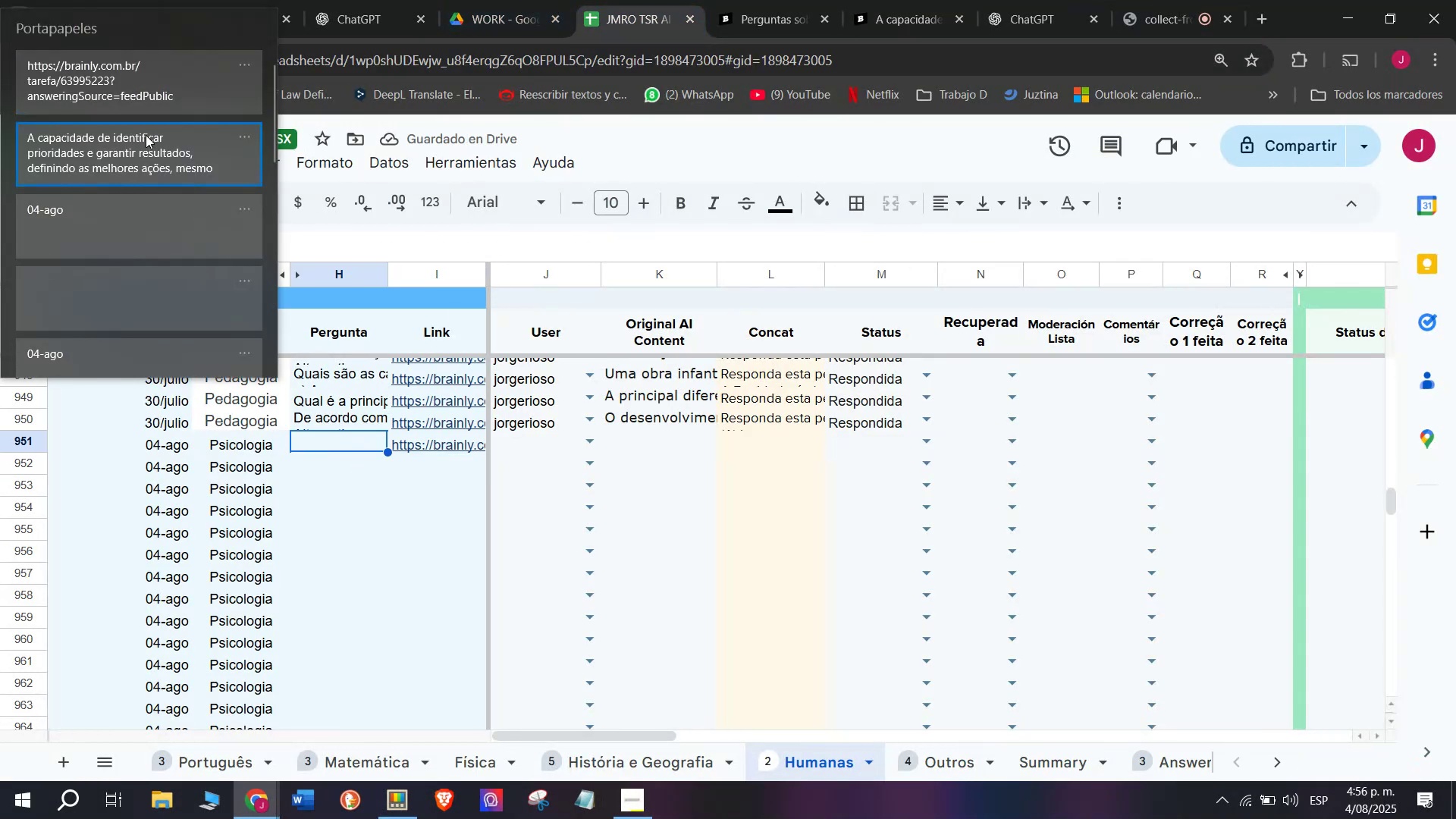 
key(Control+Meta+V)
 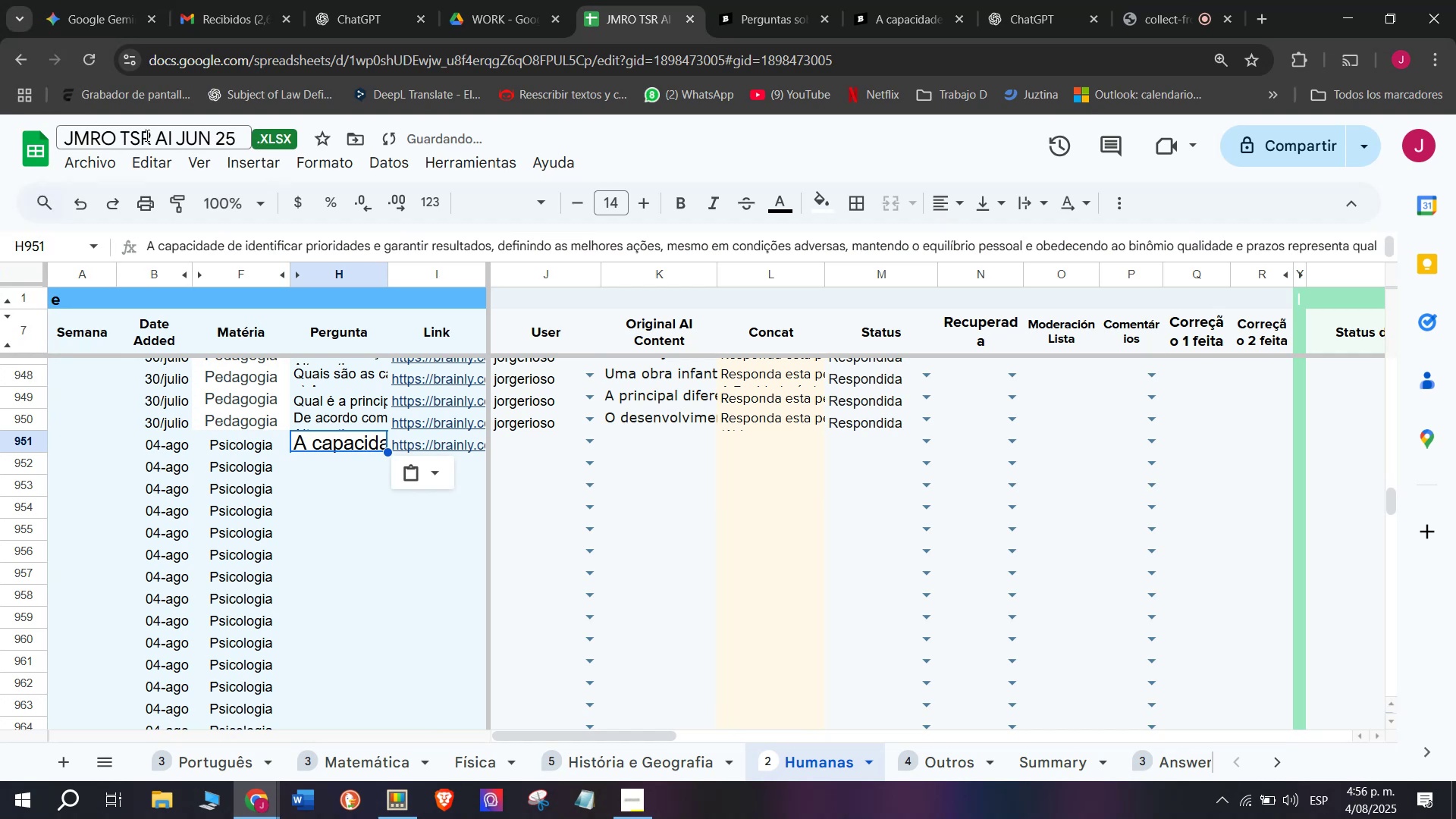 
key(Control+Z)
 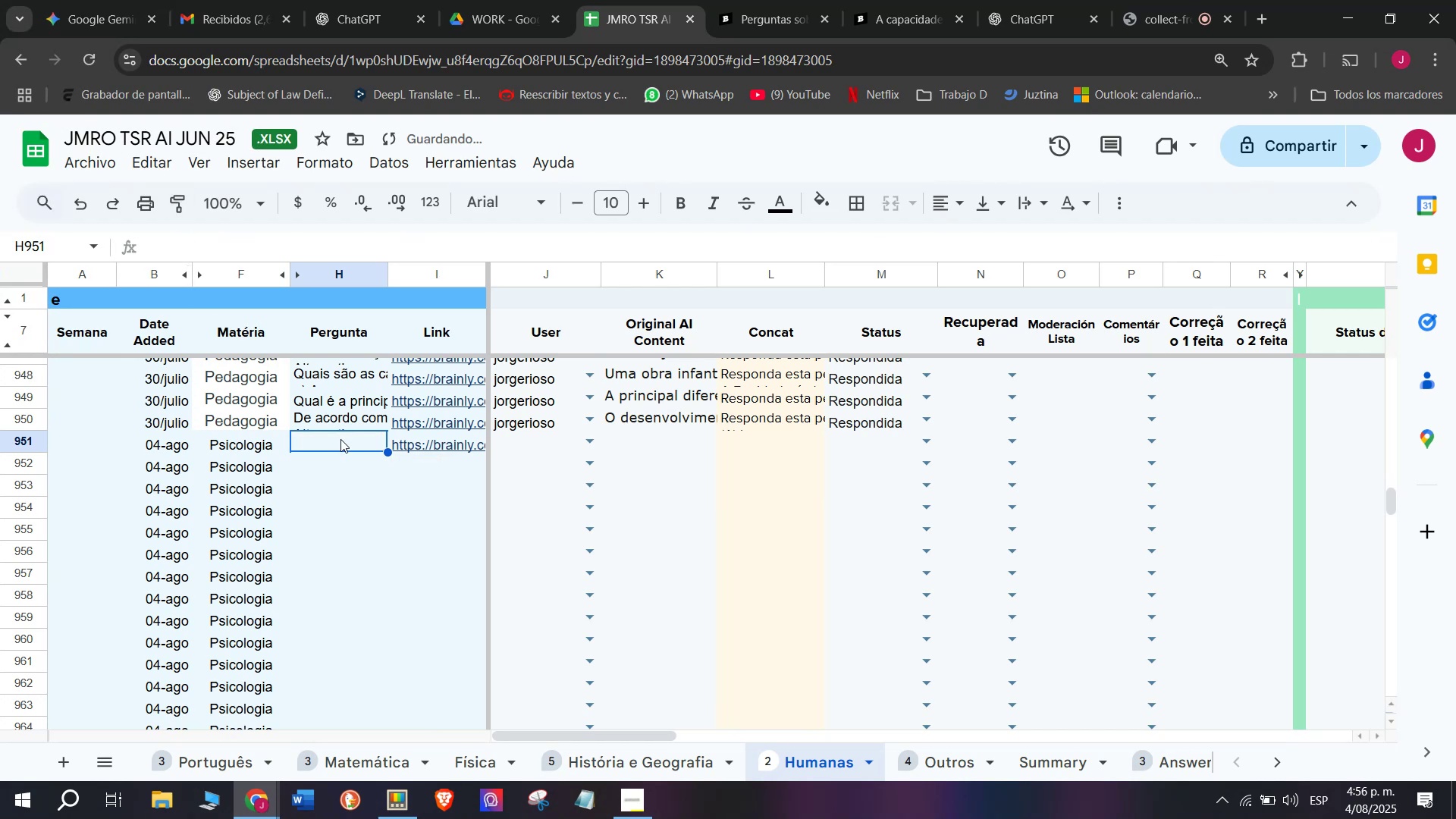 
double_click([342, 439])
 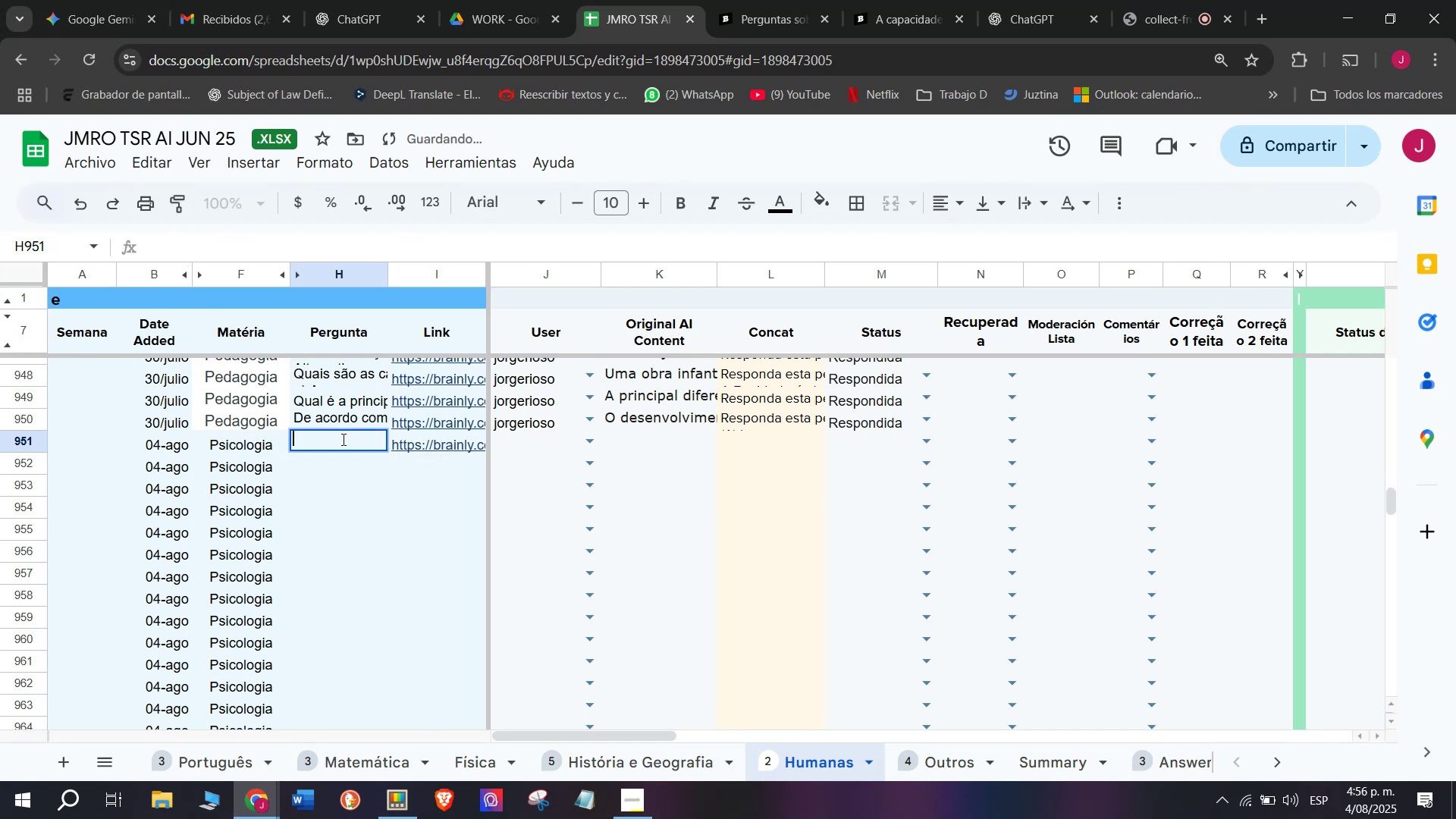 
hold_key(key=ShiftLeft, duration=0.5)
 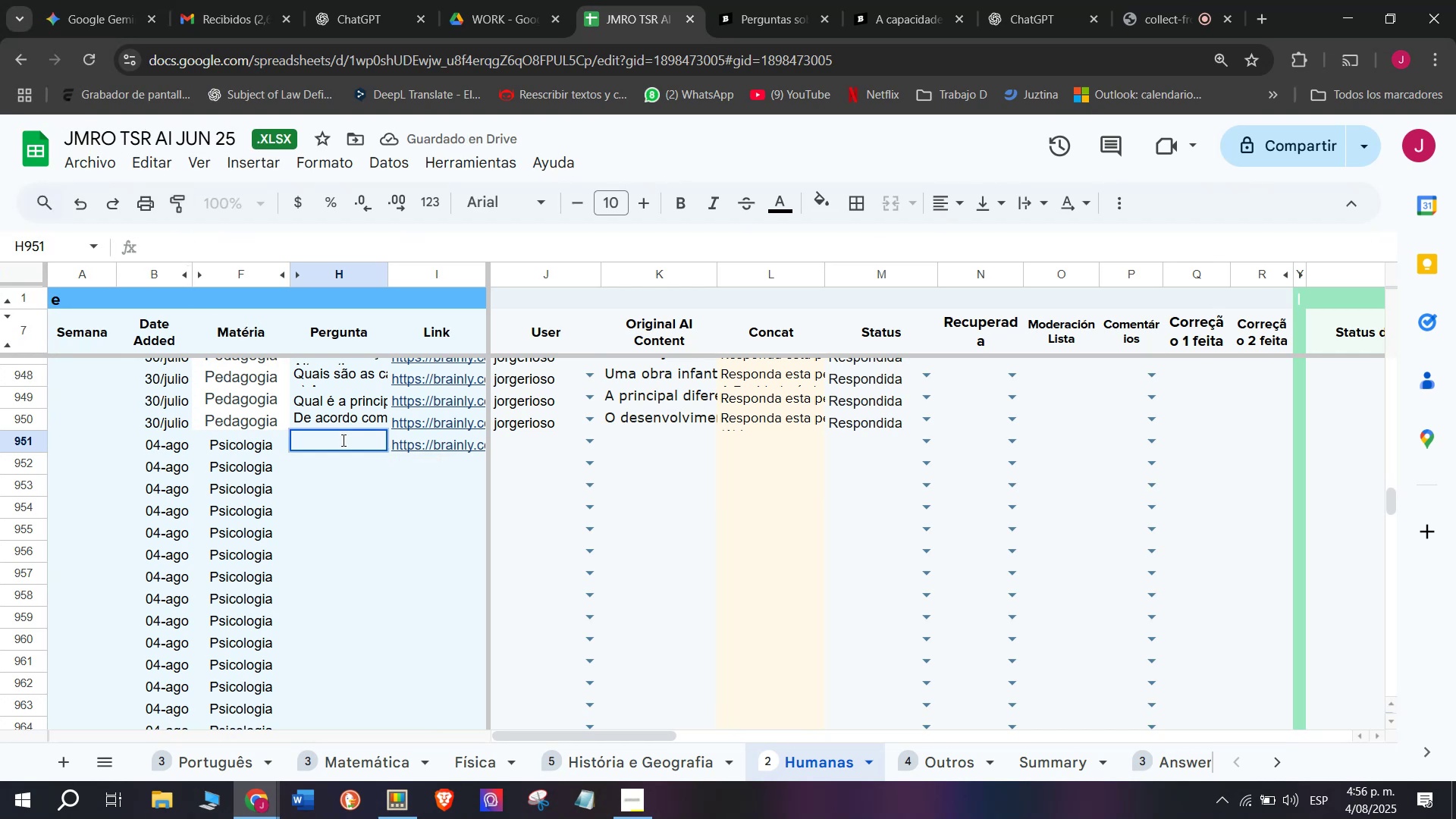 
key(Meta+V)
 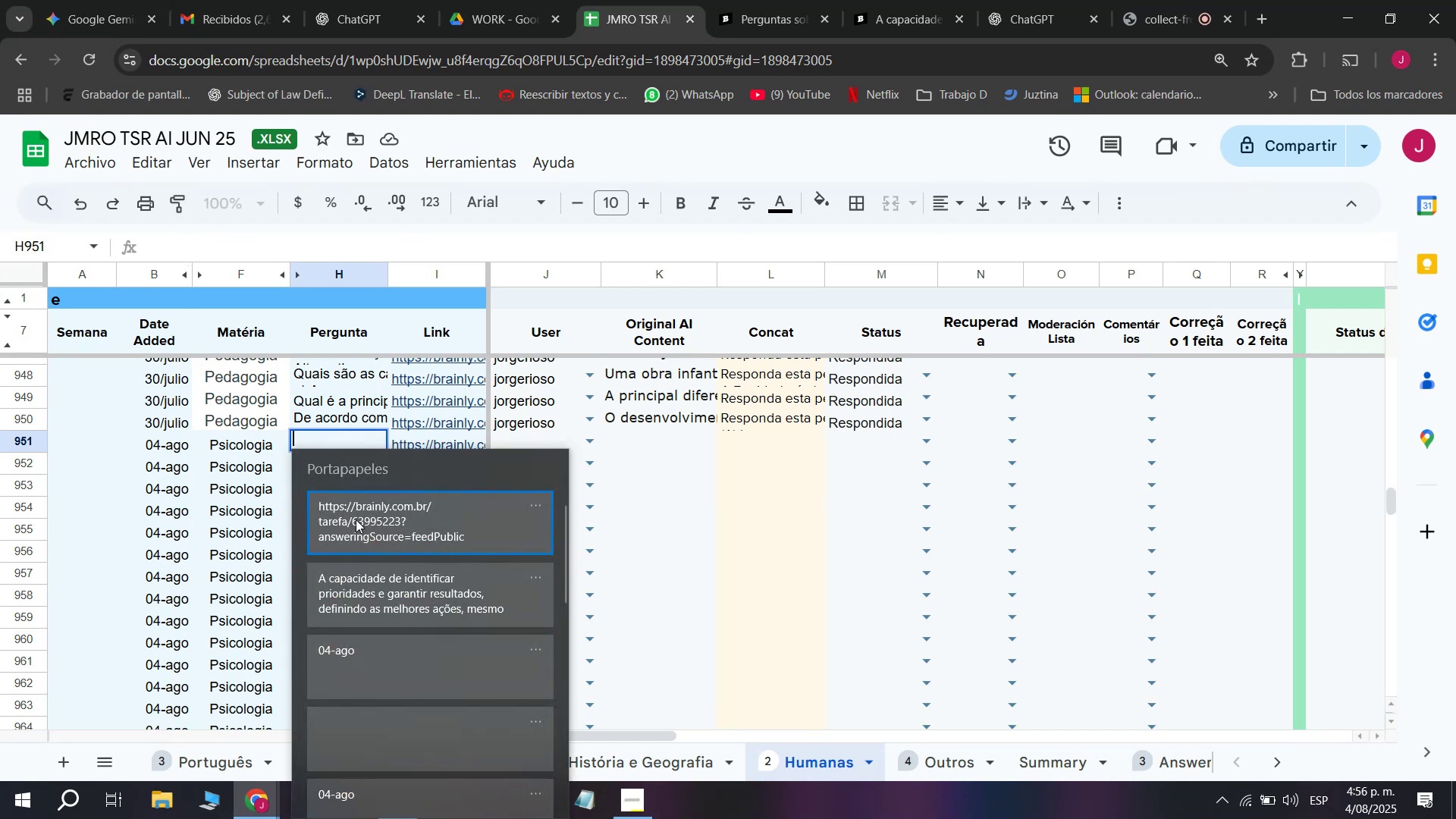 
left_click([356, 566])
 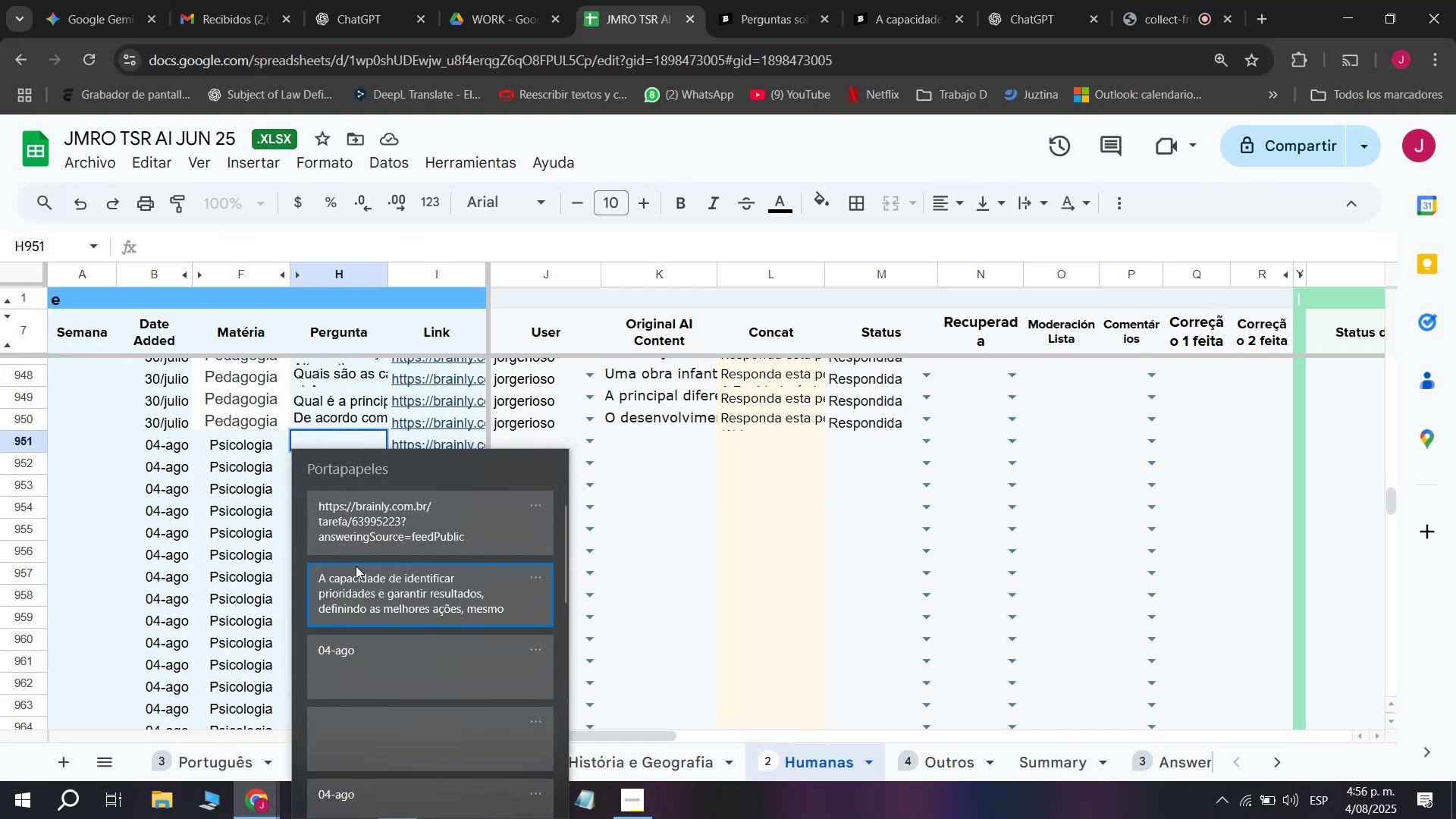 
key(Control+ControlLeft)
 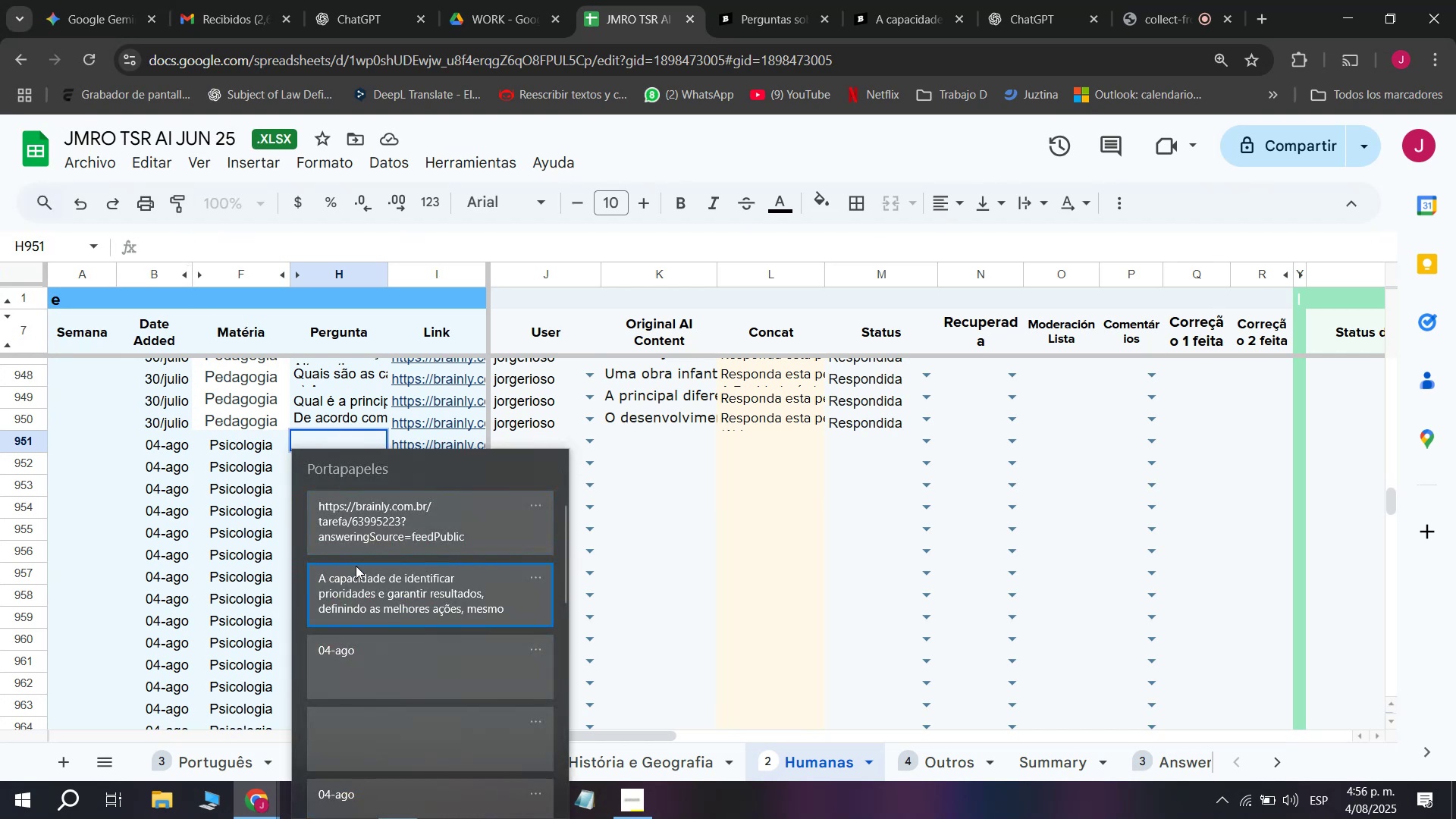 
key(Control+V)
 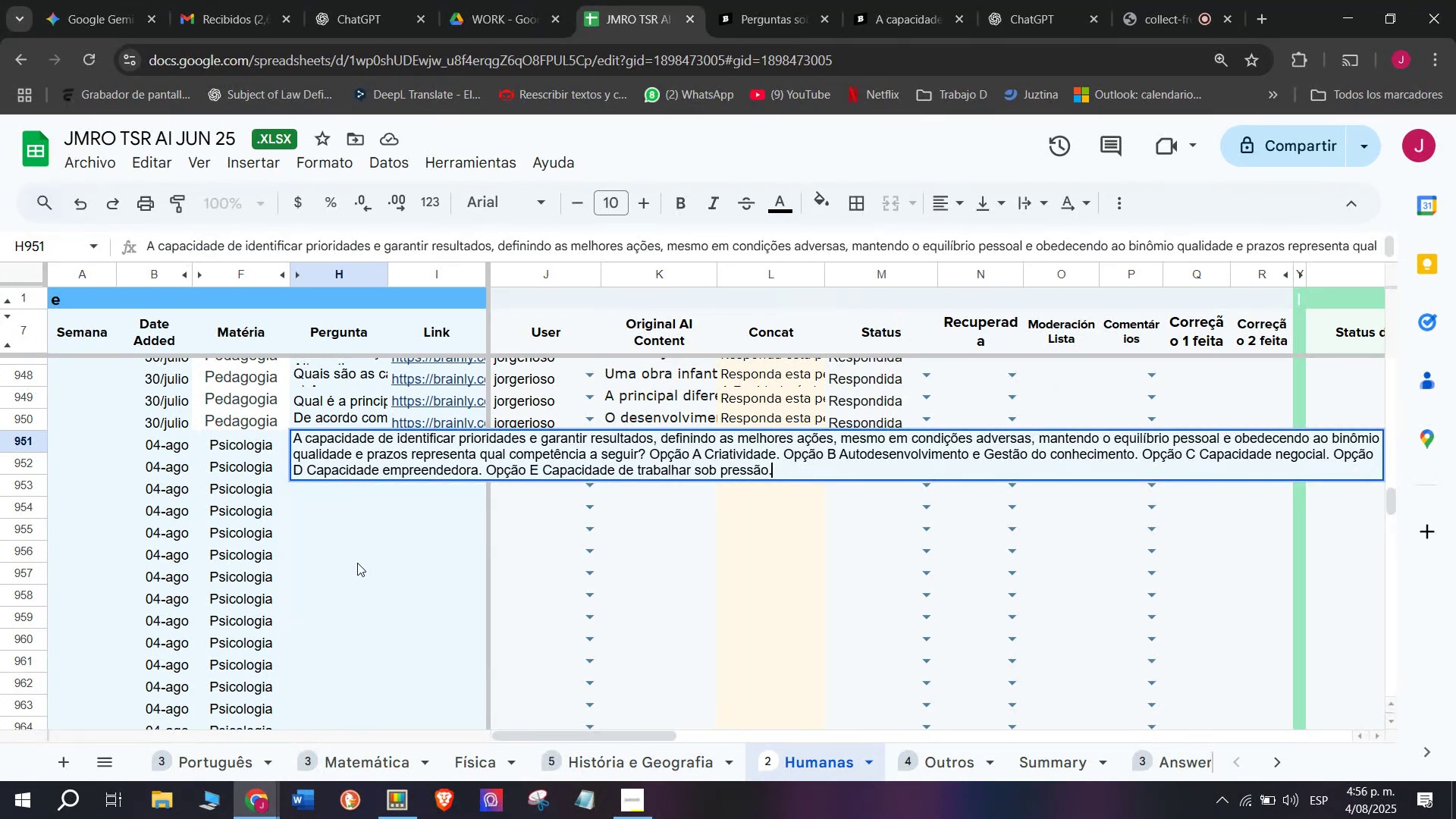 
key(Enter)
 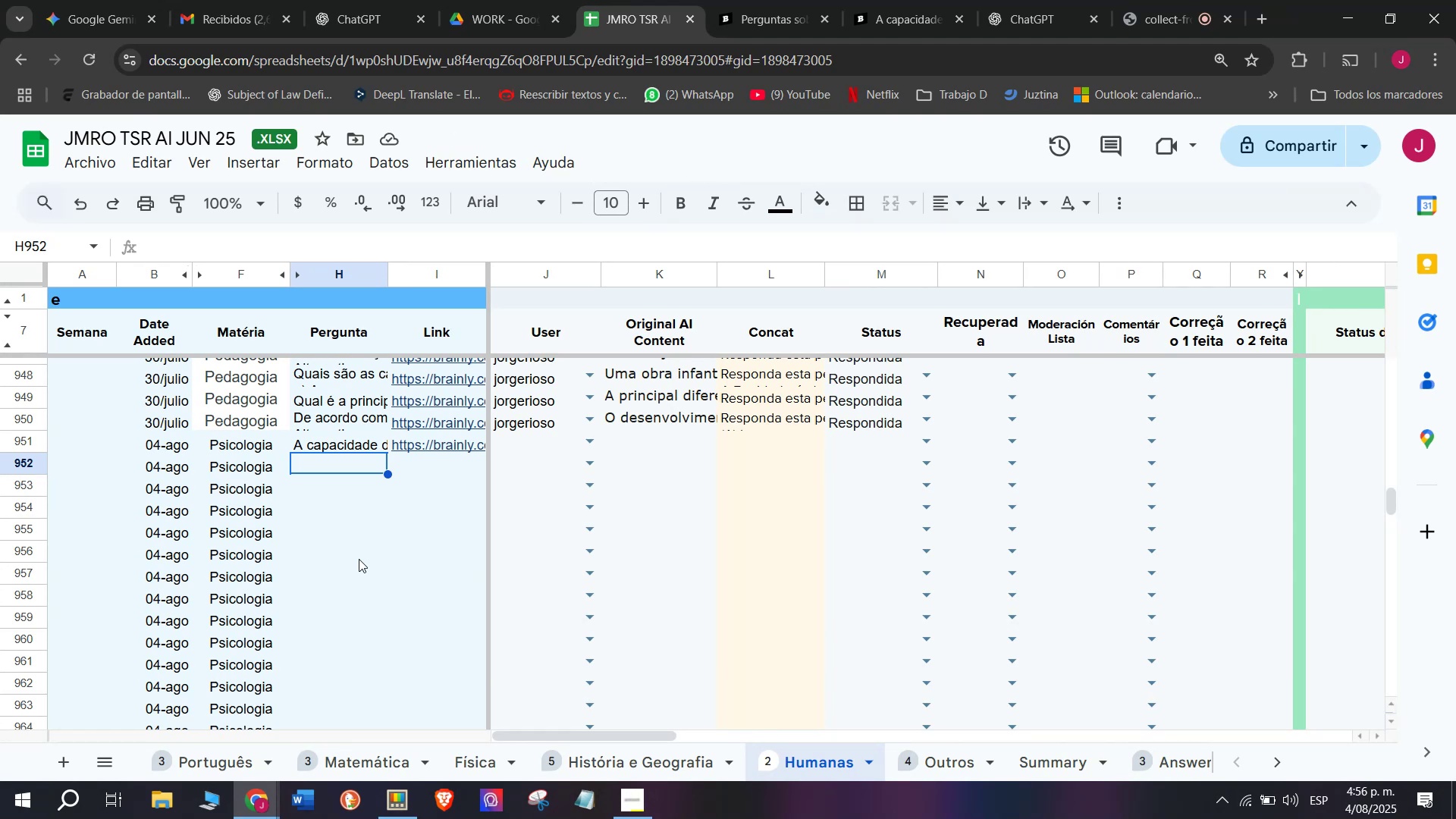 
wait(11.82)
 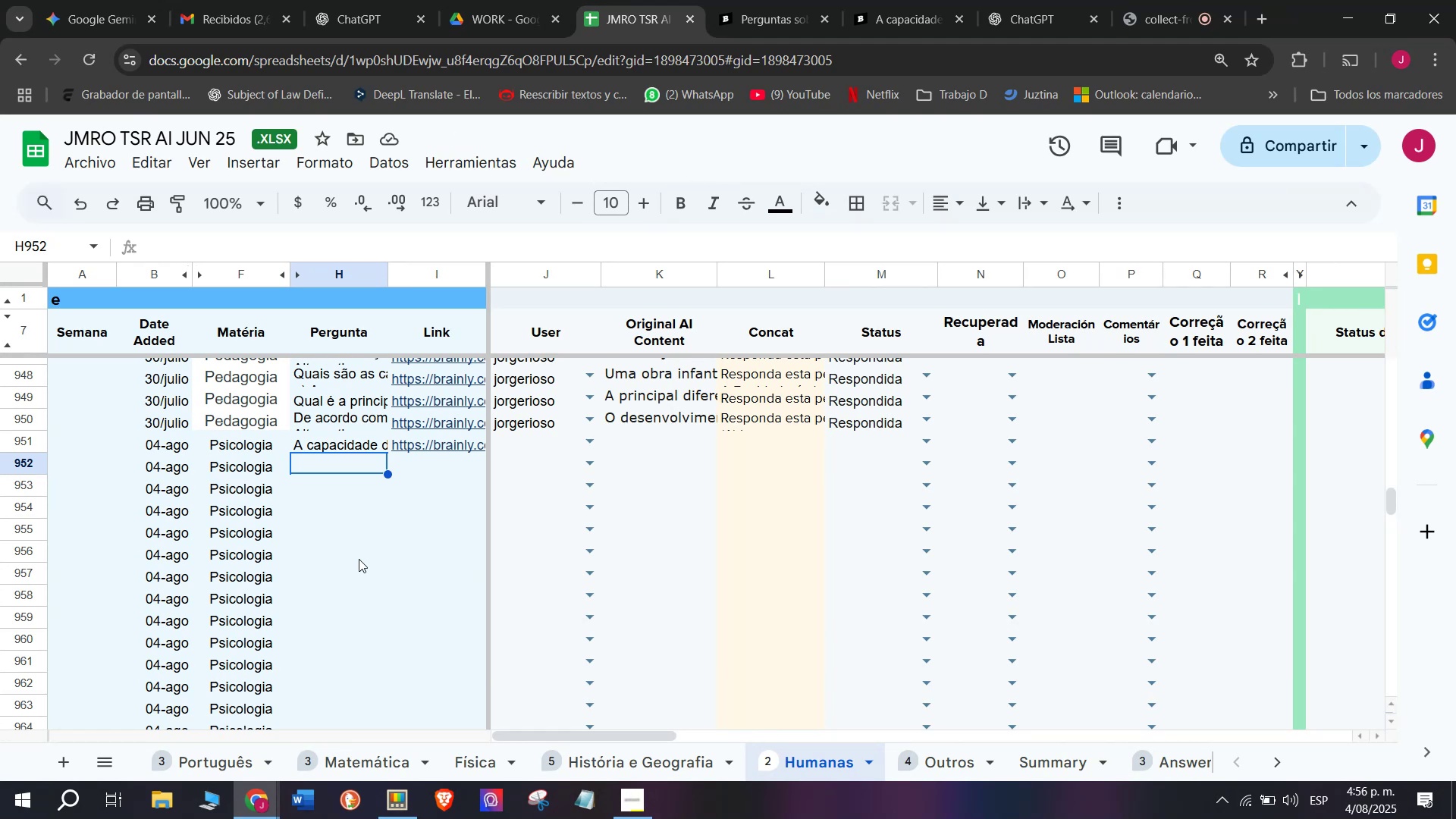 
left_click([899, 0])
 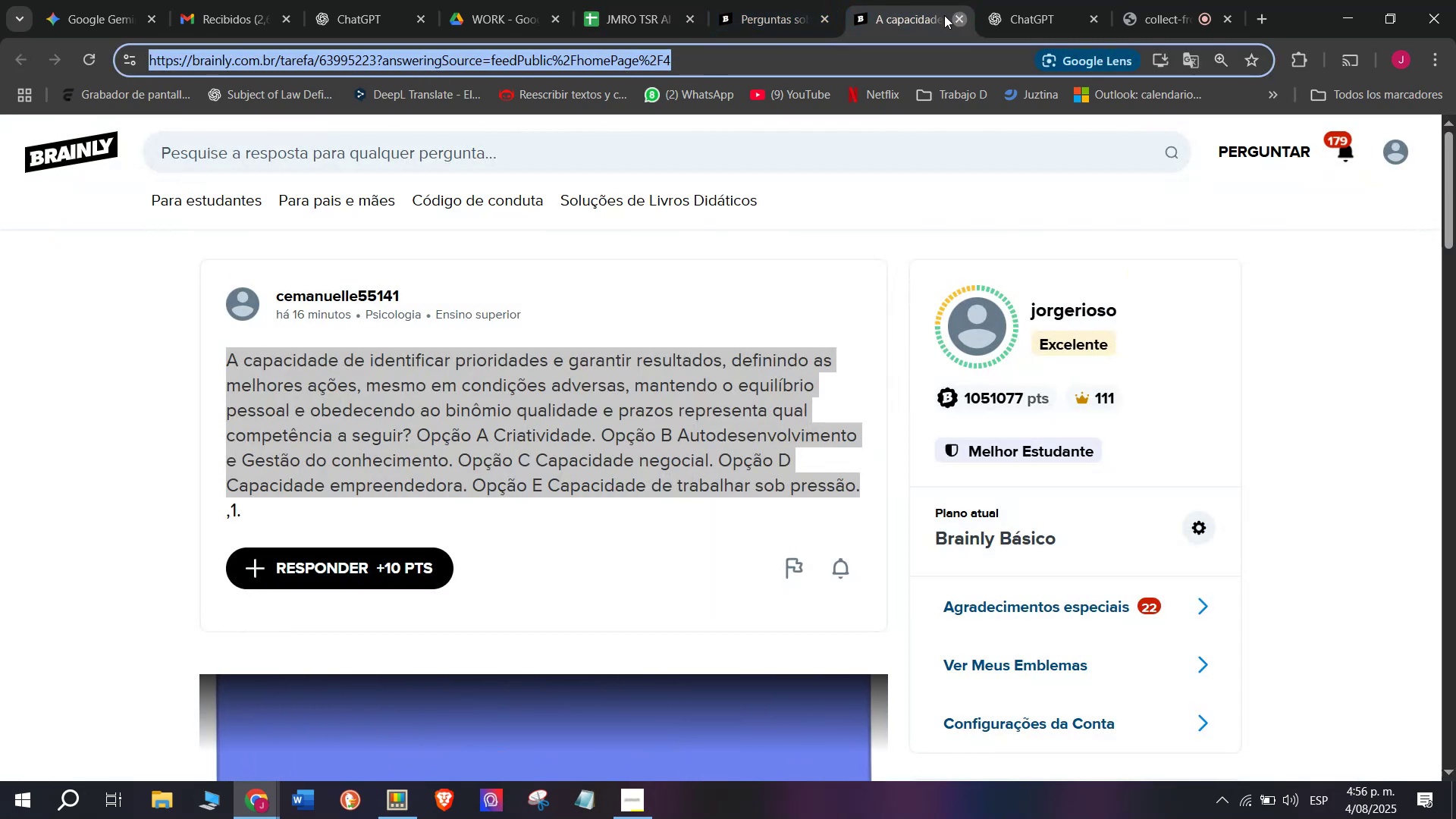 
double_click([763, 0])
 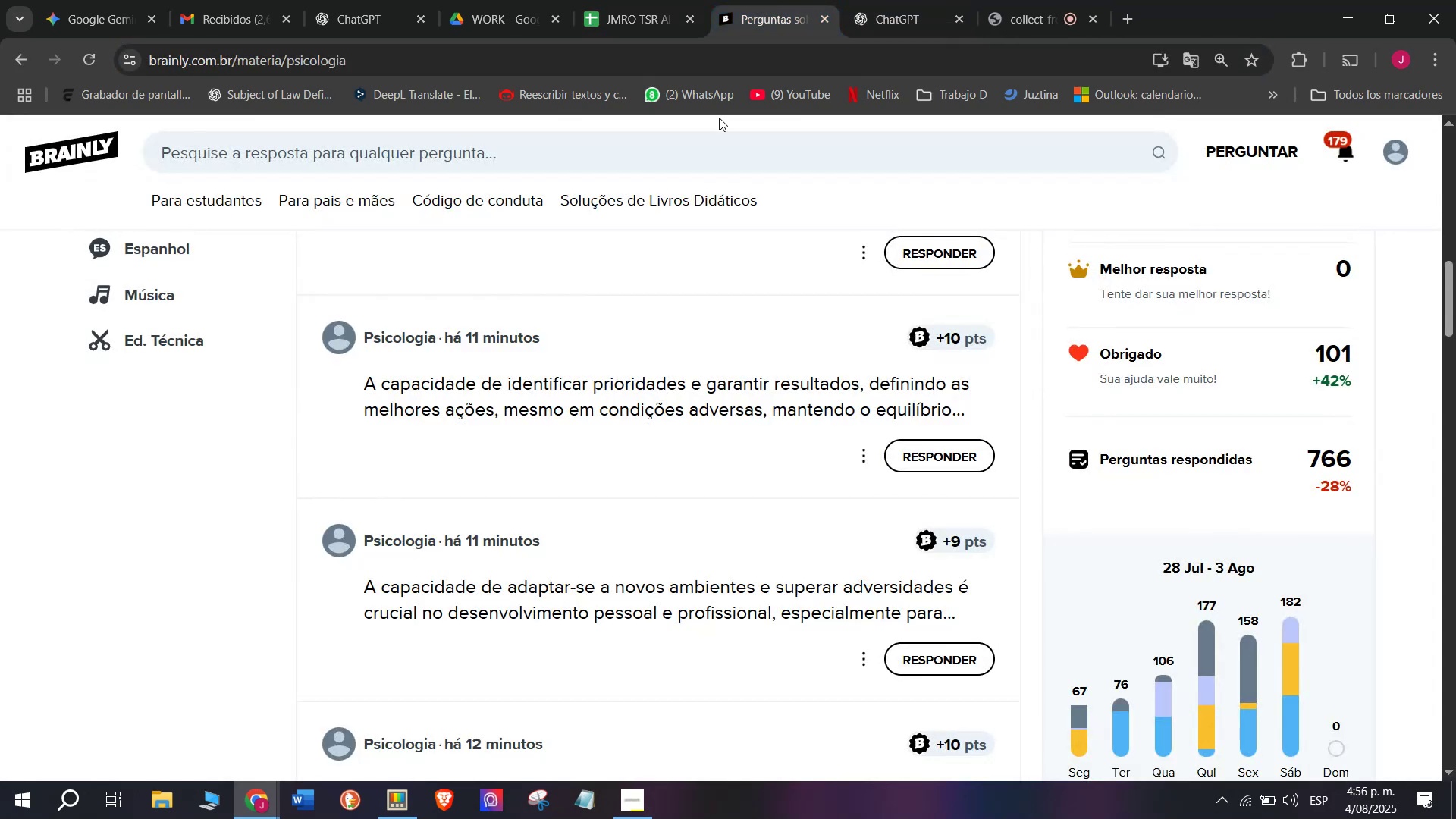 
scroll: coordinate [681, 297], scroll_direction: down, amount: 1.0
 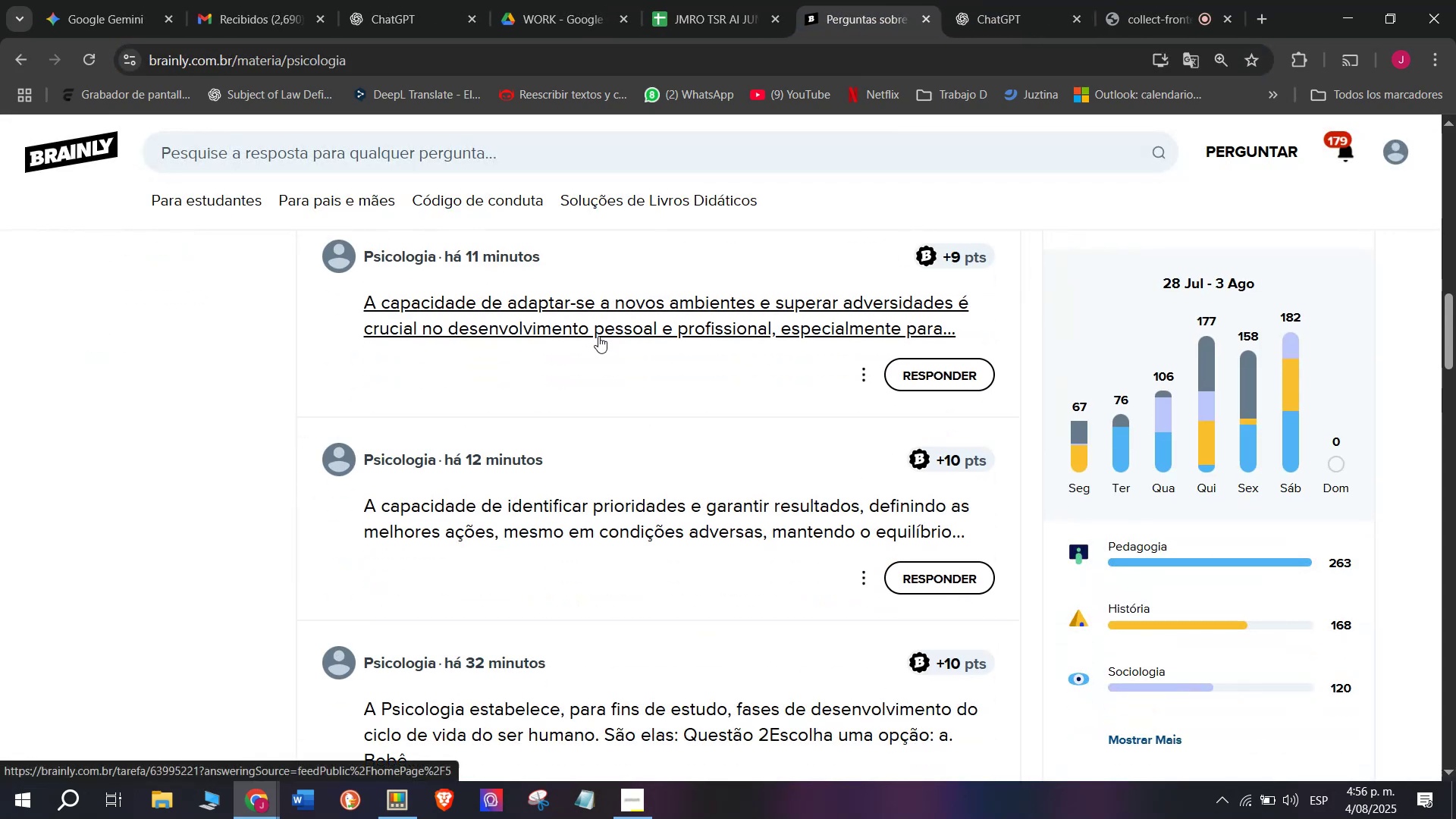 
right_click([598, 336])
 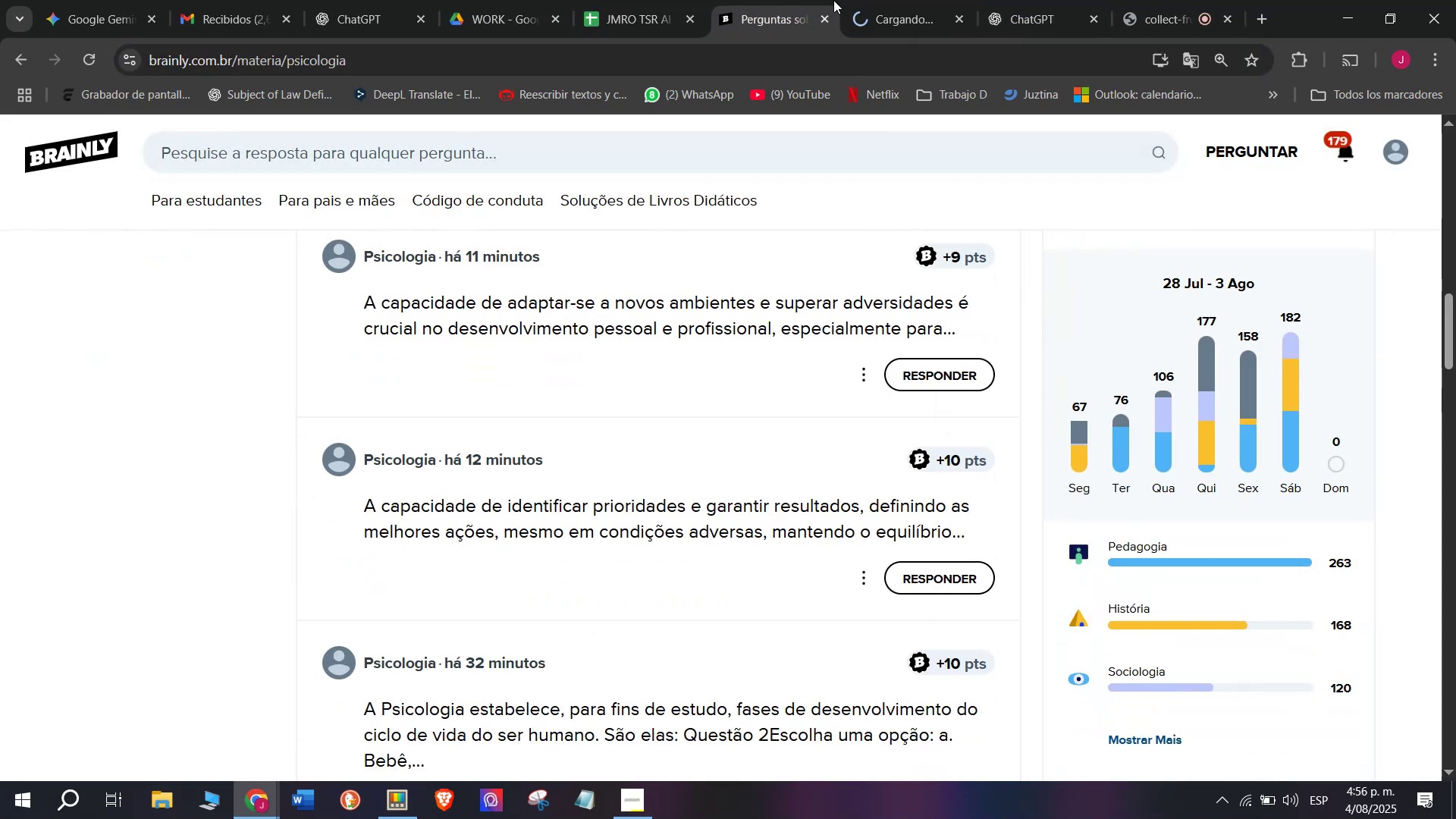 
left_click([883, 0])
 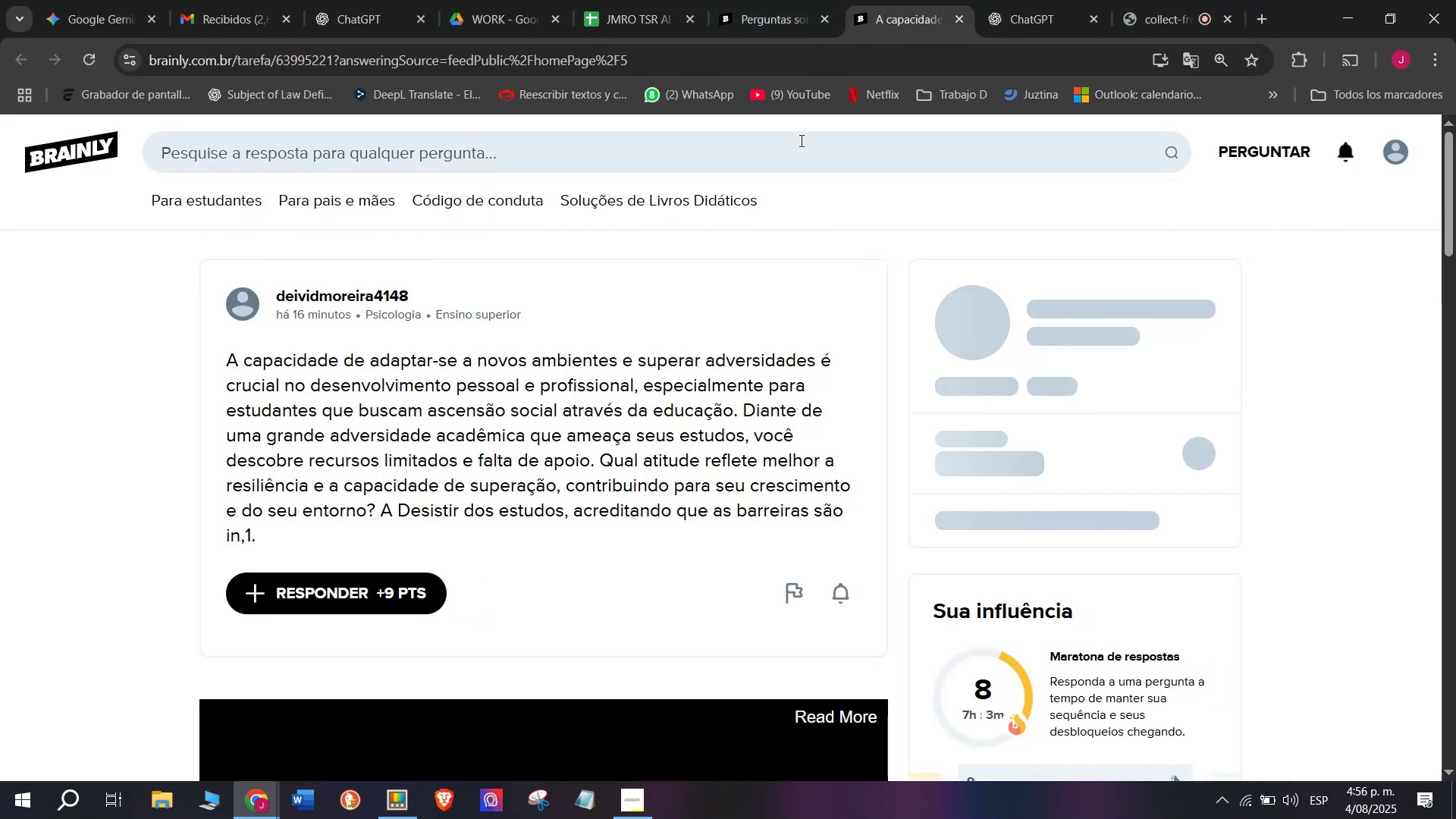 
left_click([905, 0])
 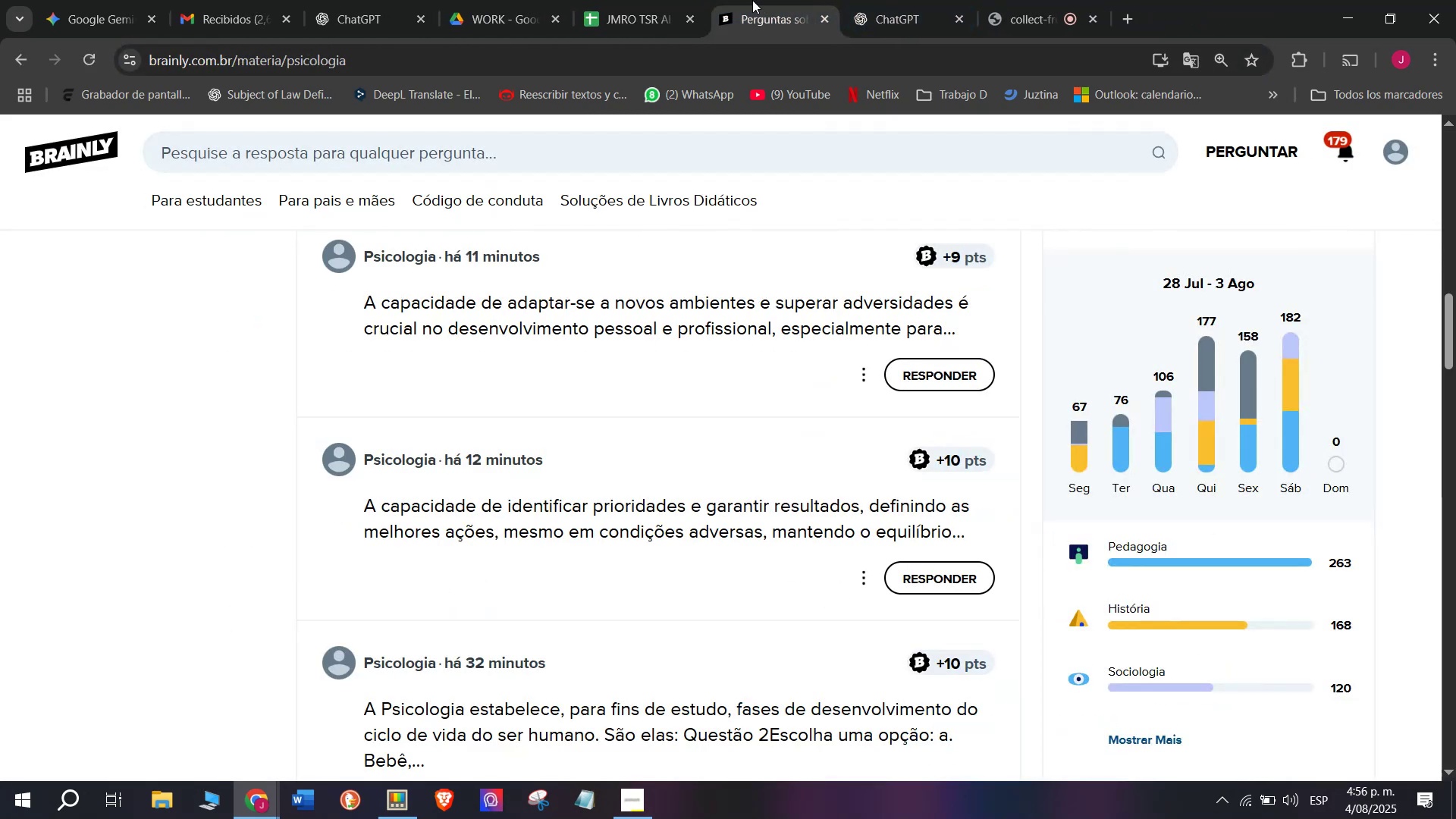 
scroll: coordinate [676, 387], scroll_direction: down, amount: 1.0
 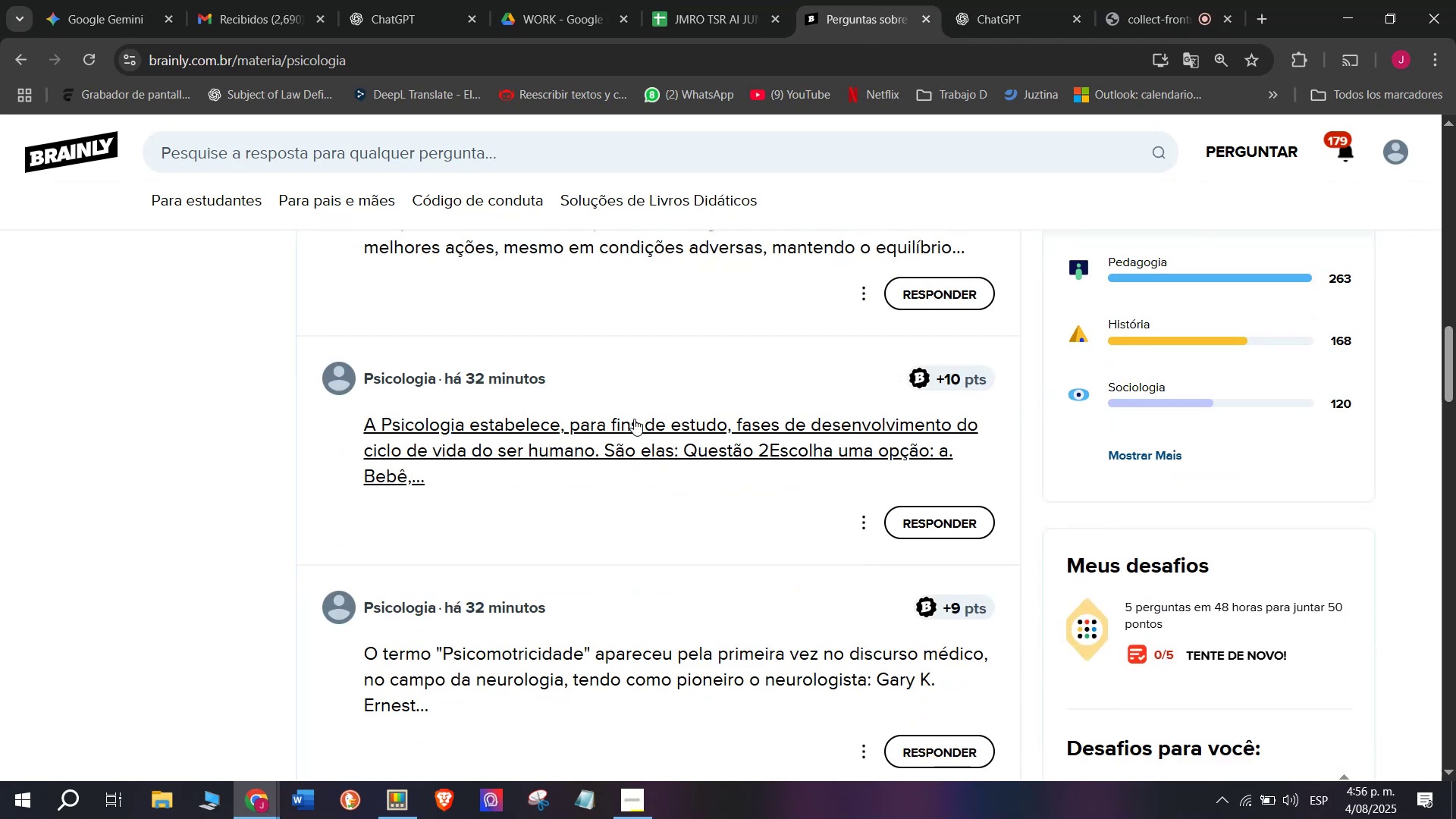 
right_click([632, 422])
 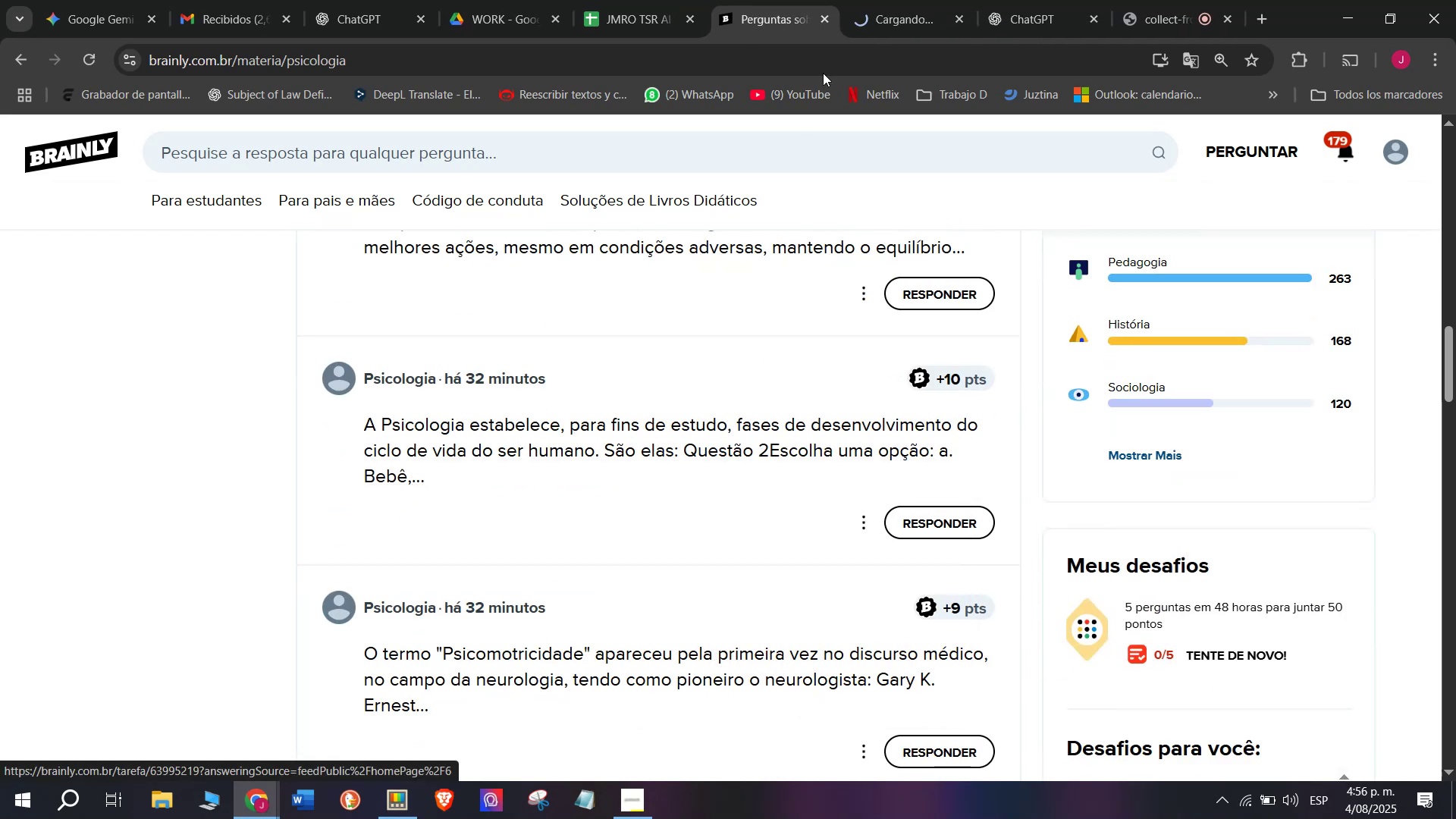 
left_click([857, 0])
 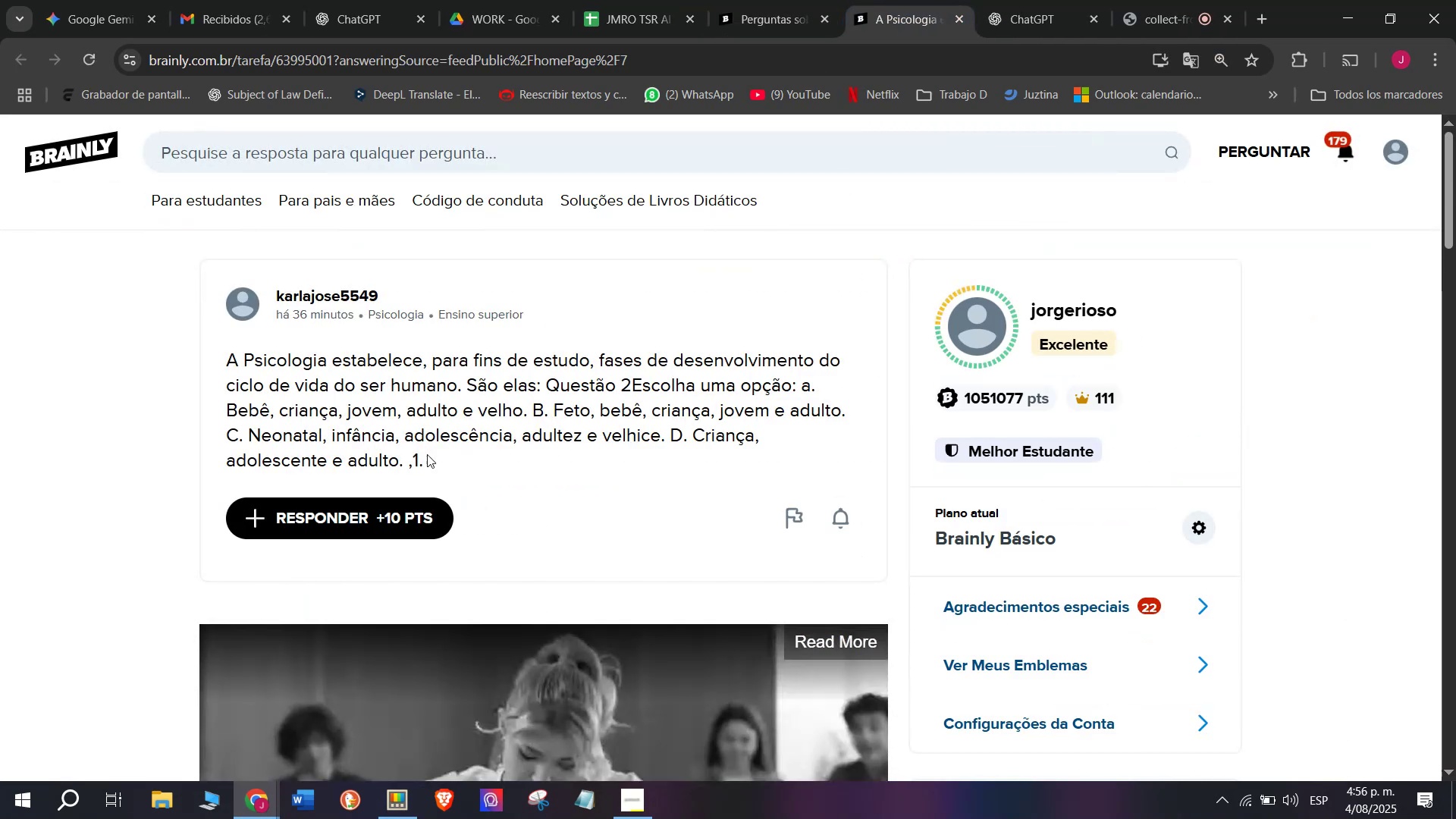 
left_click_drag(start_coordinate=[402, 464], to_coordinate=[177, 367])
 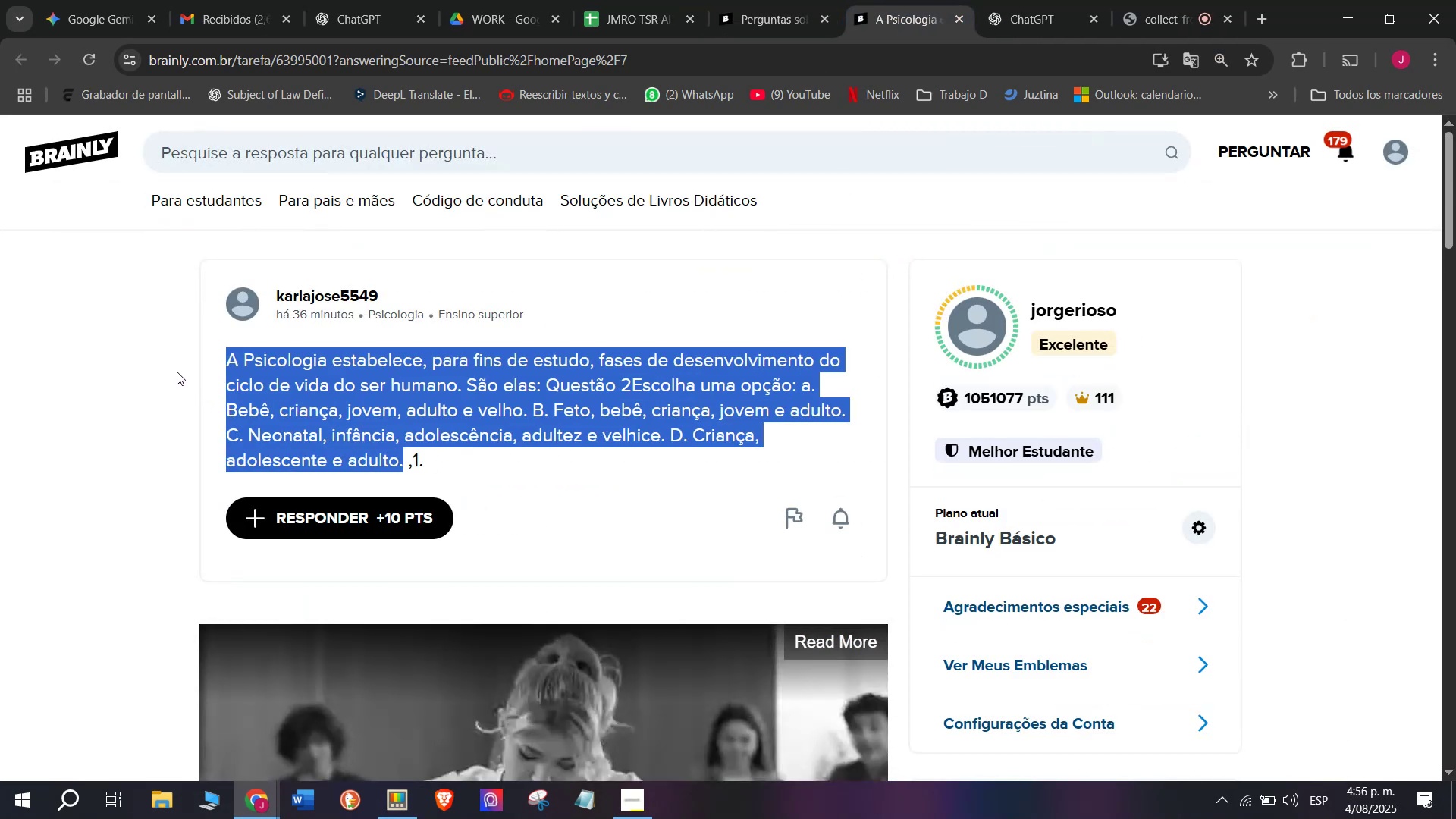 
key(Control+C)
 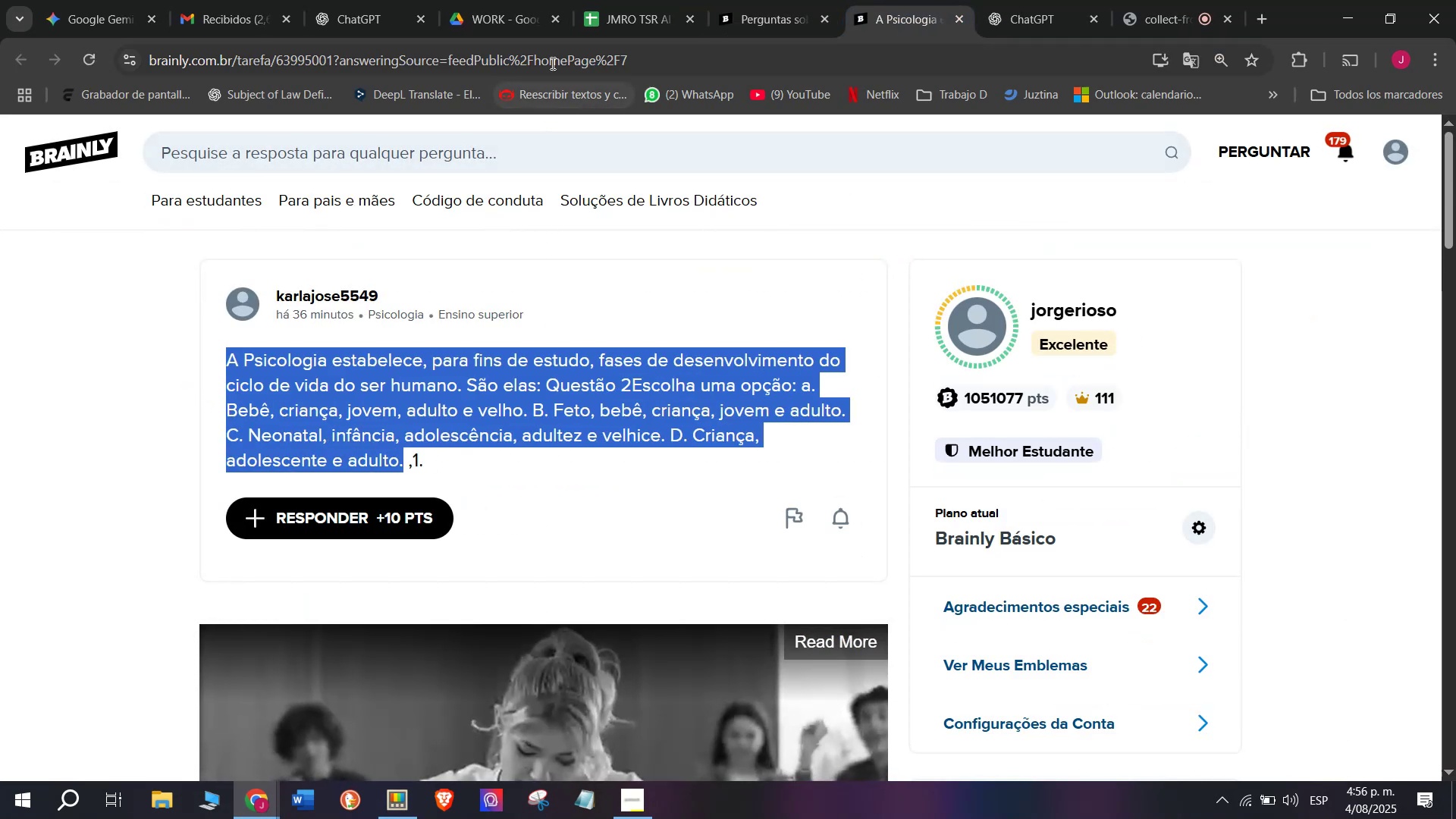 
double_click([553, 52])
 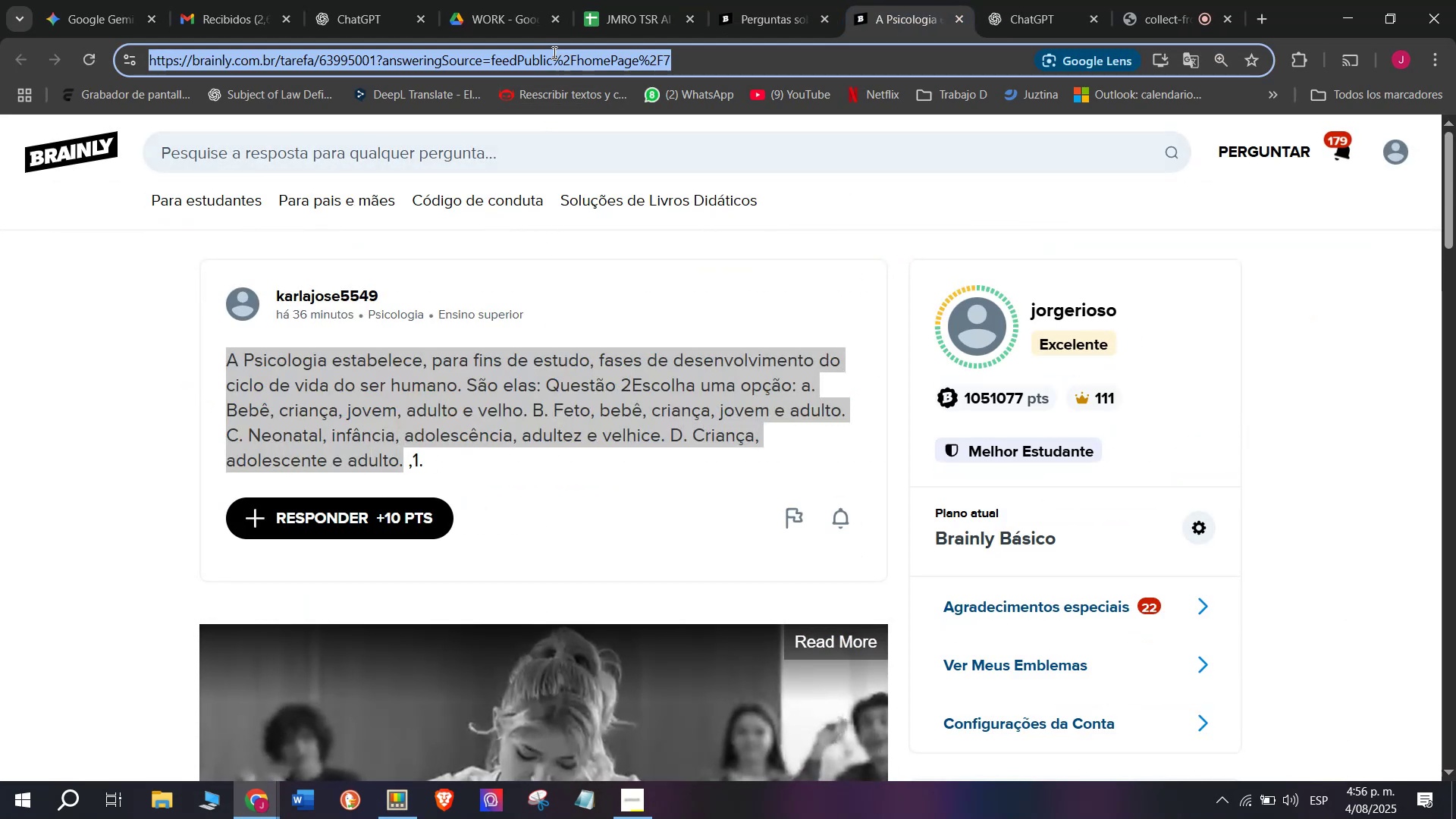 
triple_click([553, 52])
 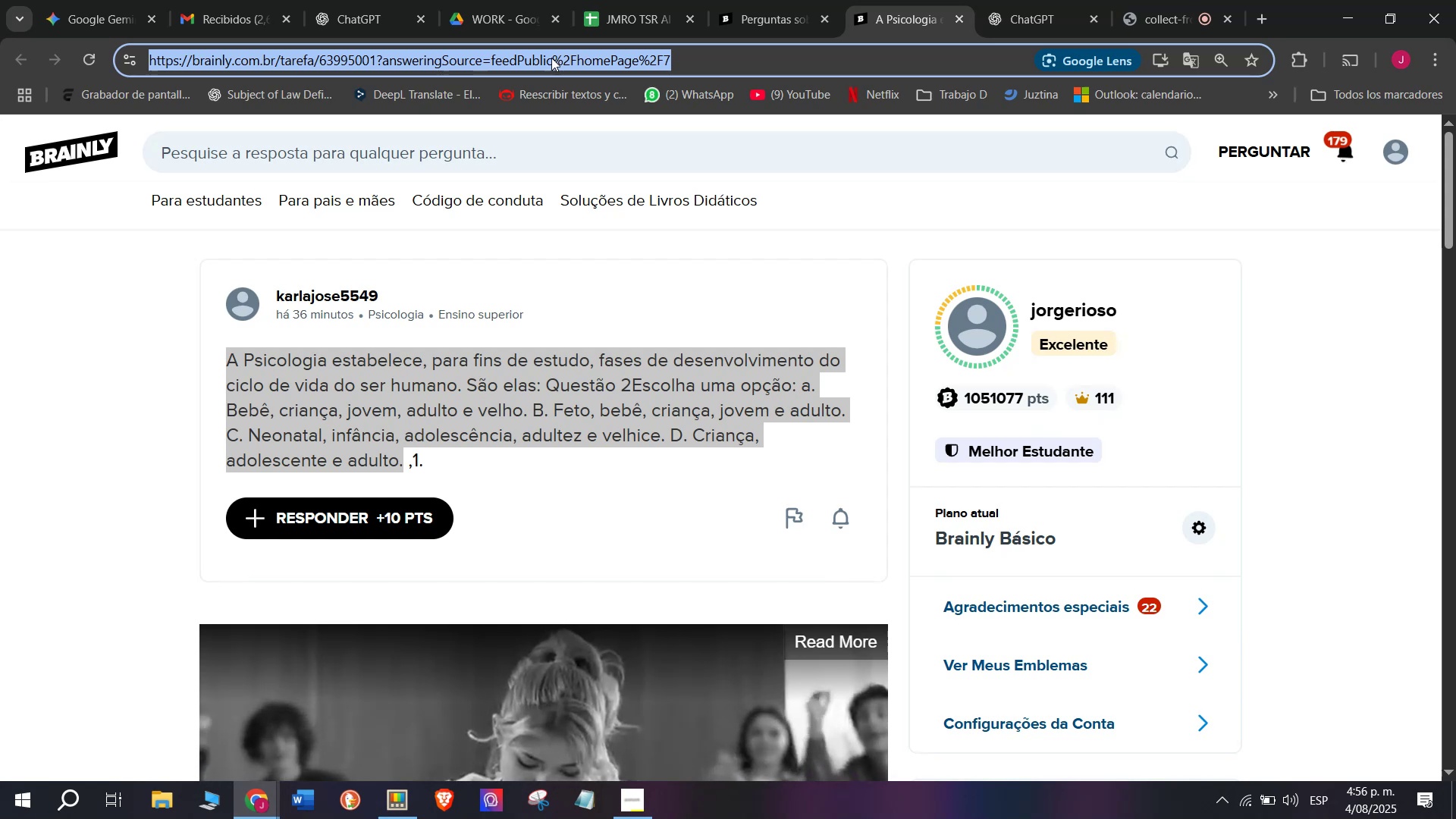 
key(Control+C)
 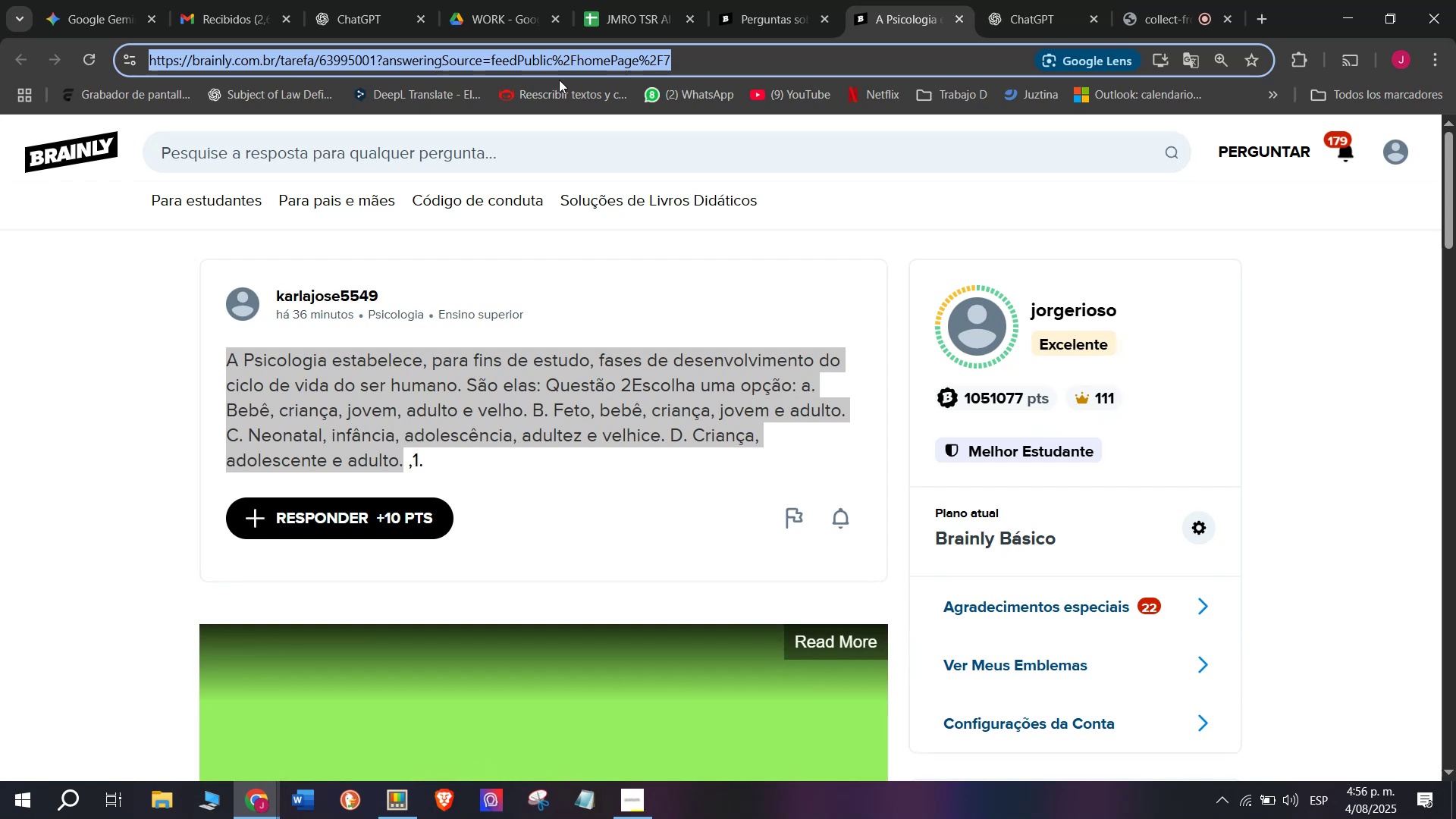 
left_click([605, 0])
 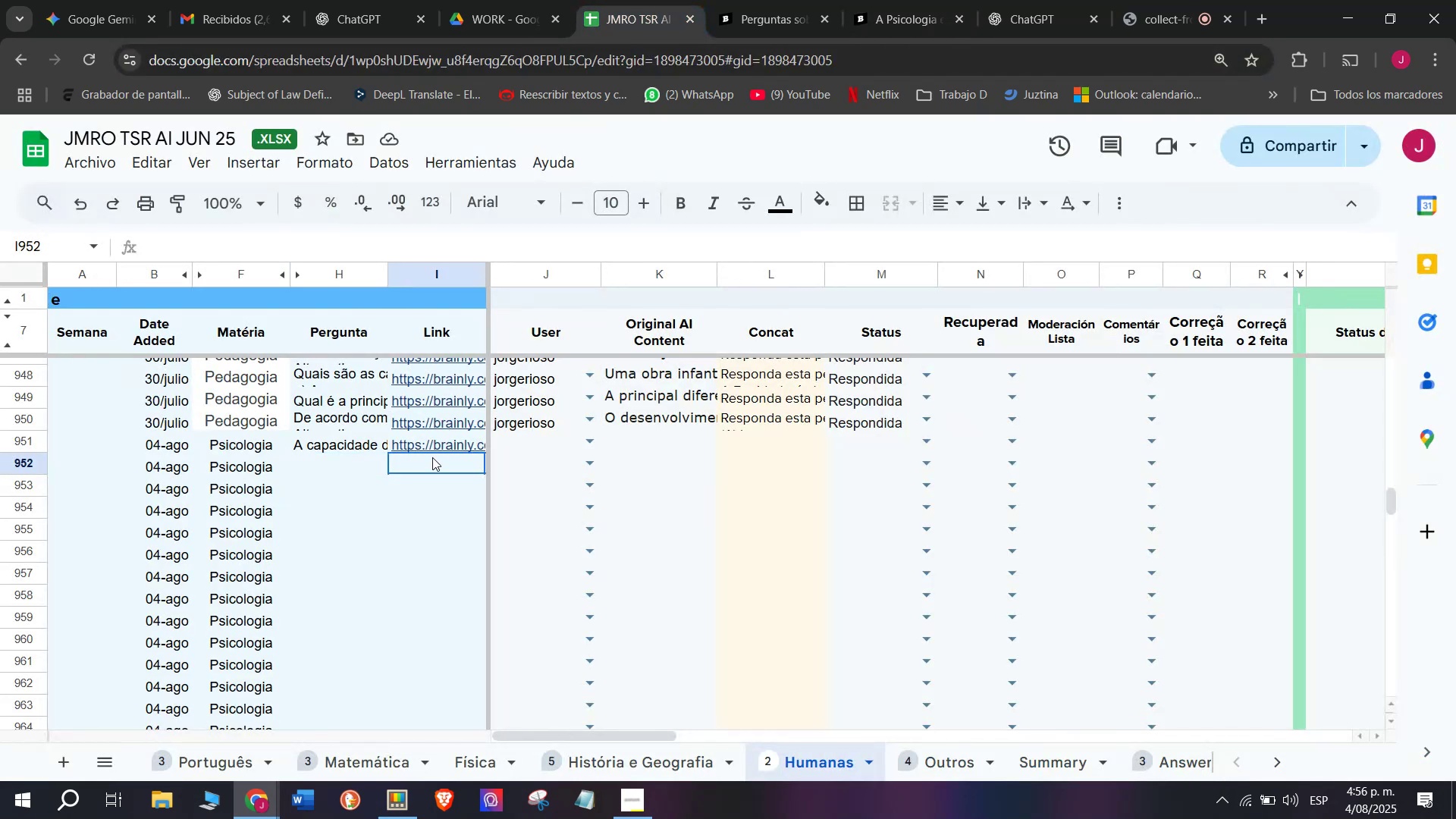 
double_click([432, 457])
 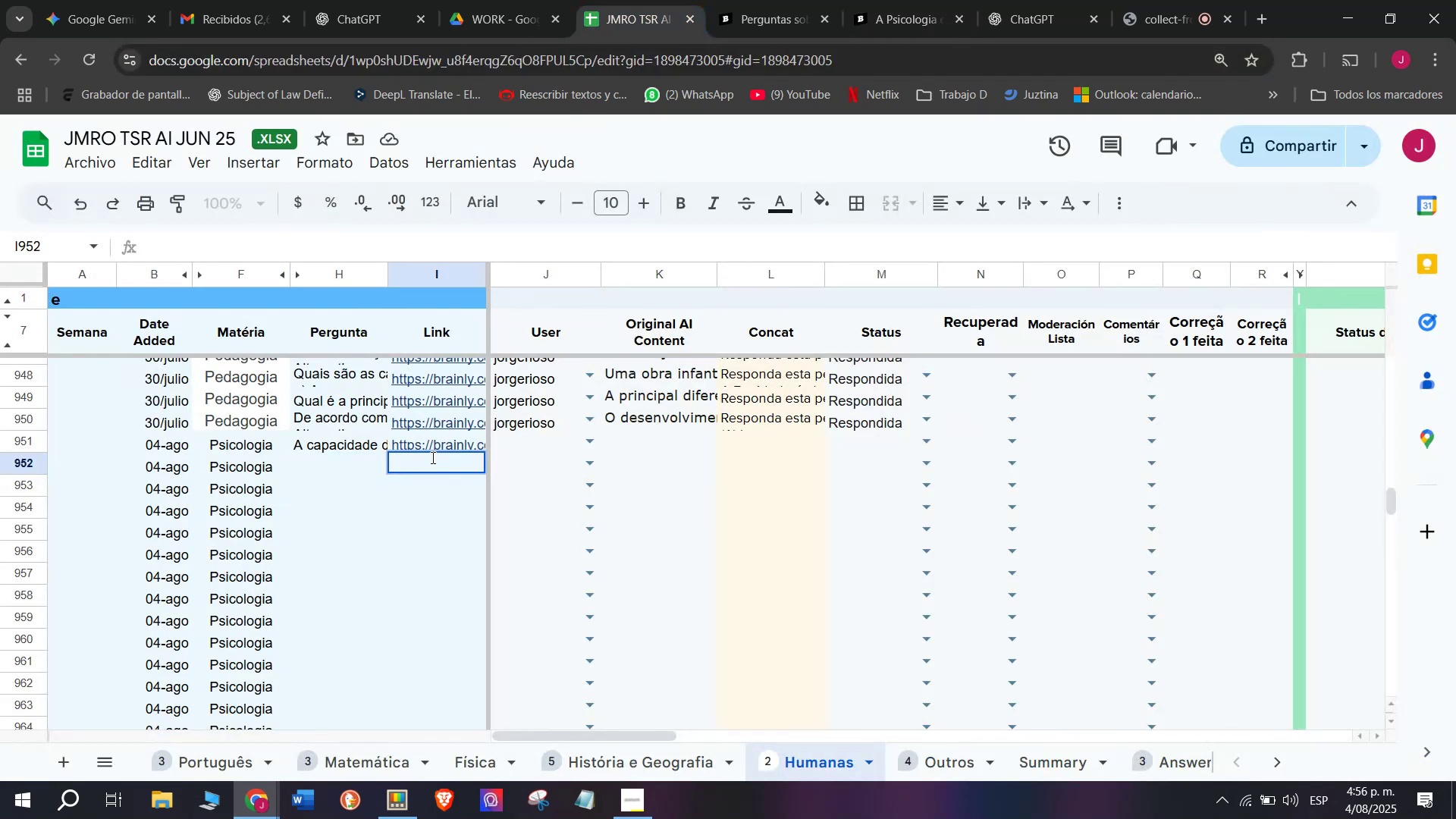 
key(Control+V)
 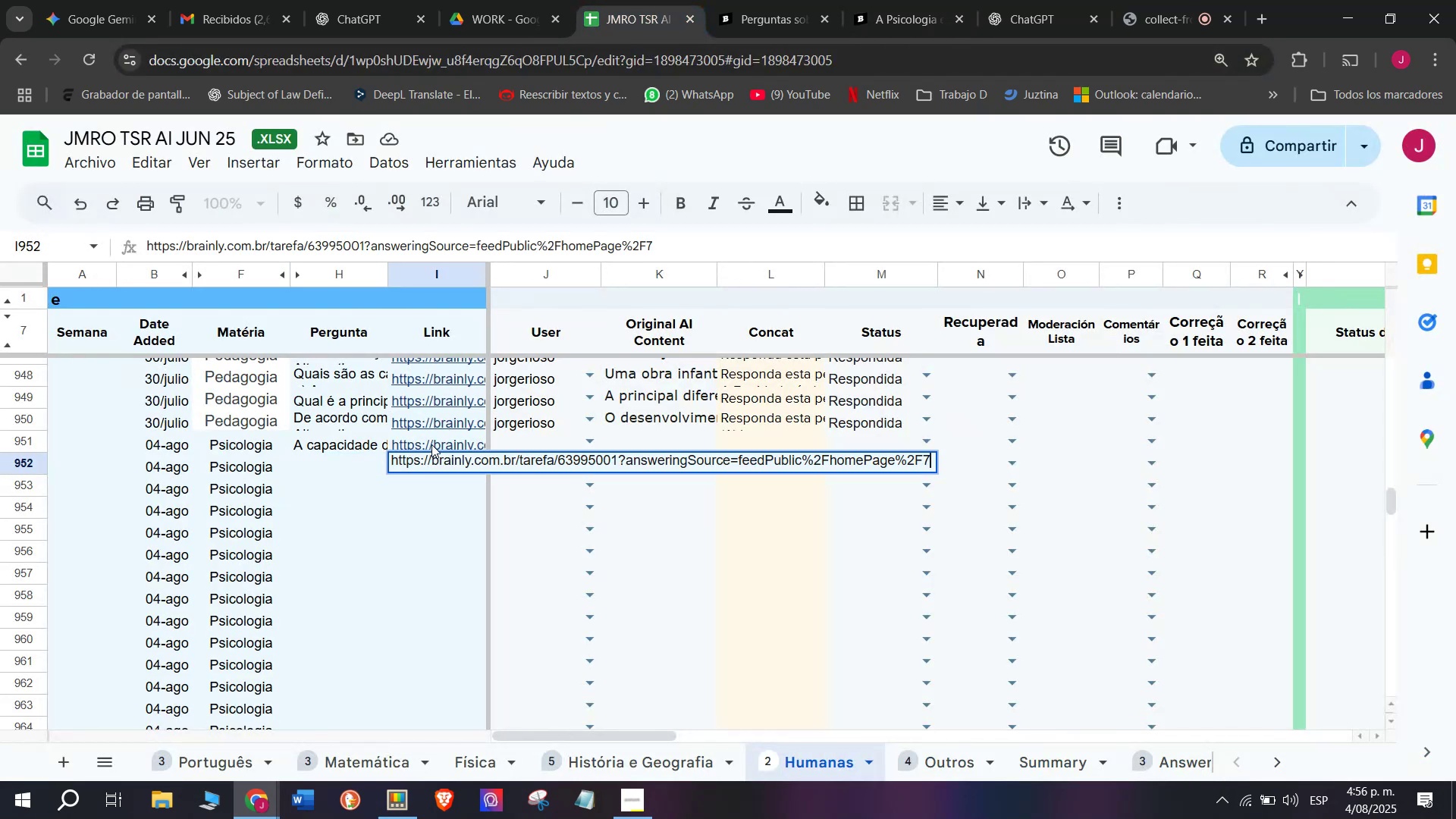 
key(Enter)
 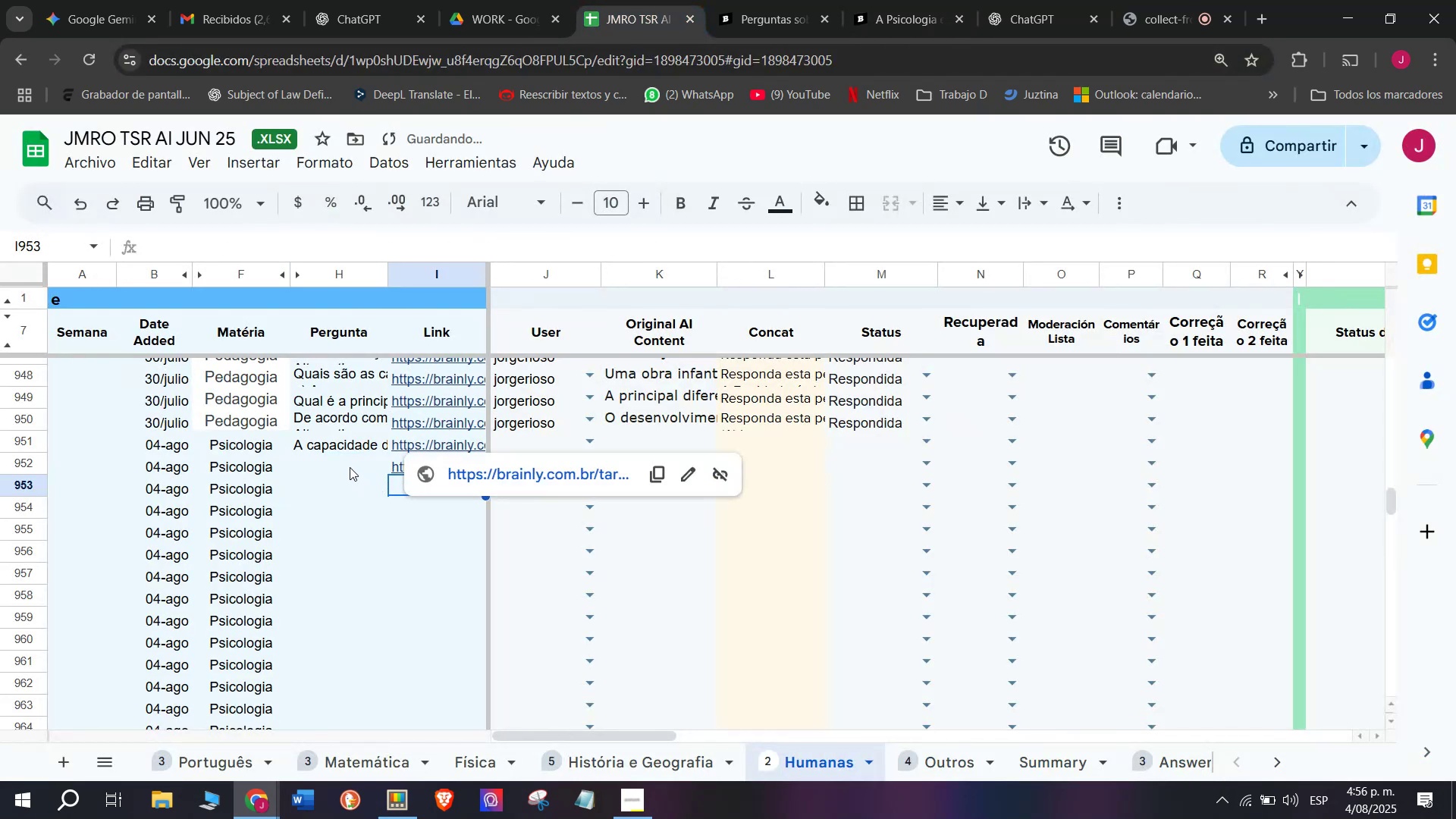 
double_click([350, 467])
 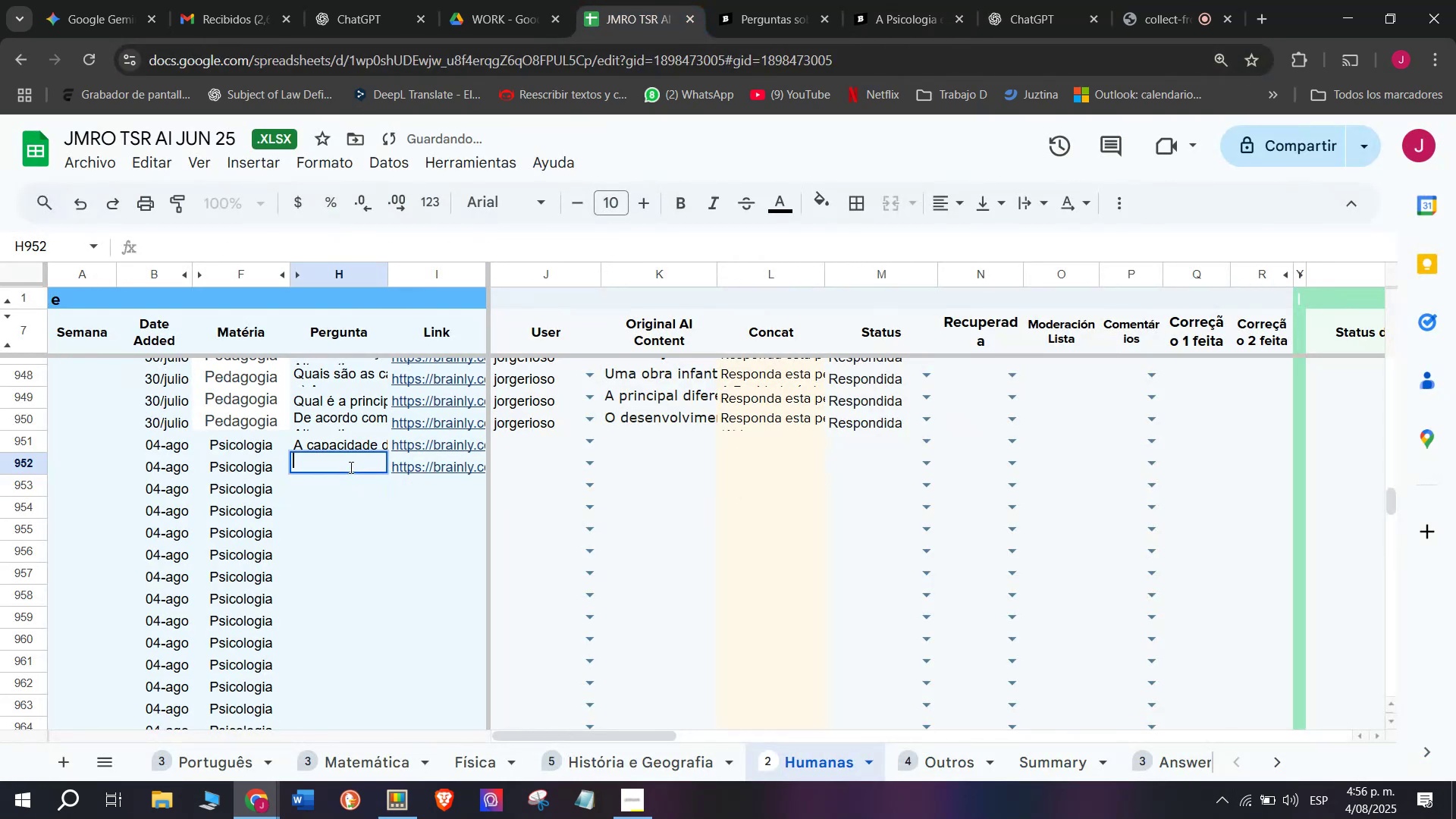 
key(Meta+V)
 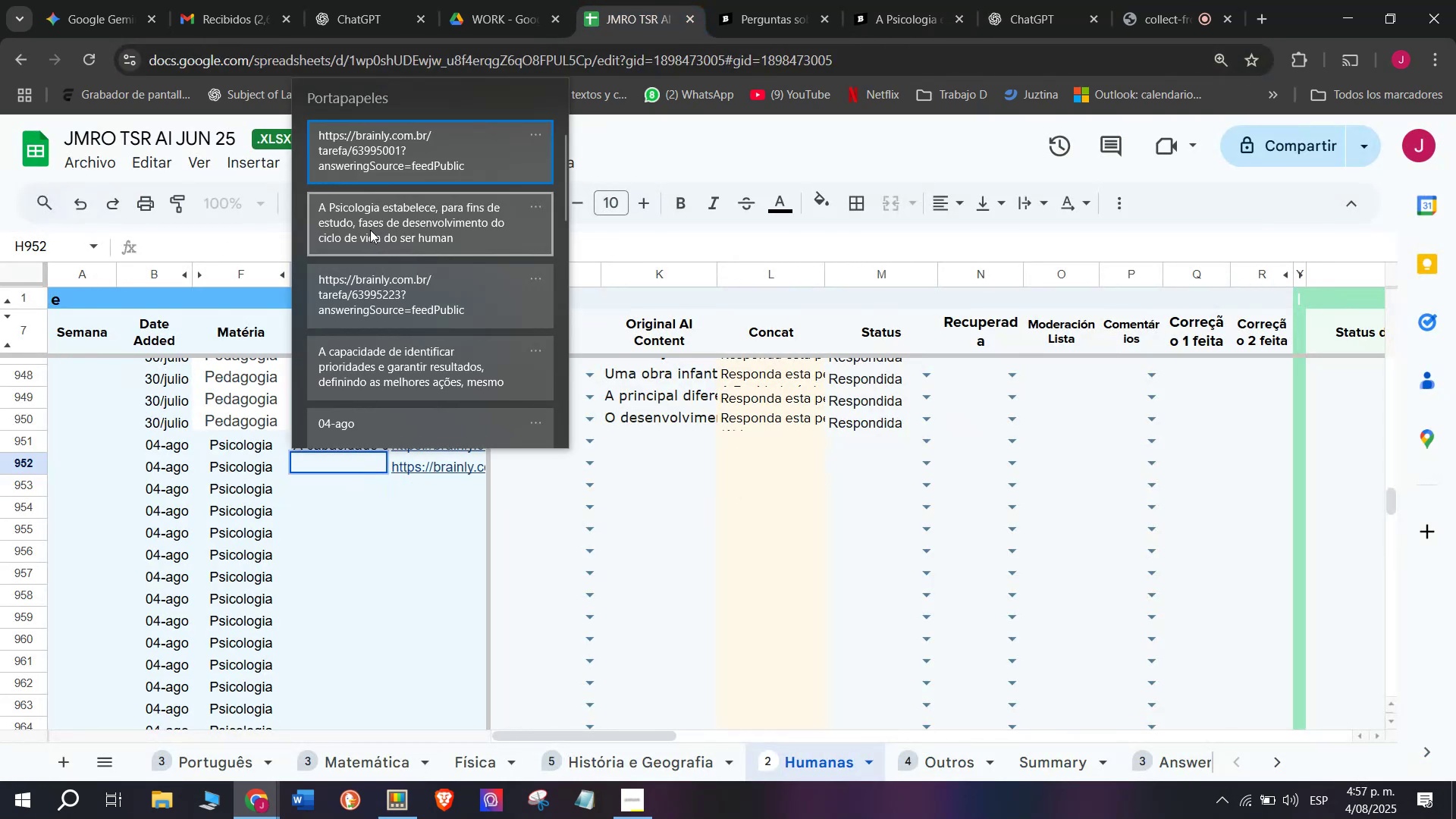 
key(Control+ControlLeft)
 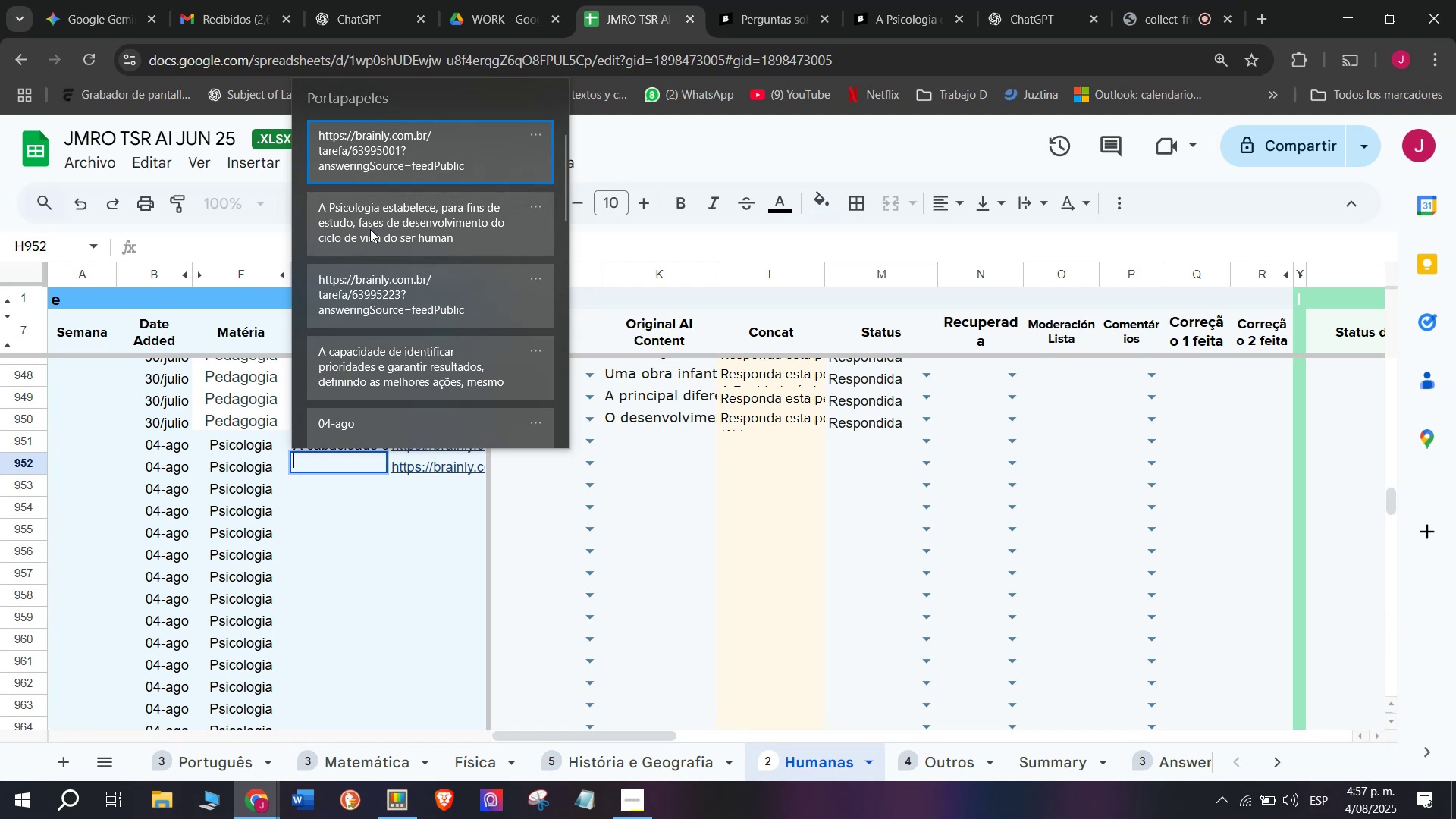 
key(Control+V)
 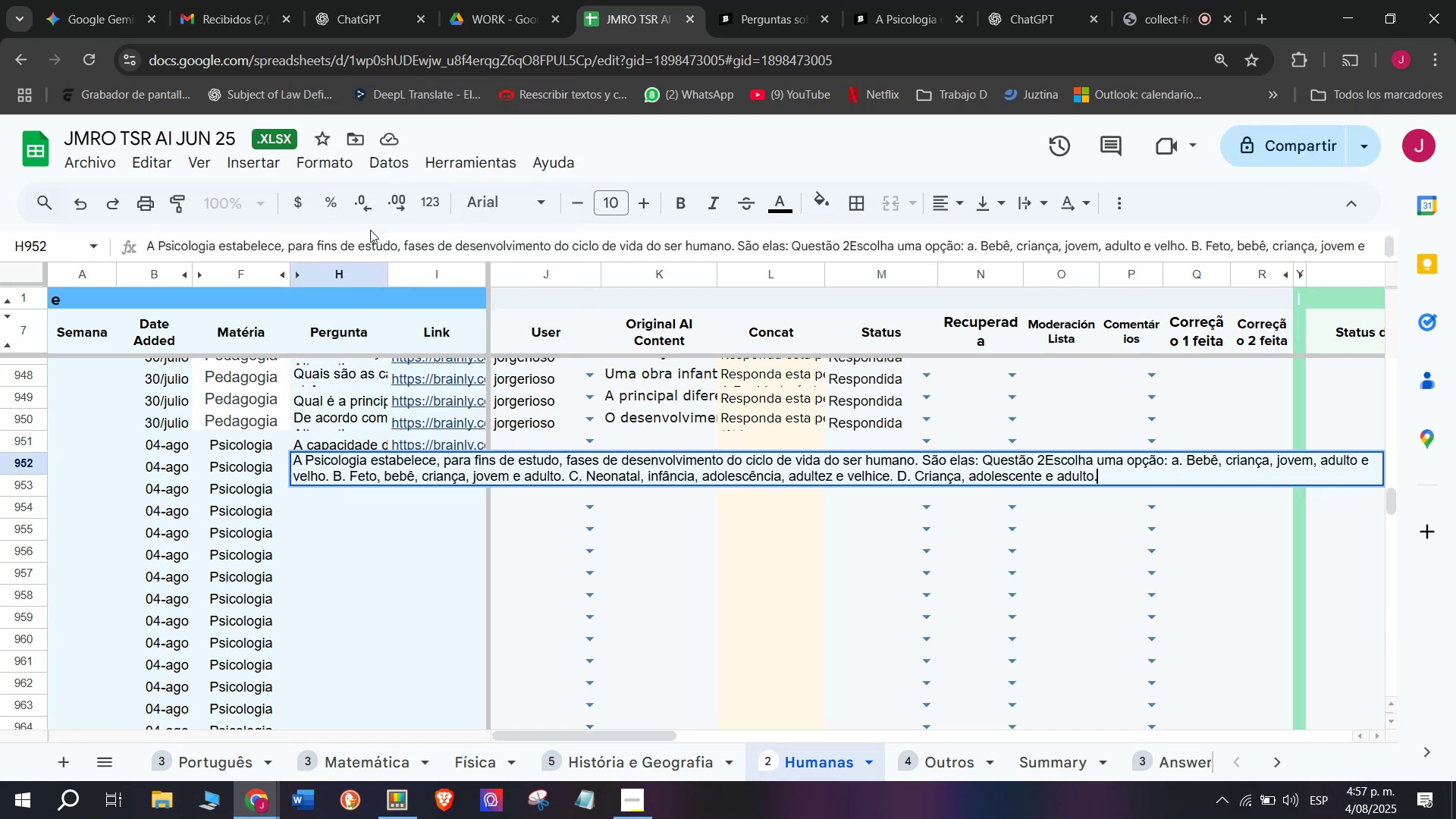 
key(Enter)
 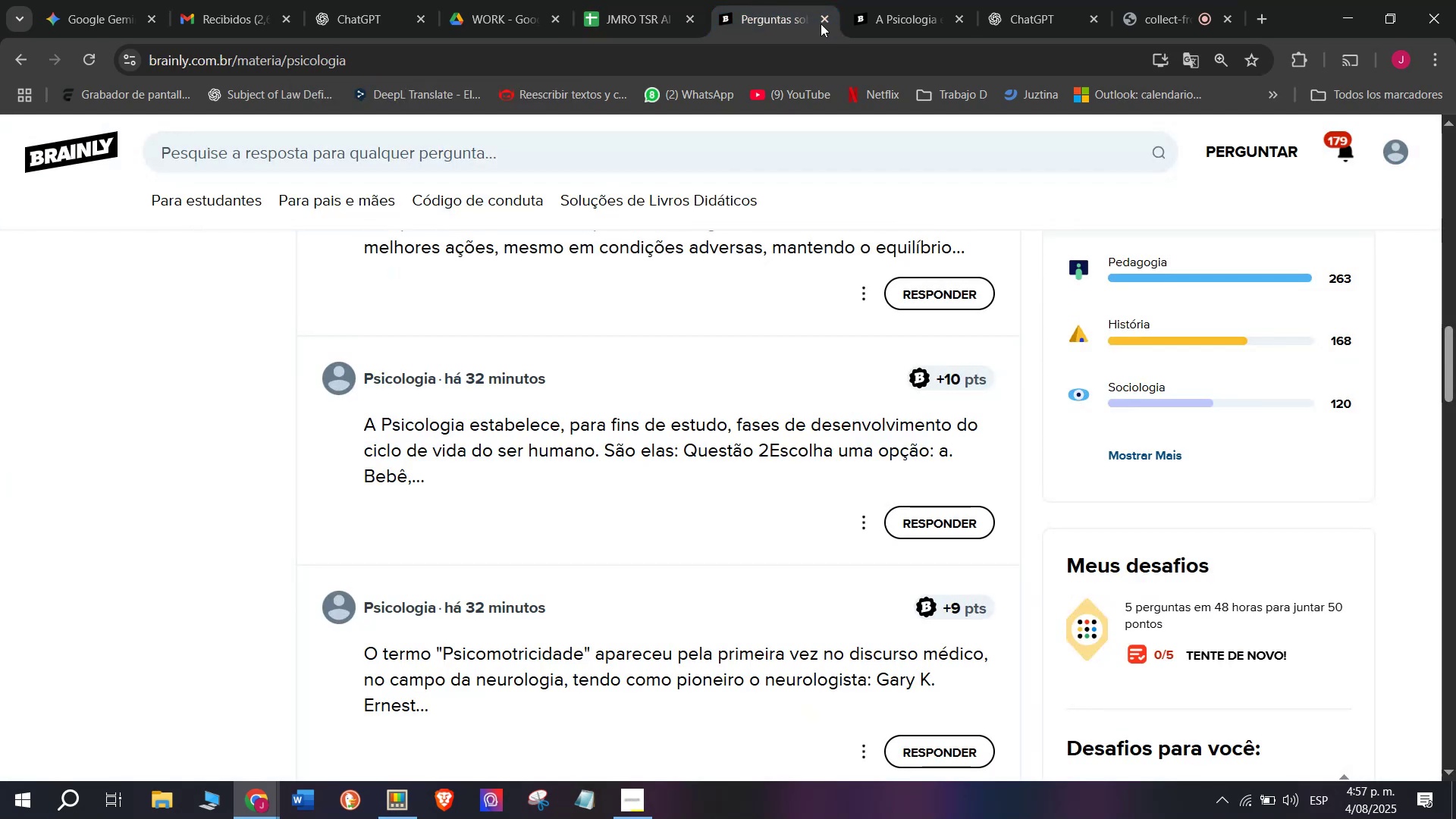 
mouse_move([937, 55])
 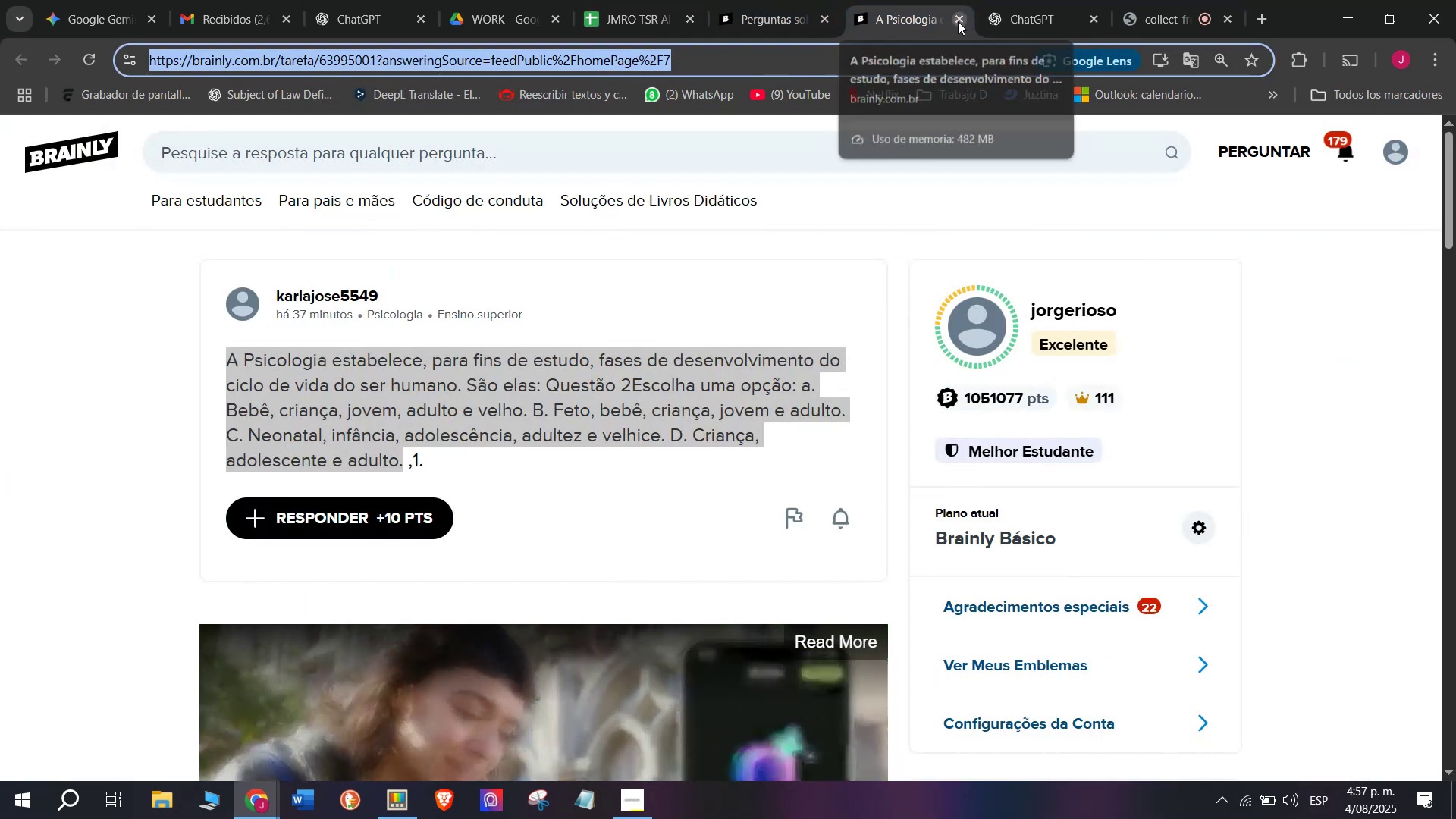 
double_click([782, 0])
 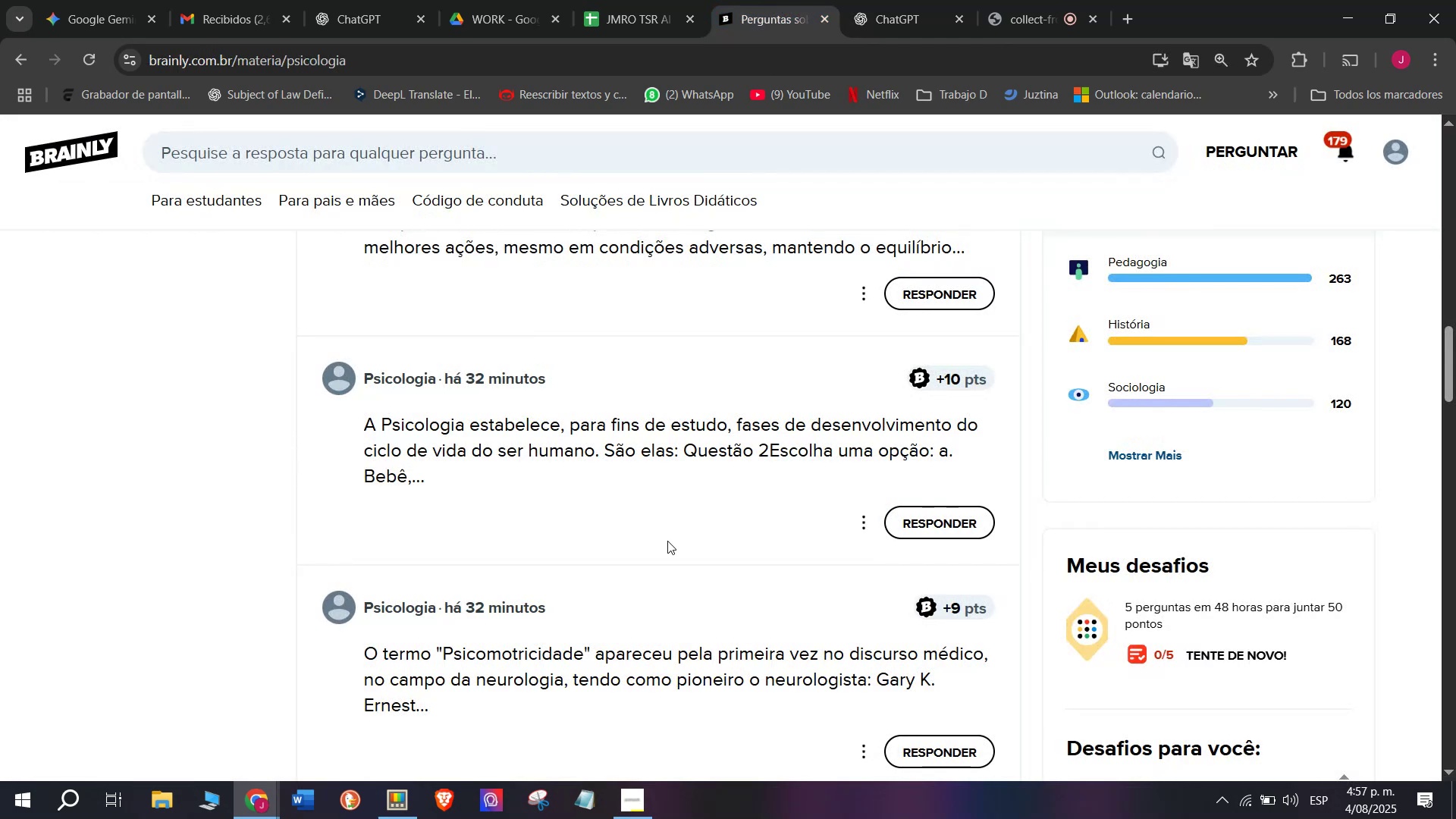 
scroll: coordinate [662, 547], scroll_direction: down, amount: 1.0
 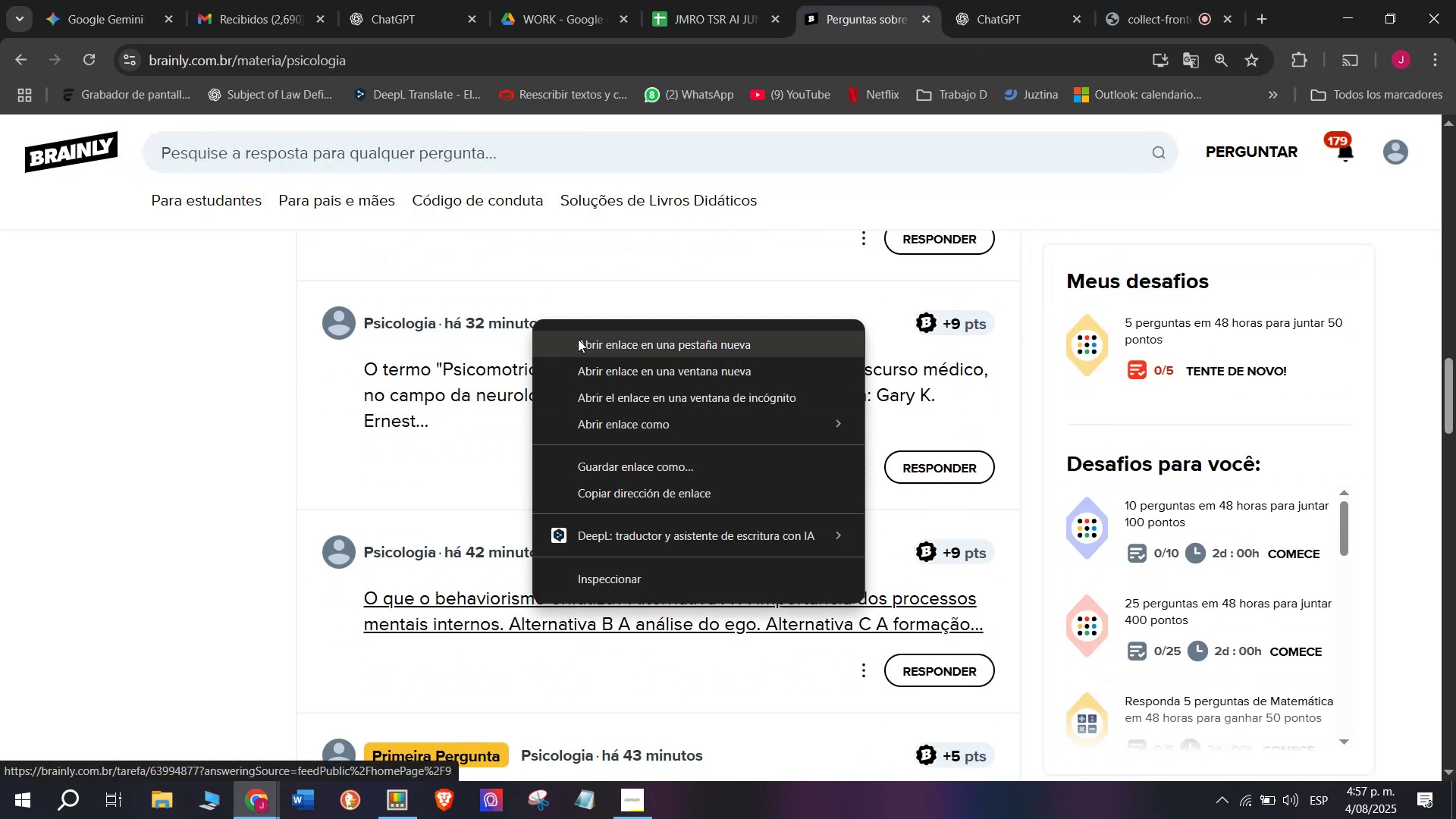 
left_click_drag(start_coordinate=[914, 0], to_coordinate=[921, 0])
 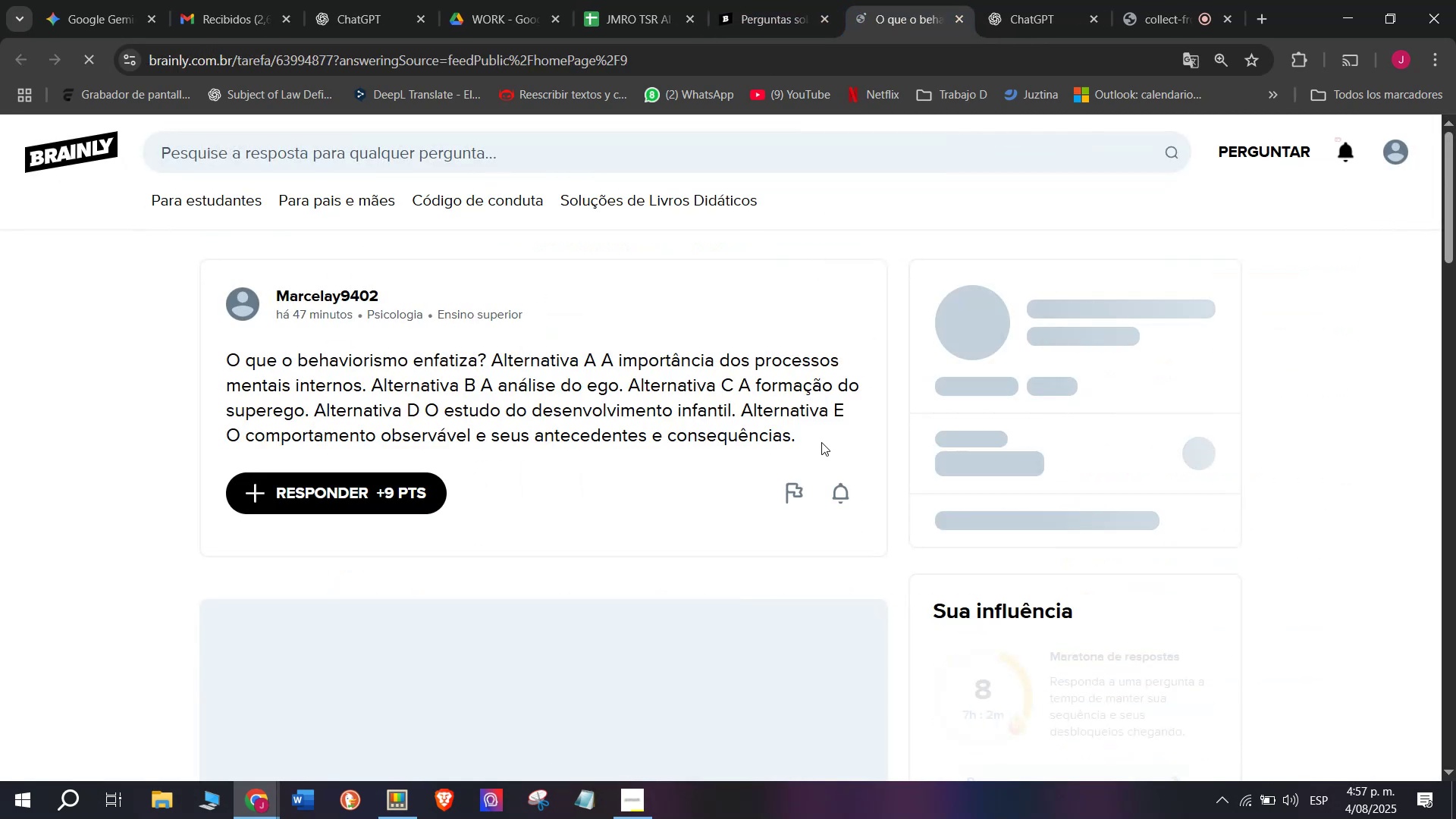 
left_click_drag(start_coordinate=[808, 444], to_coordinate=[188, 362])
 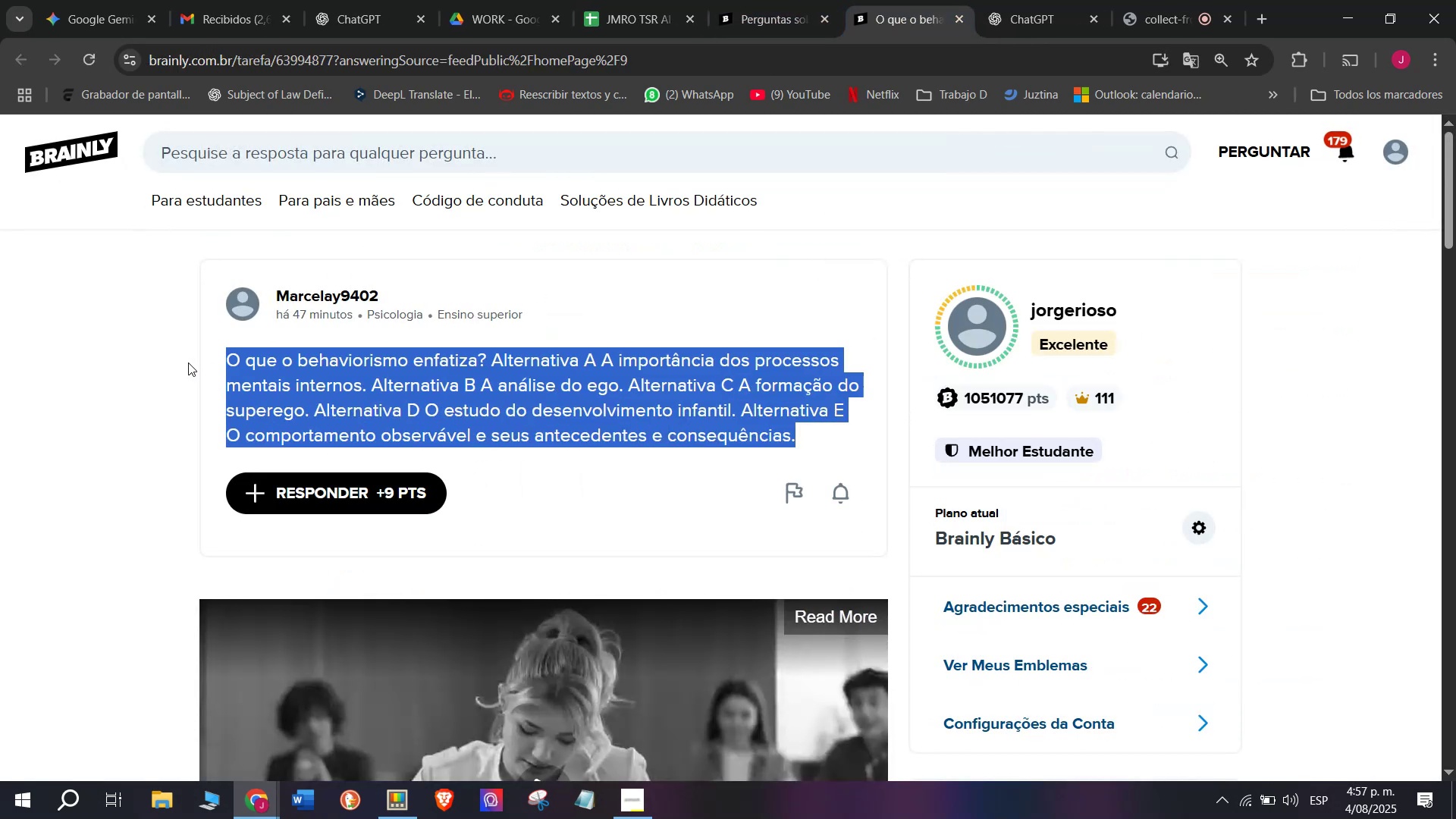 
key(Control+C)
 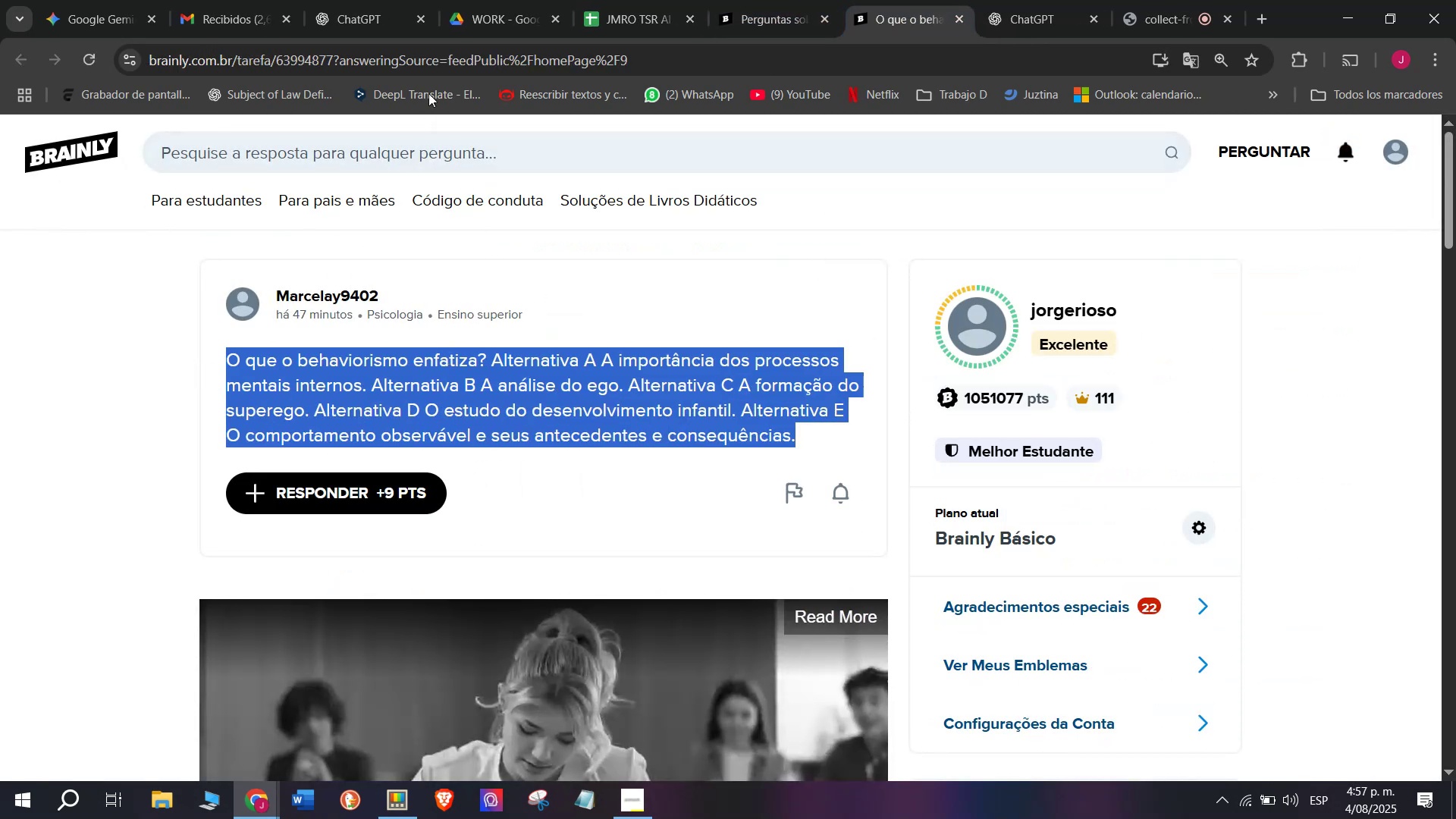 
double_click([431, 62])
 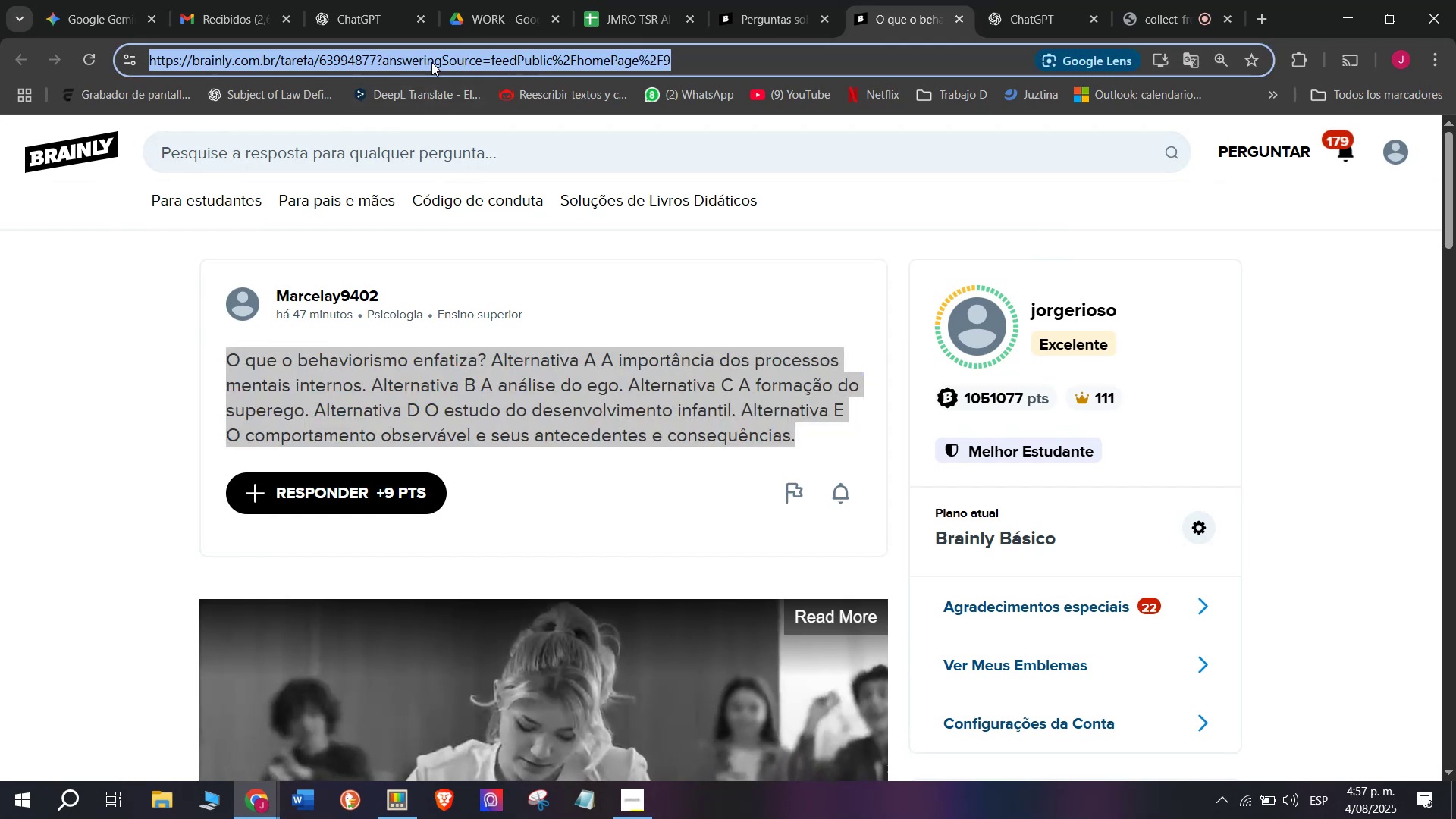 
triple_click([431, 62])
 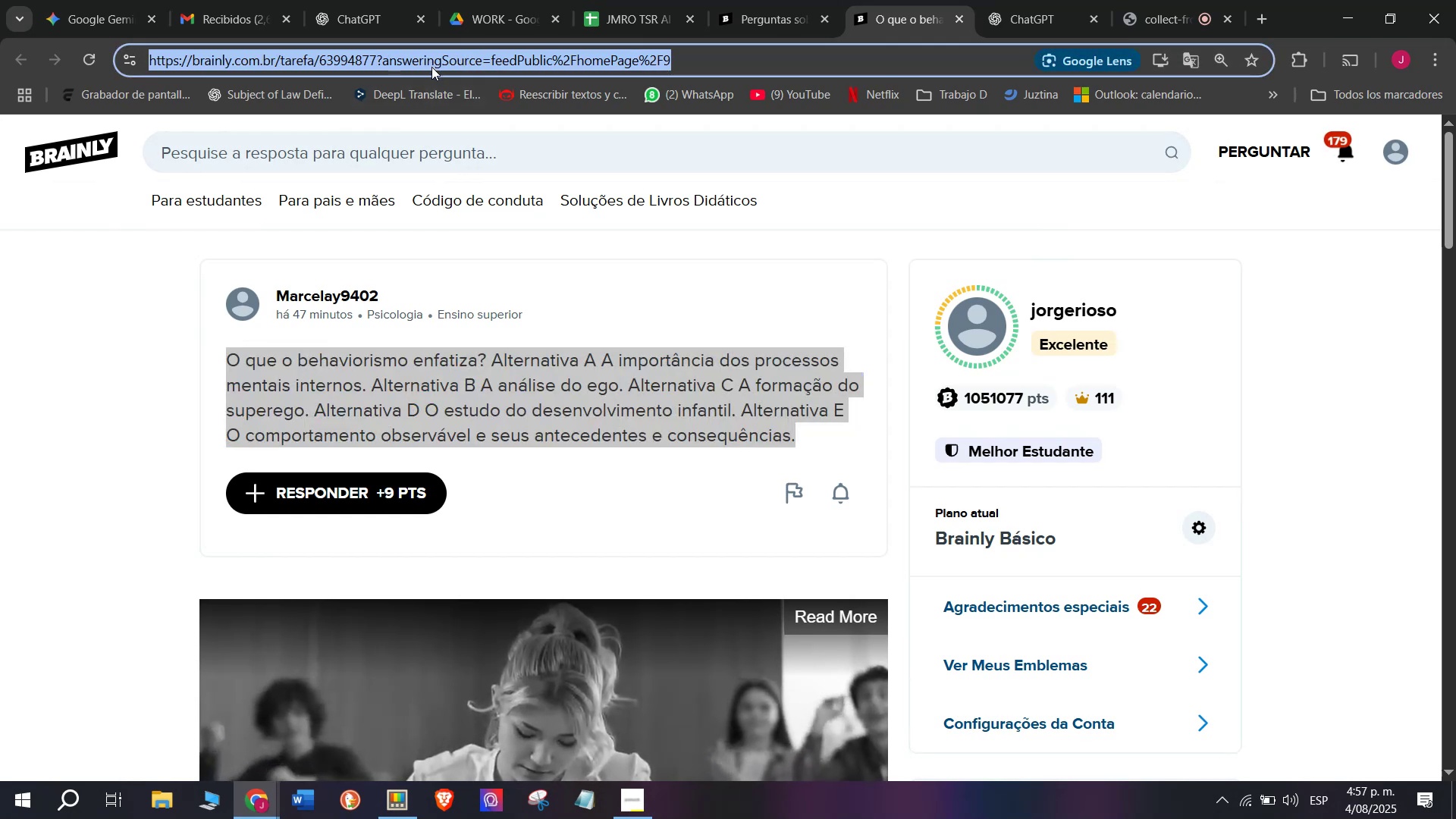 
key(Control+C)
 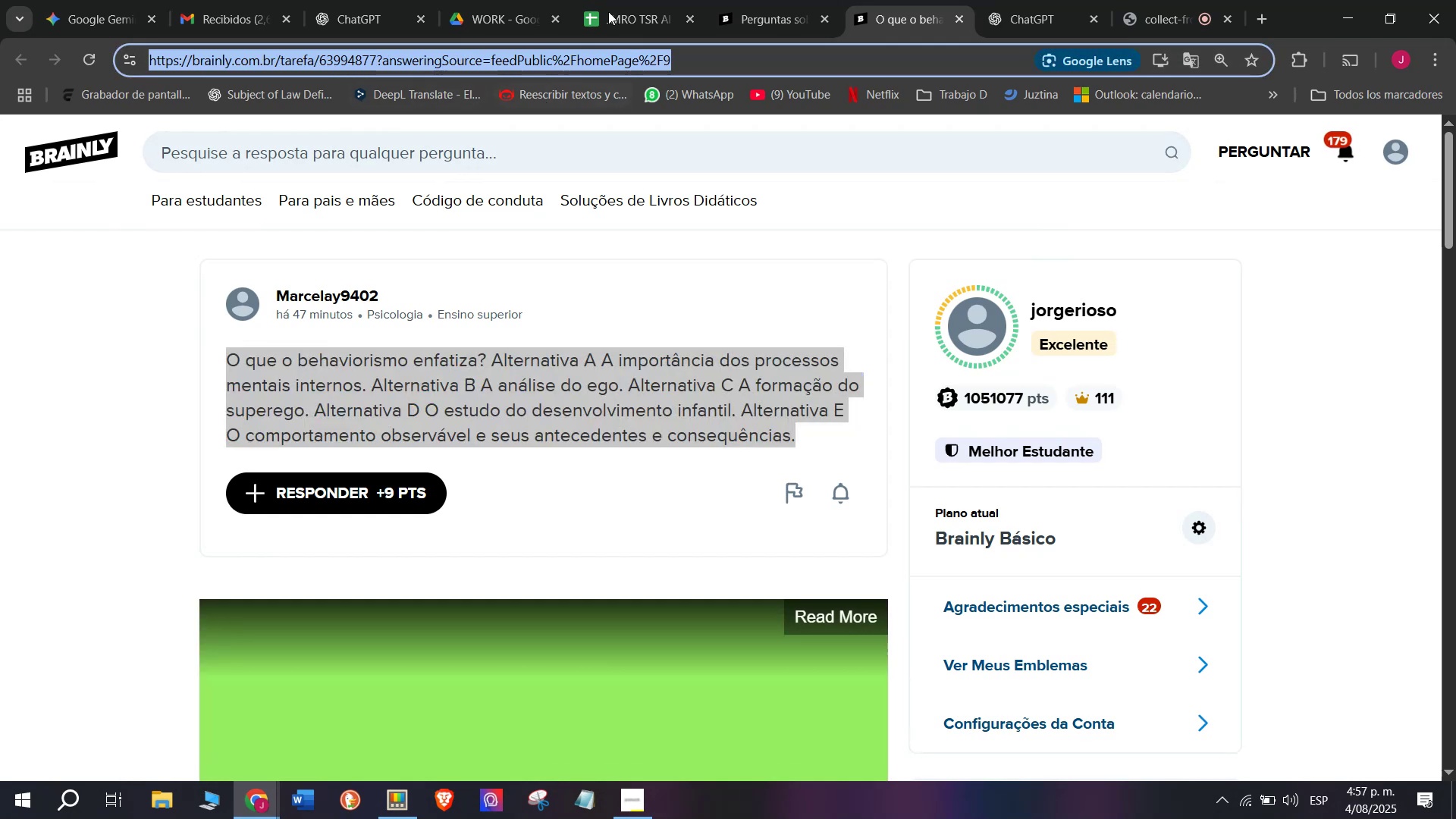 
left_click([644, 0])
 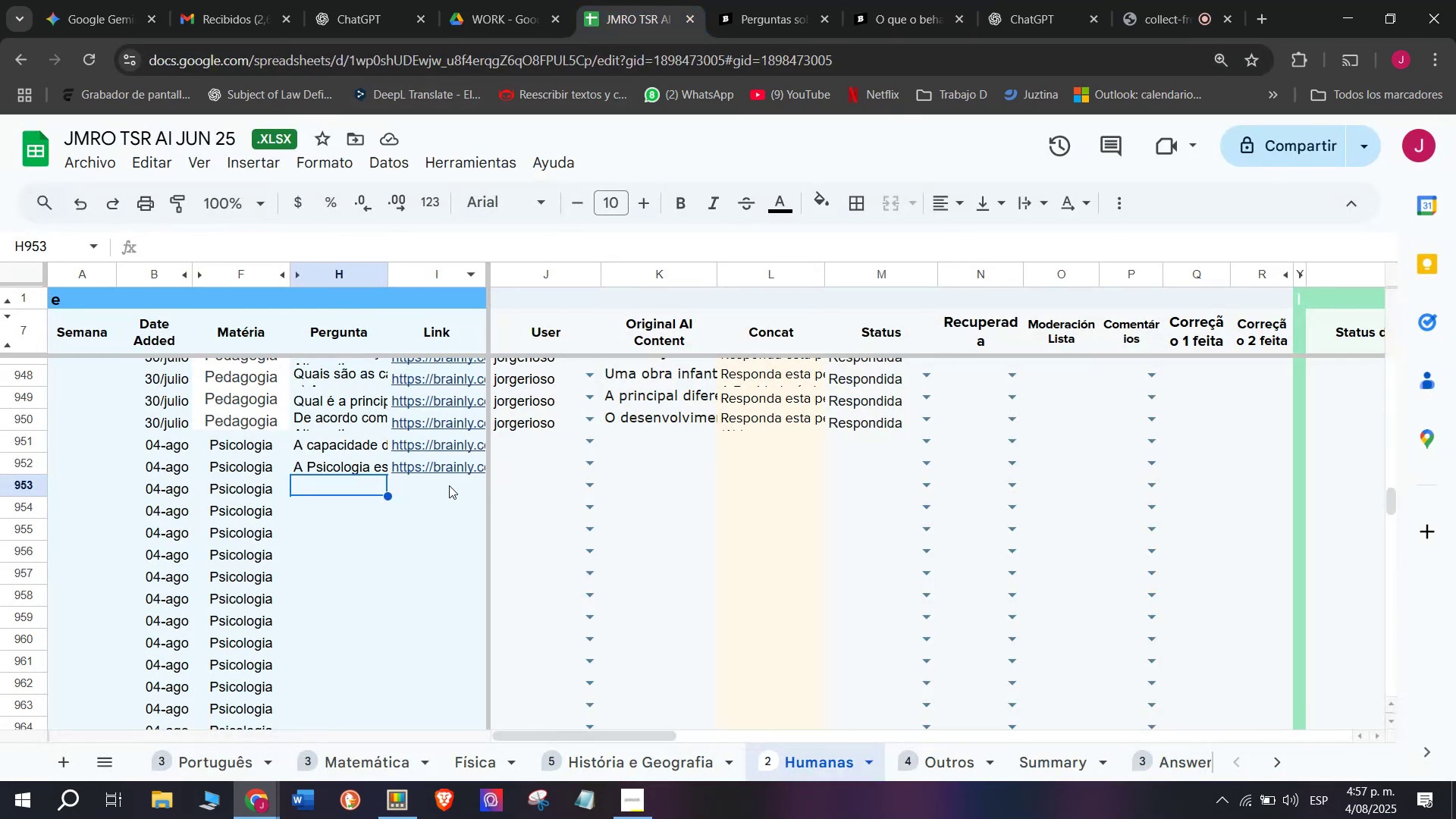 
double_click([441, 491])
 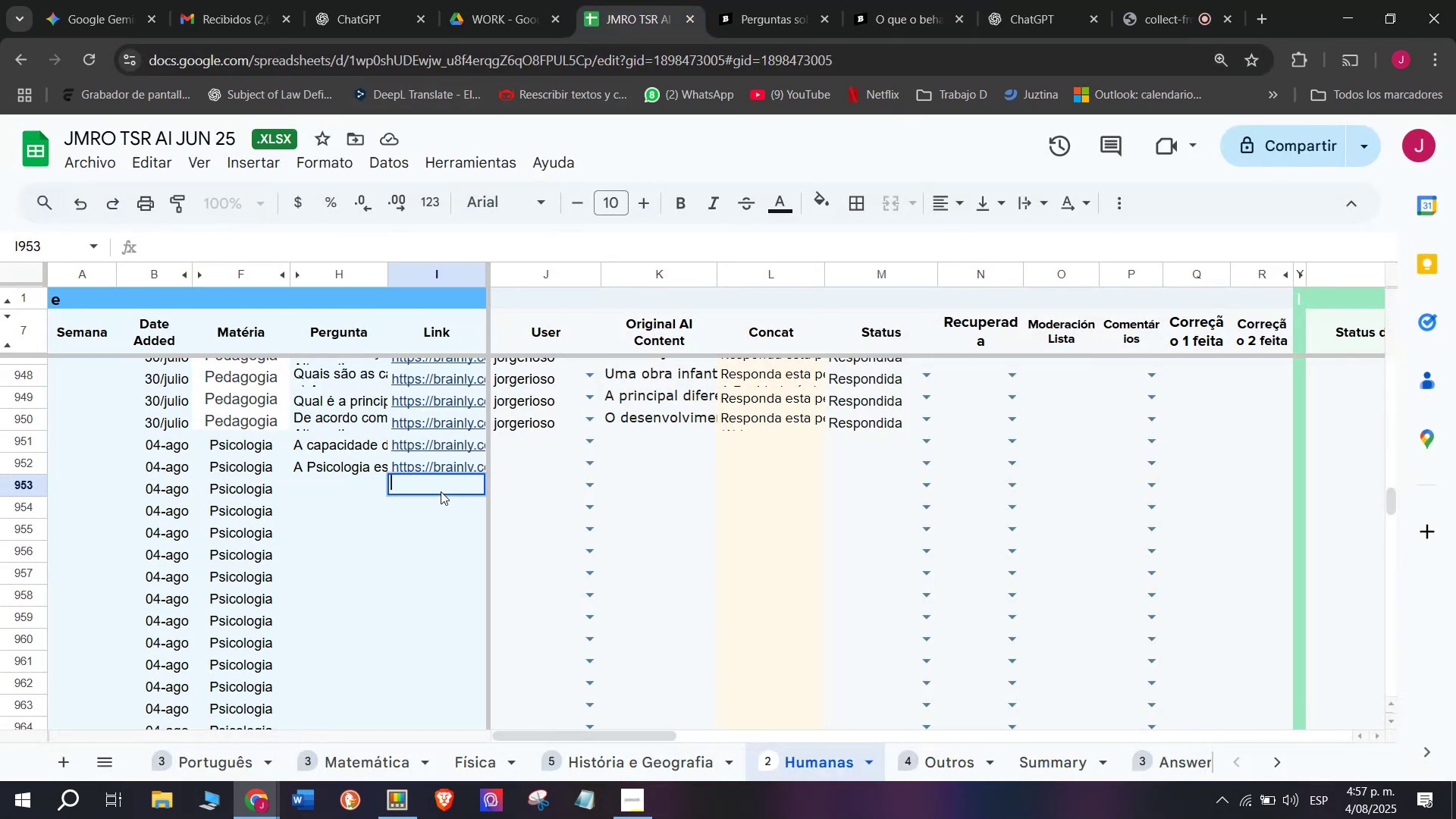 
key(Control+V)
 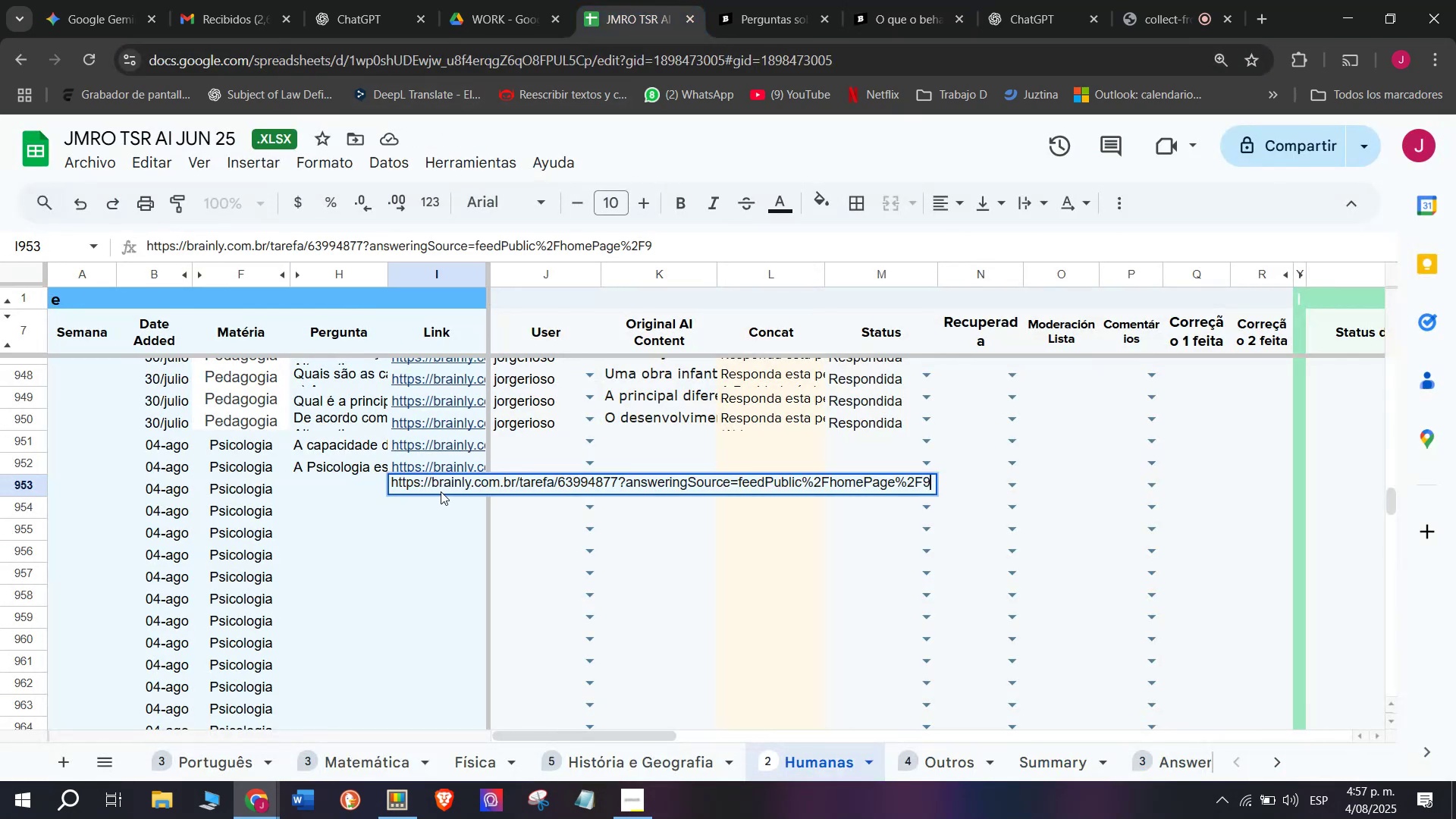 
key(Enter)
 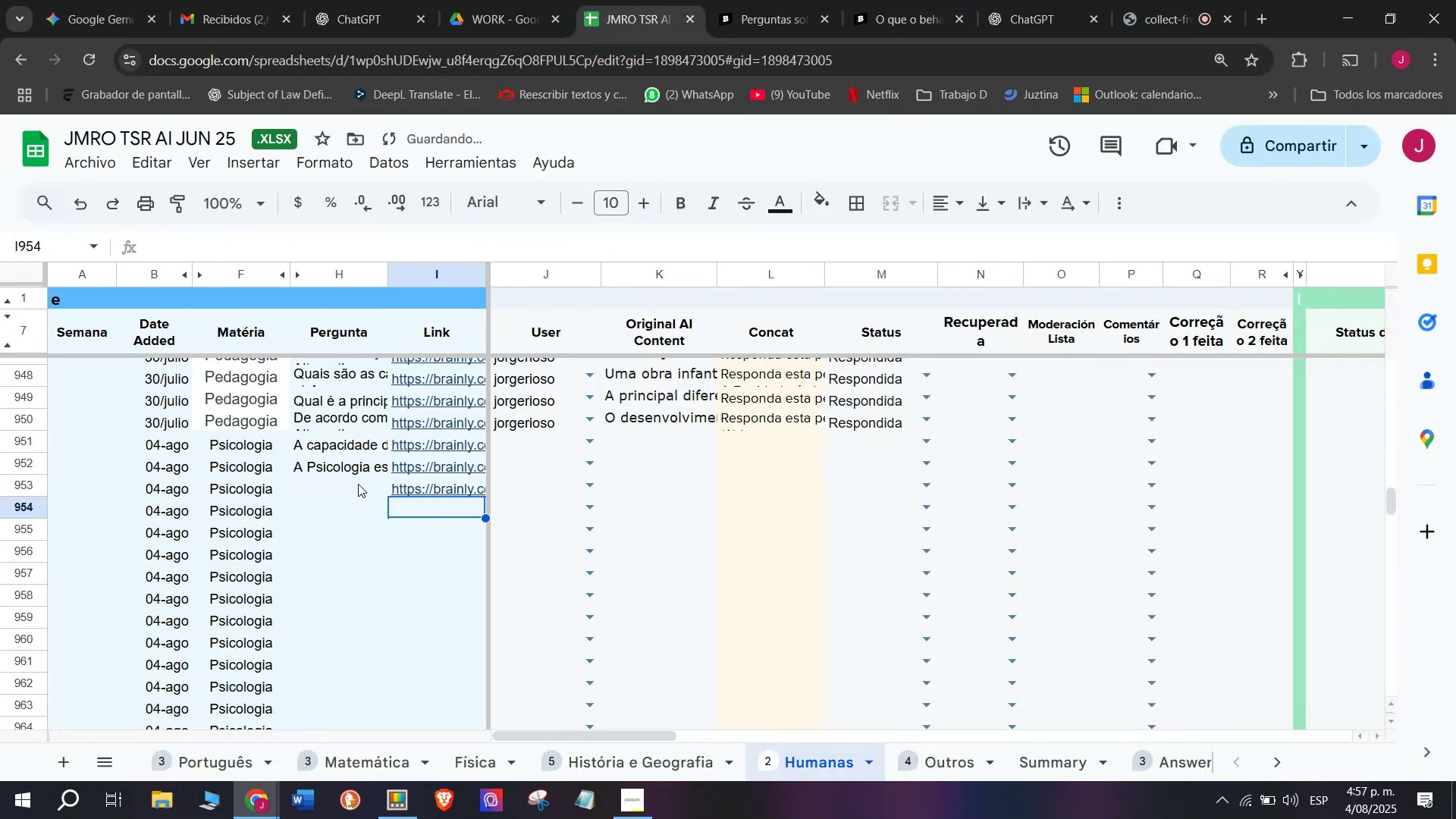 
double_click([345, 492])
 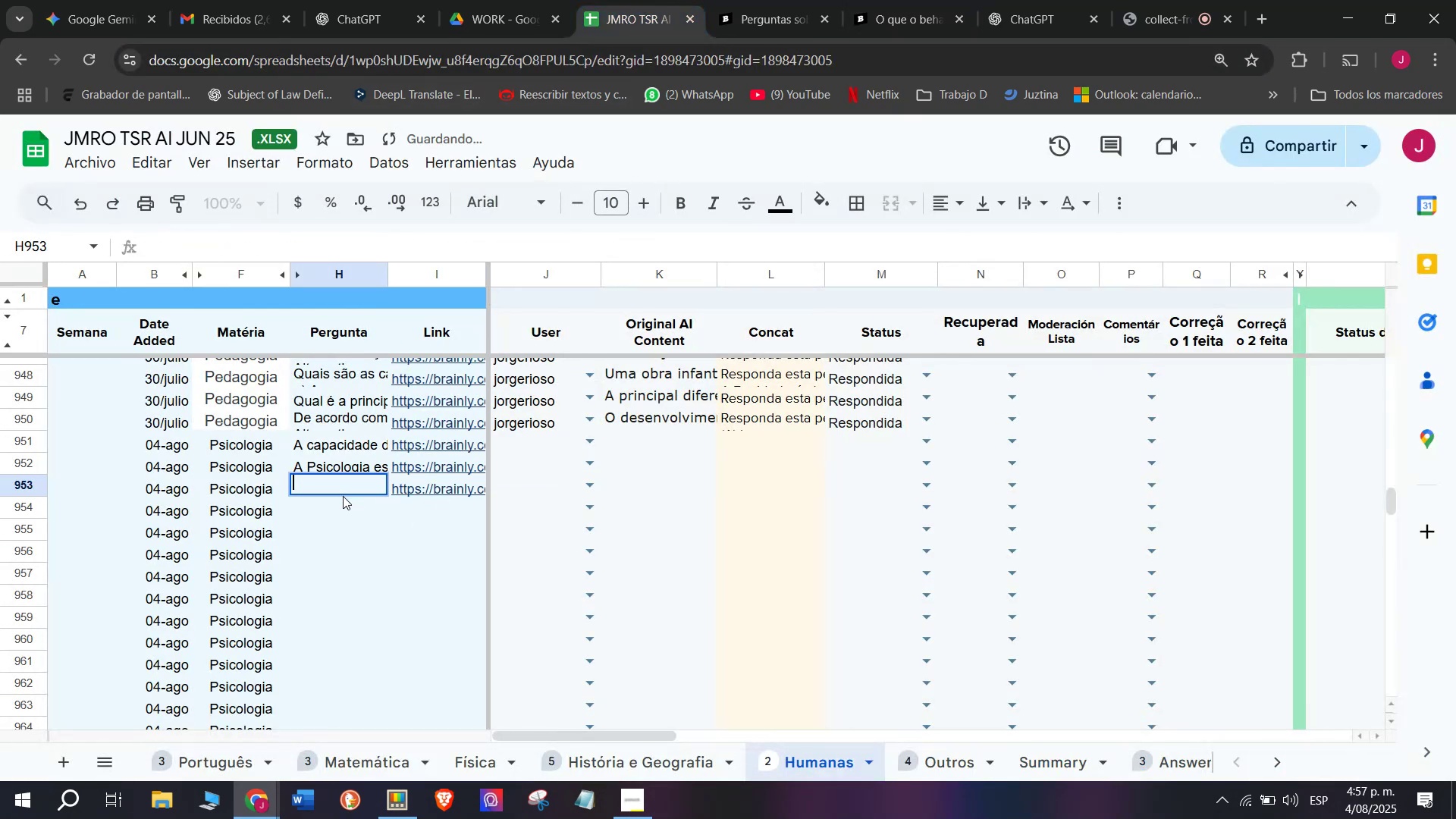 
key(Meta+MetaLeft)
 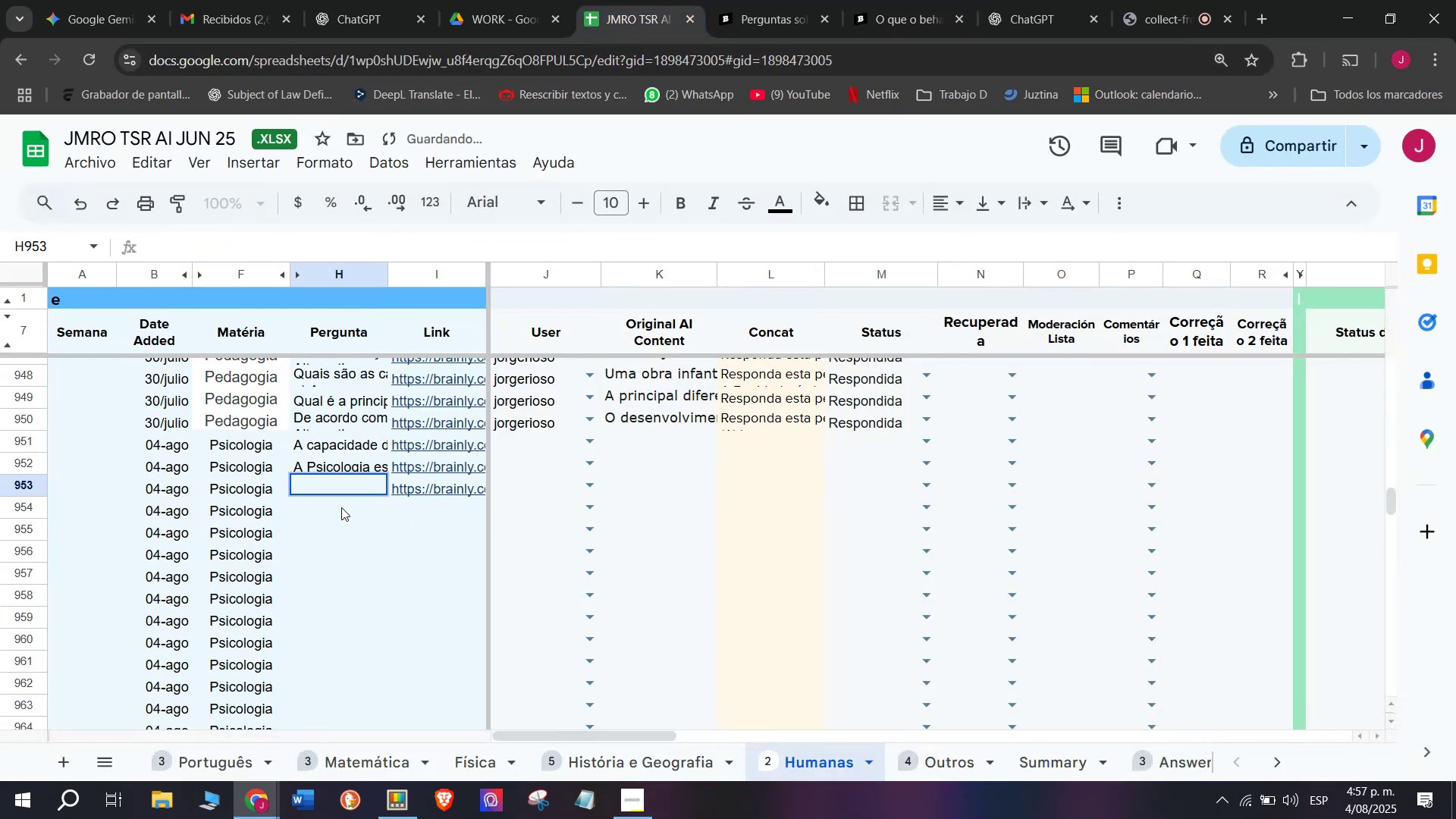 
key(Meta+V)
 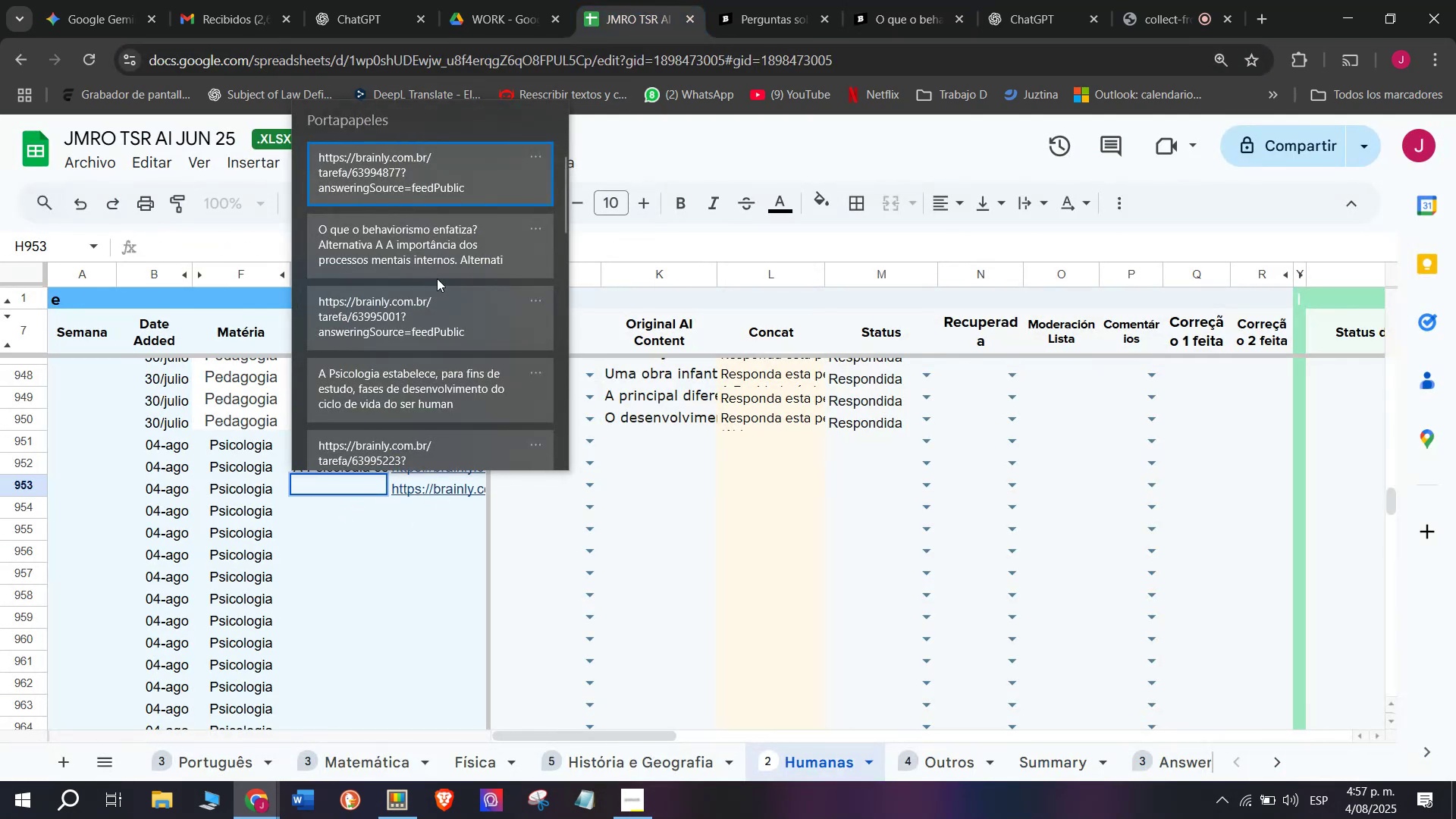 
left_click([432, 256])
 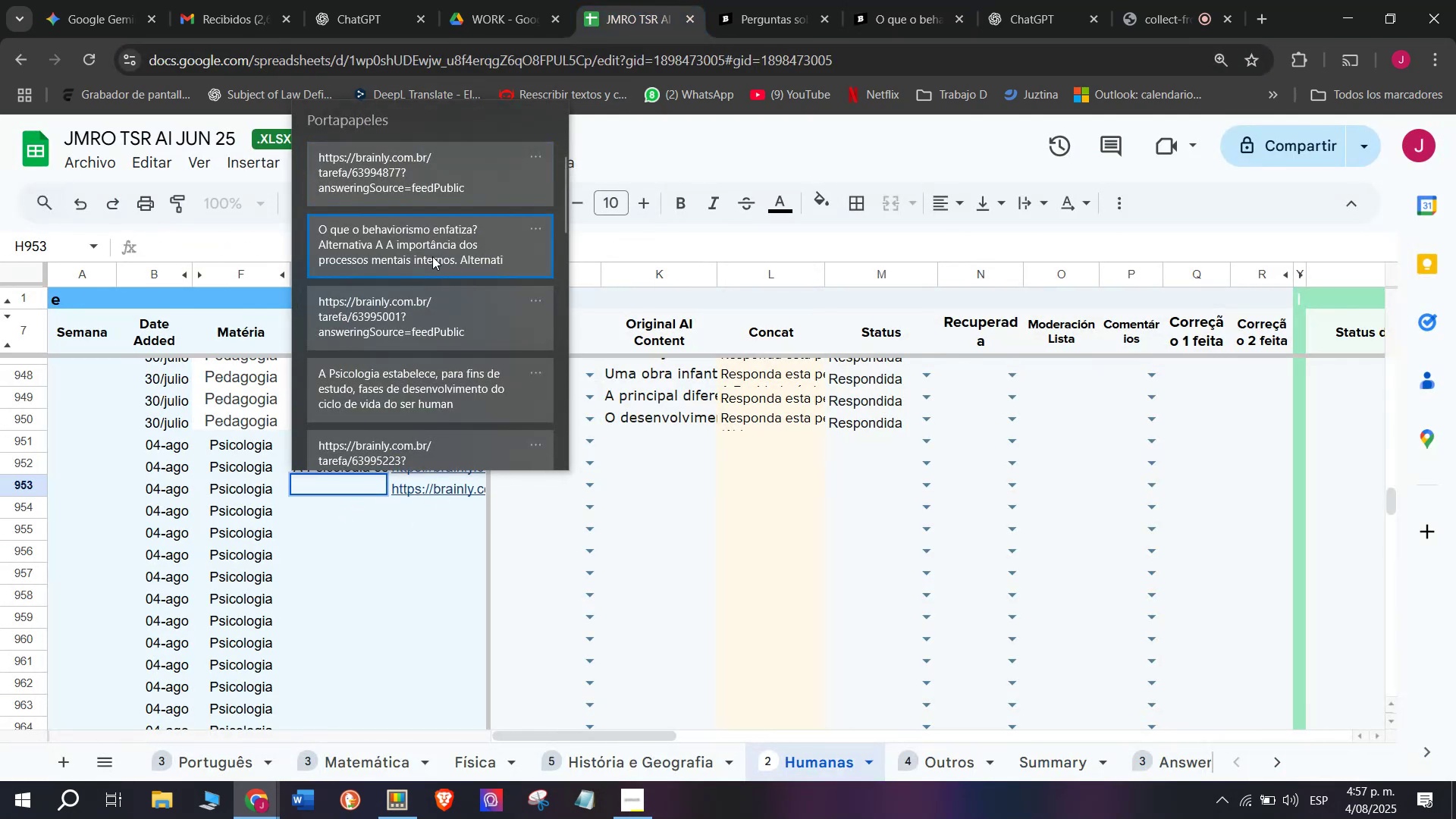 
key(Control+ControlLeft)
 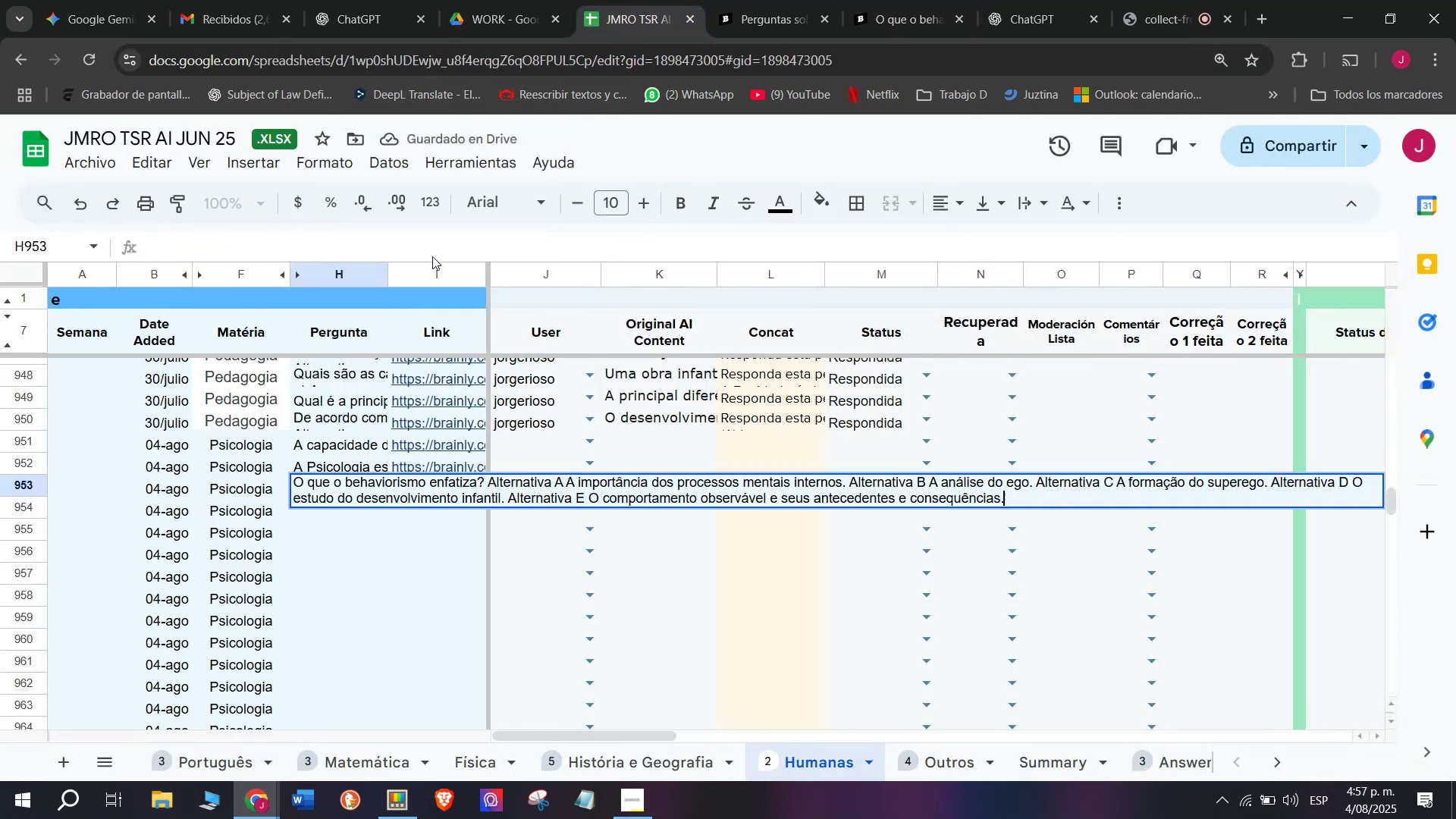 
key(Control+V)
 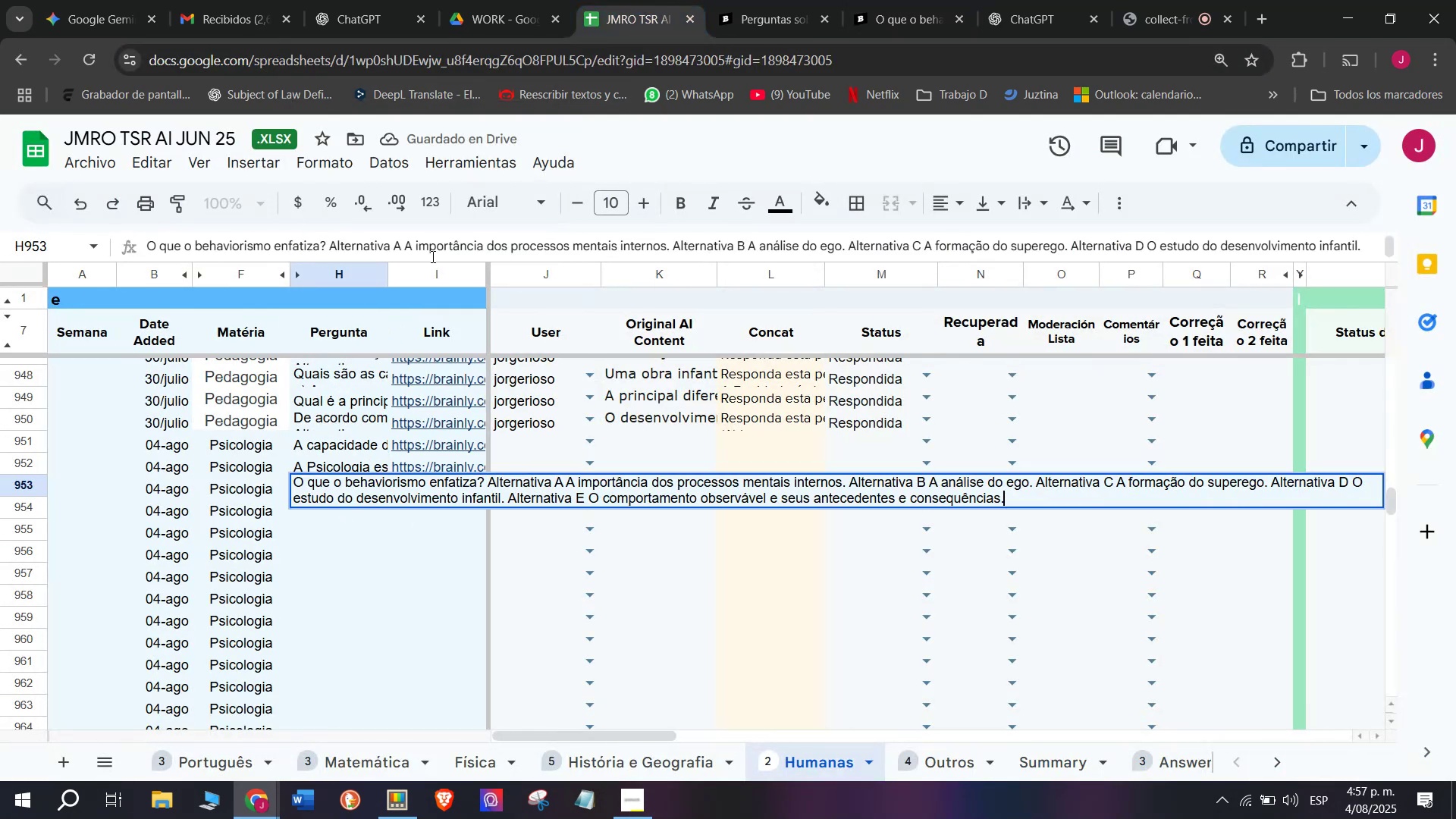 
key(Enter)
 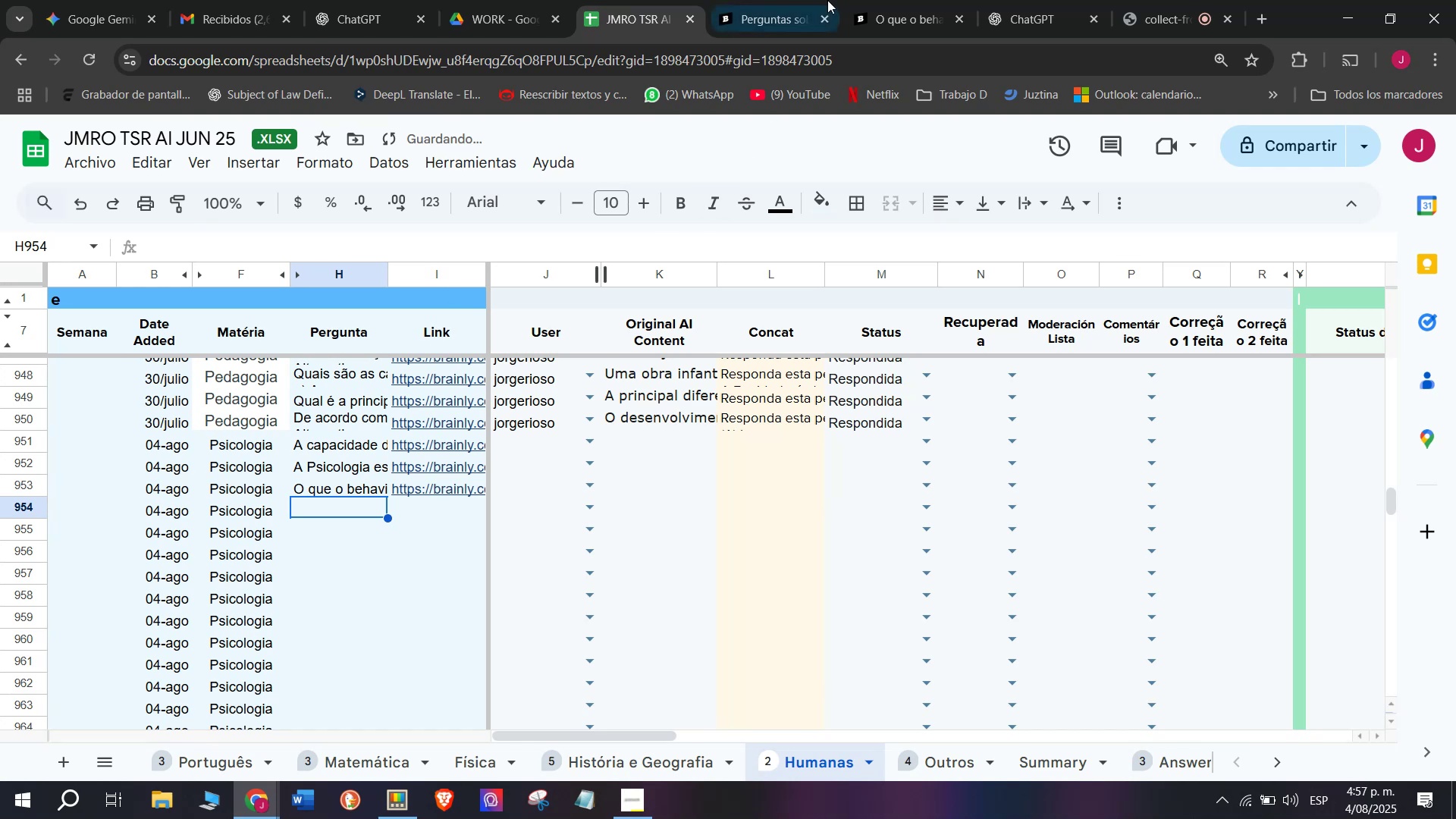 
left_click([857, 0])
 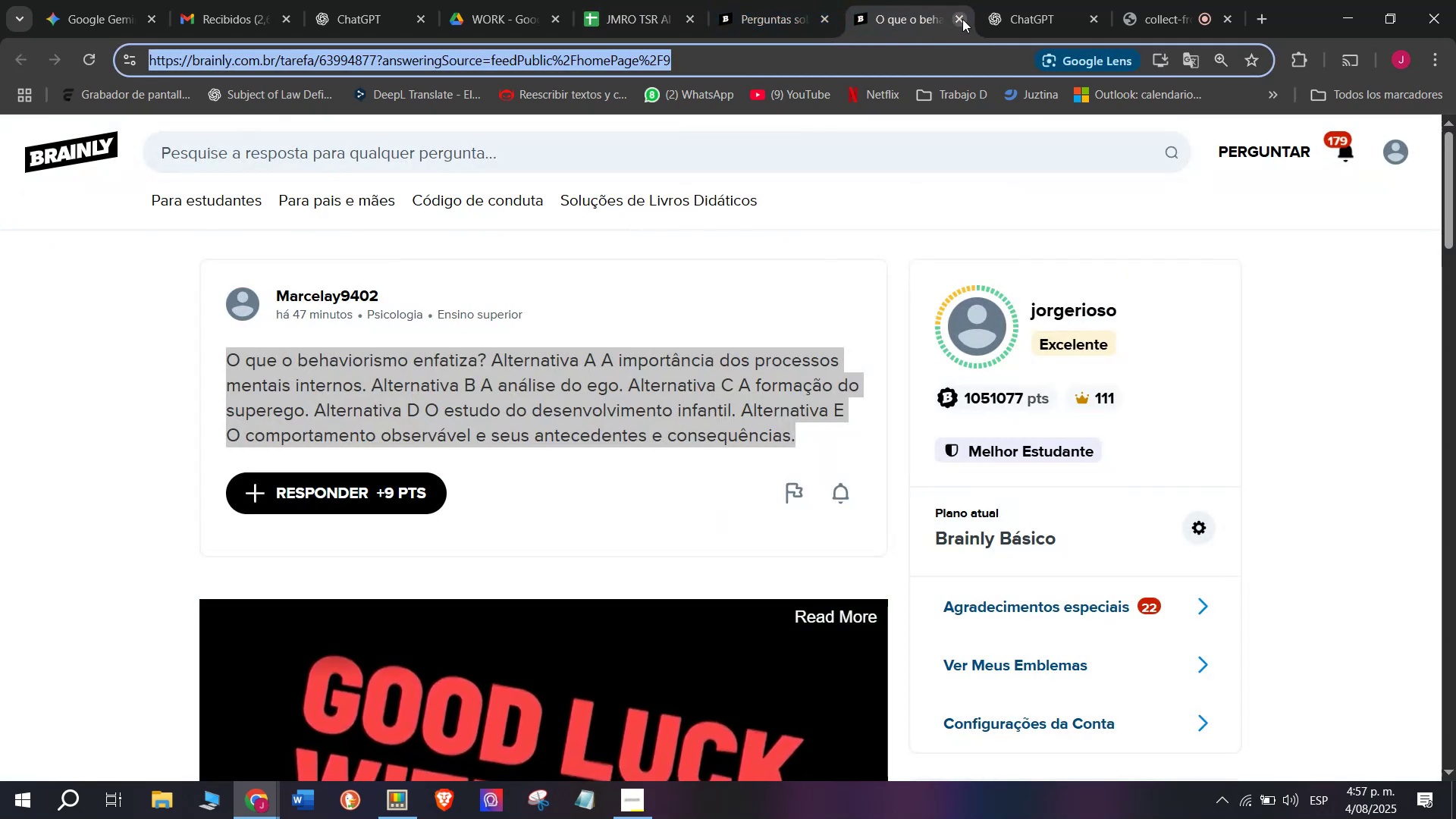 
double_click([769, 0])
 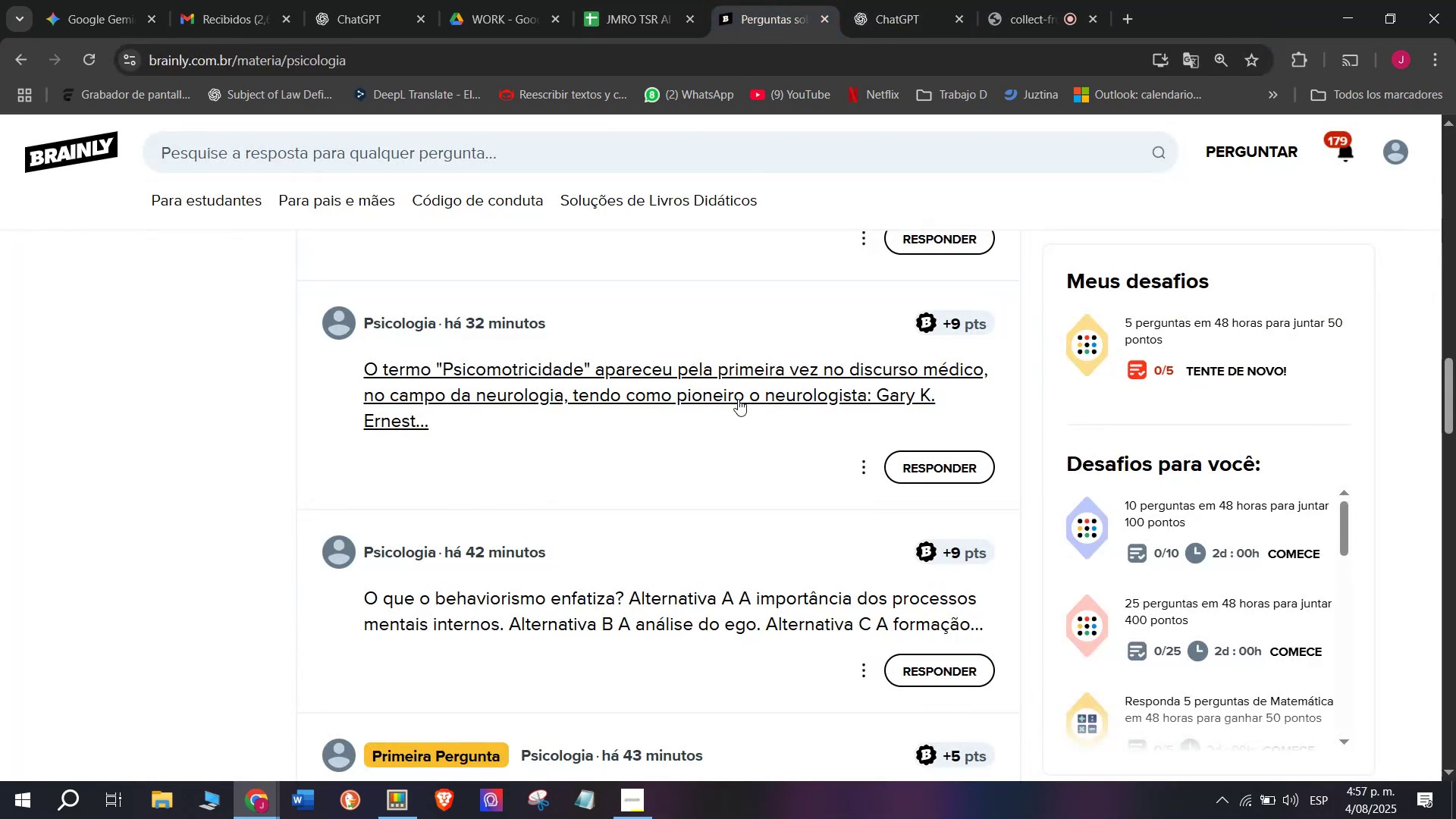 
scroll: coordinate [738, 399], scroll_direction: down, amount: 2.0
 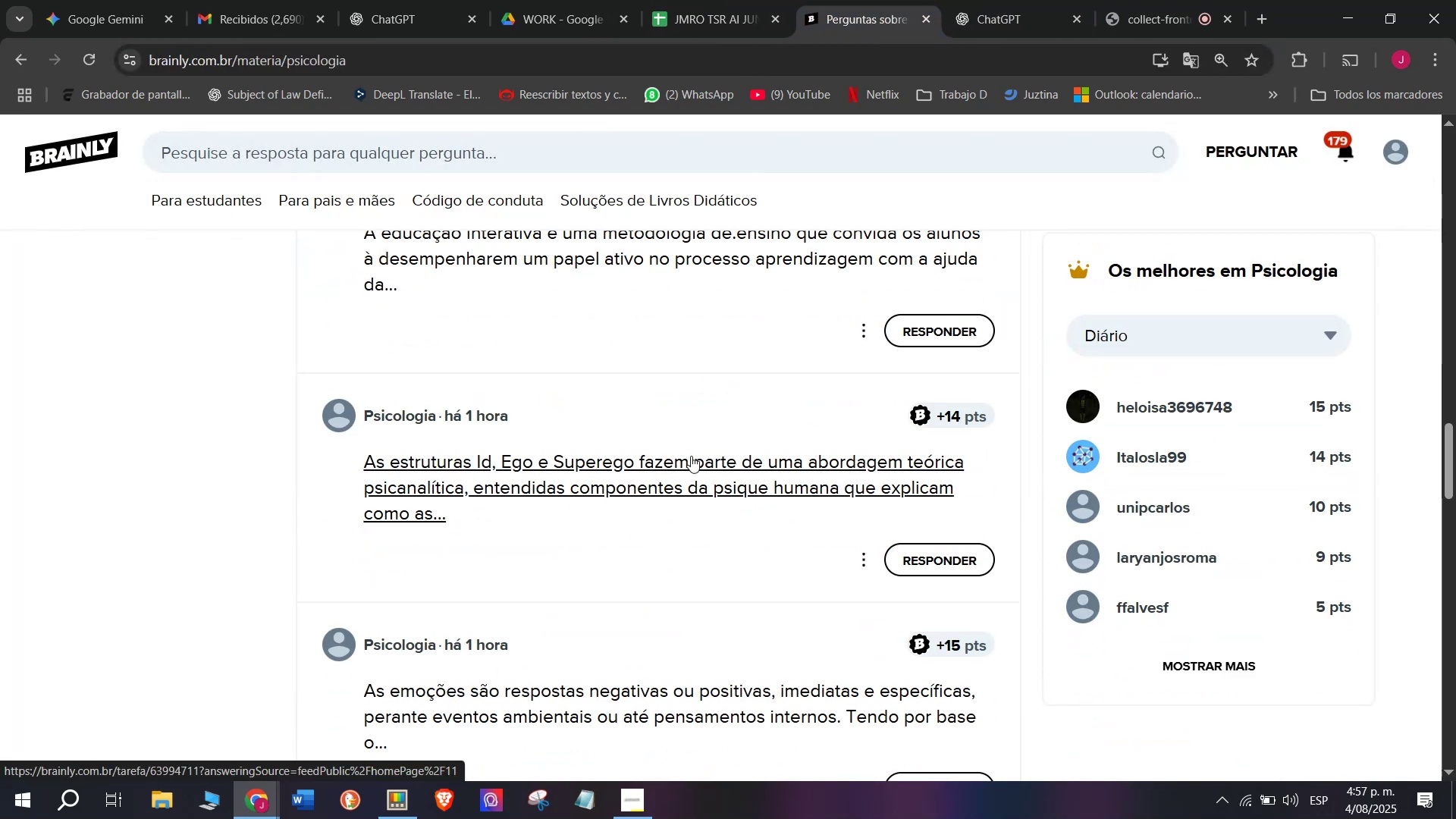 
right_click([689, 457])
 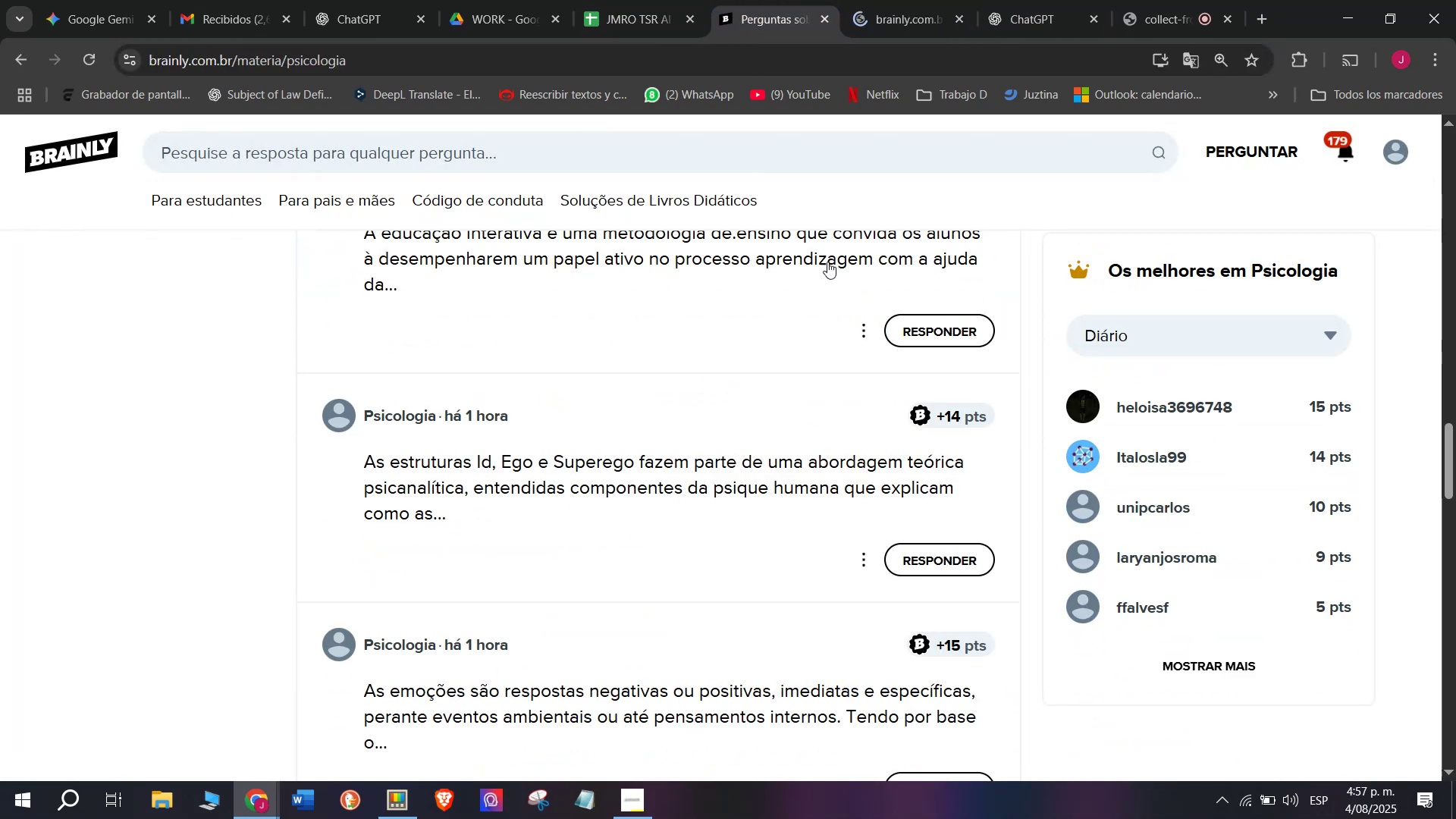 
left_click([886, 0])
 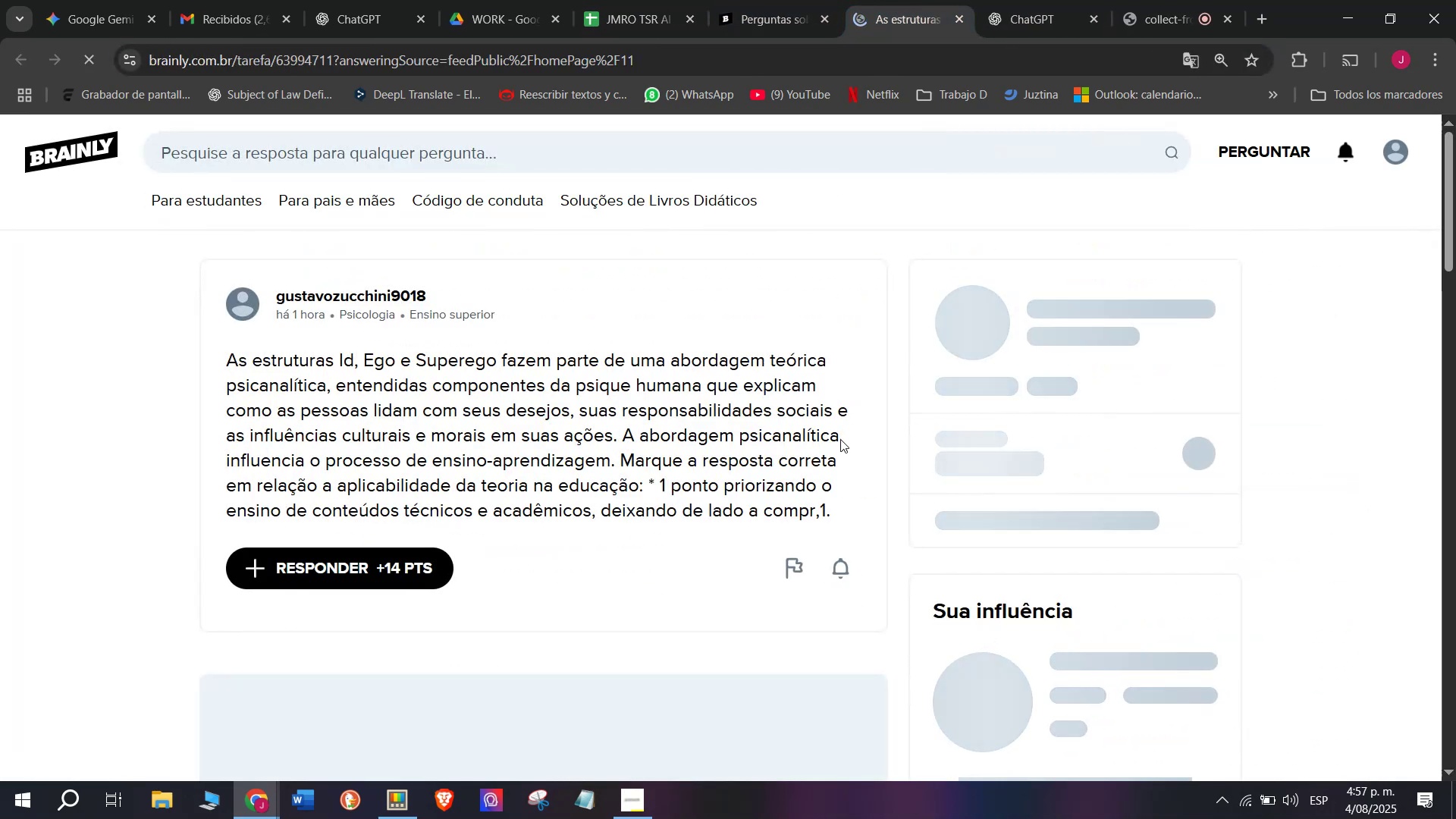 
left_click([893, 0])
 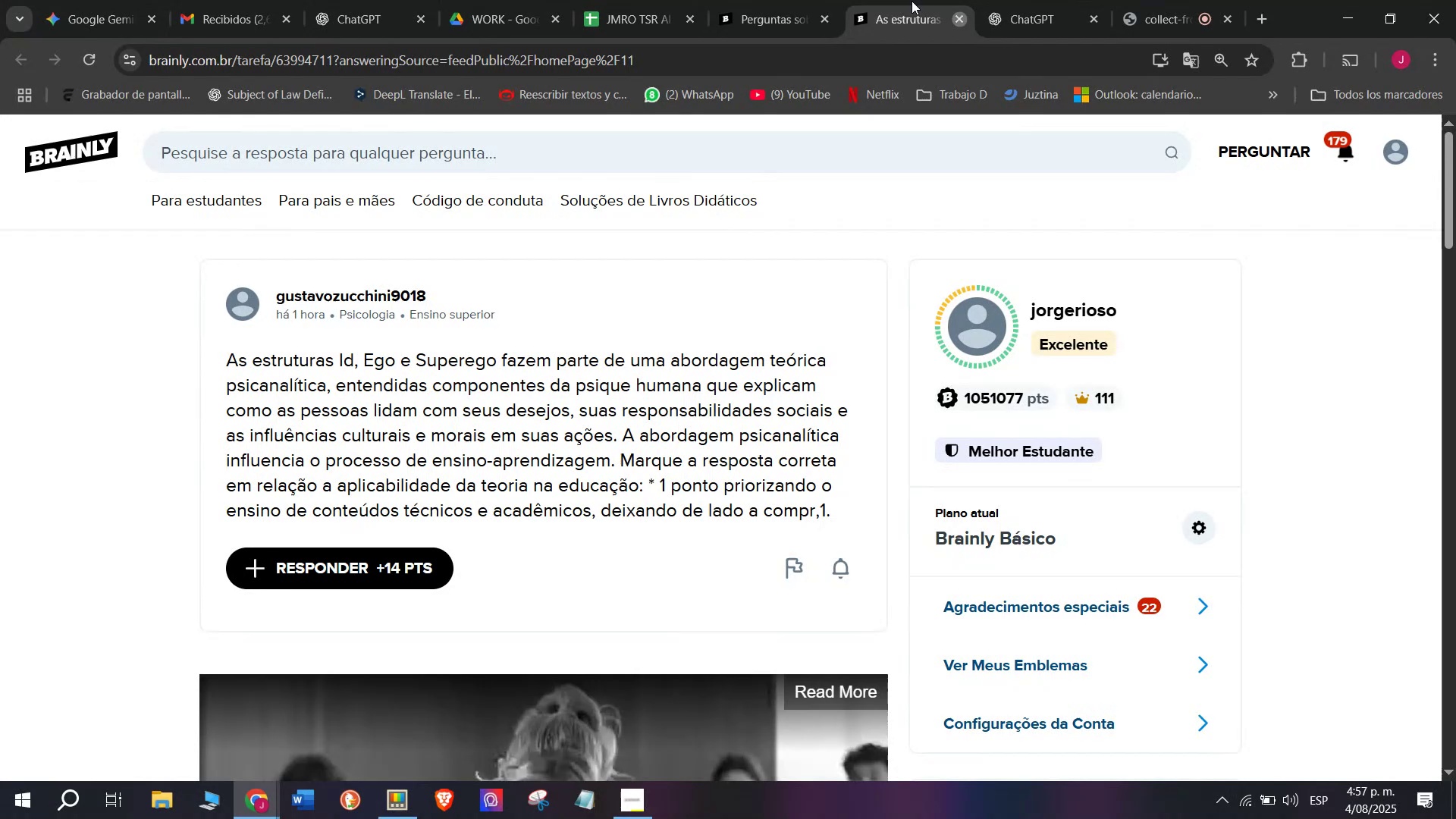 
double_click([782, 0])
 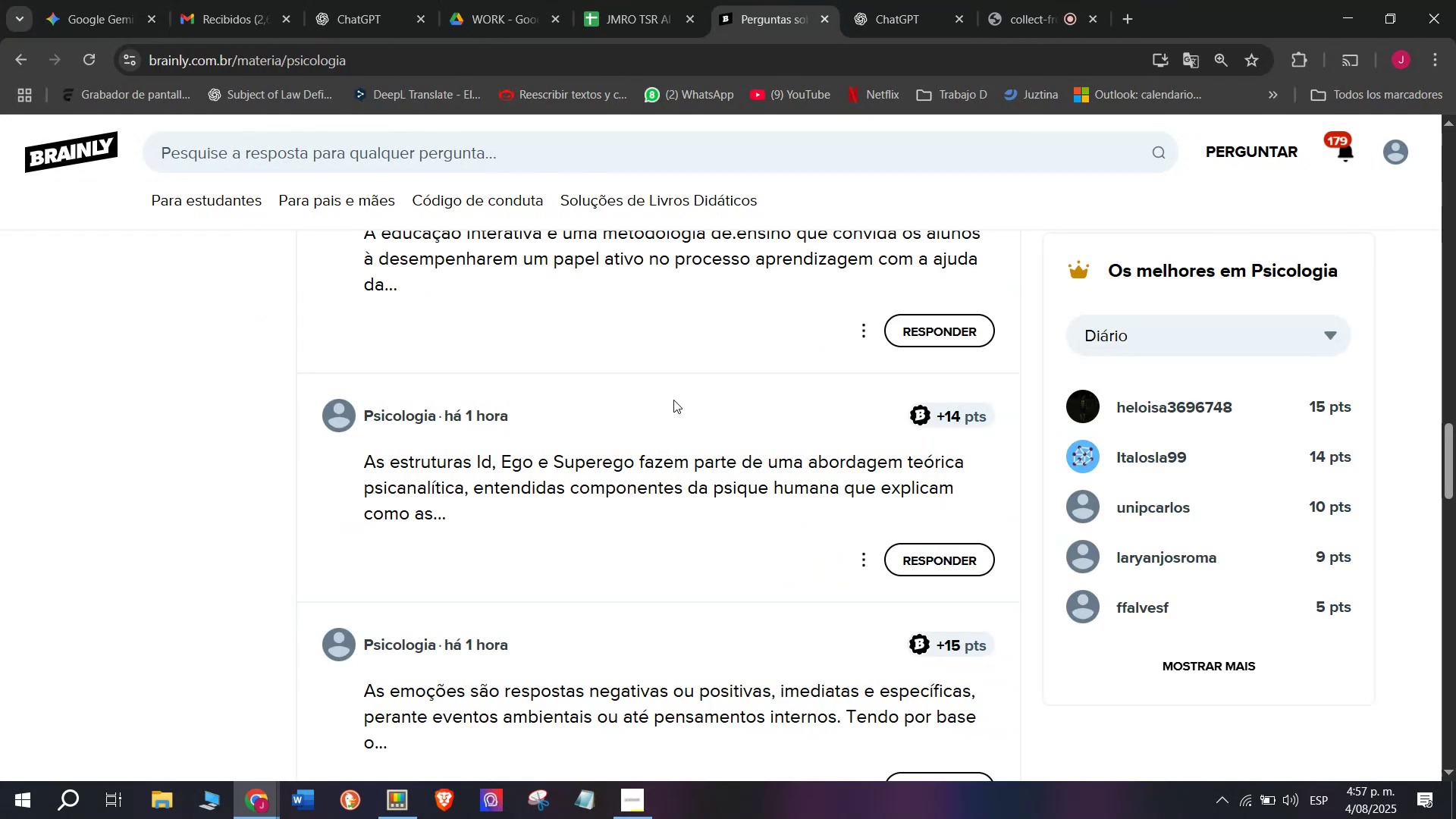 
scroll: coordinate [668, 469], scroll_direction: down, amount: 1.0
 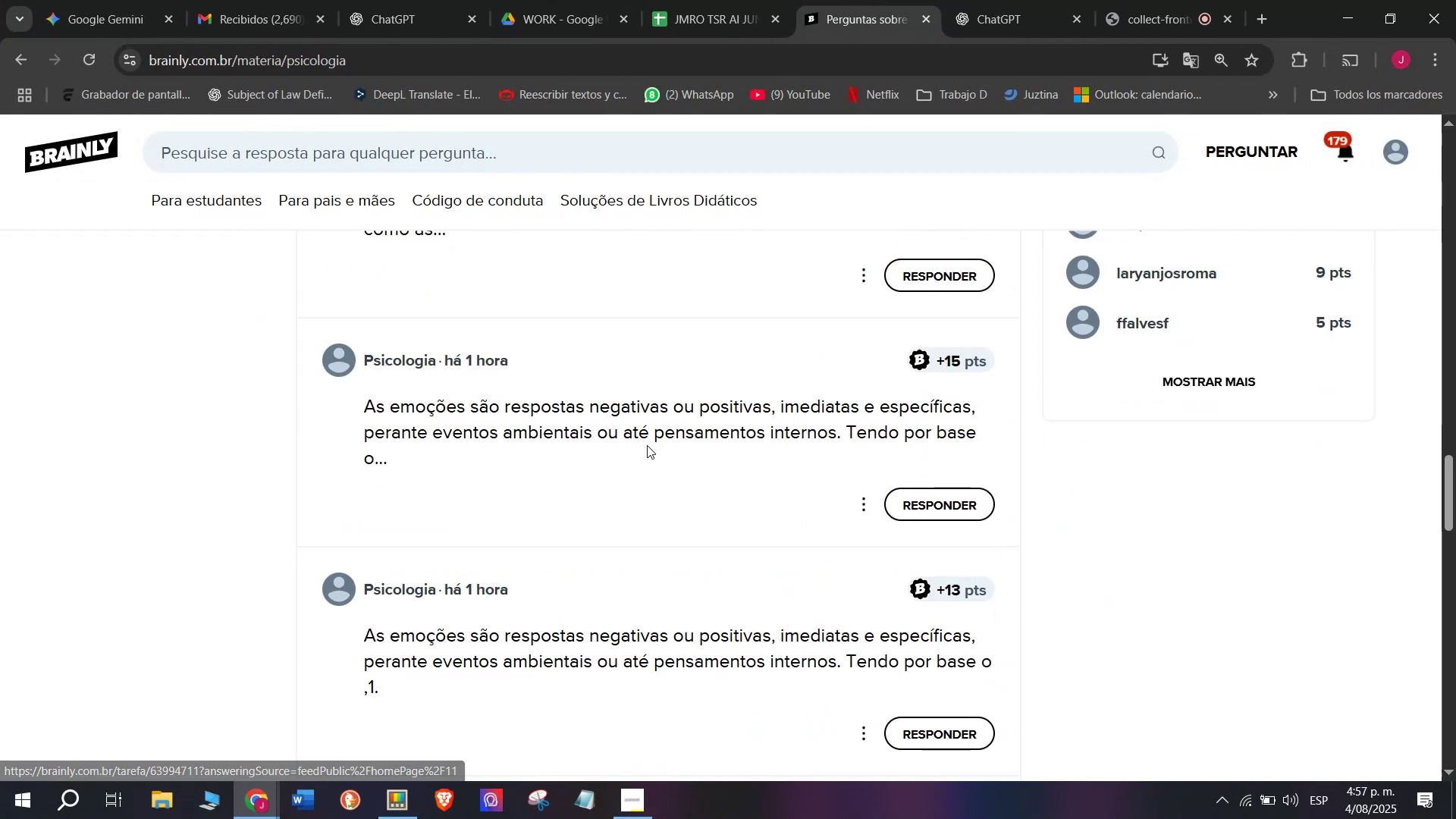 
right_click([647, 440])
 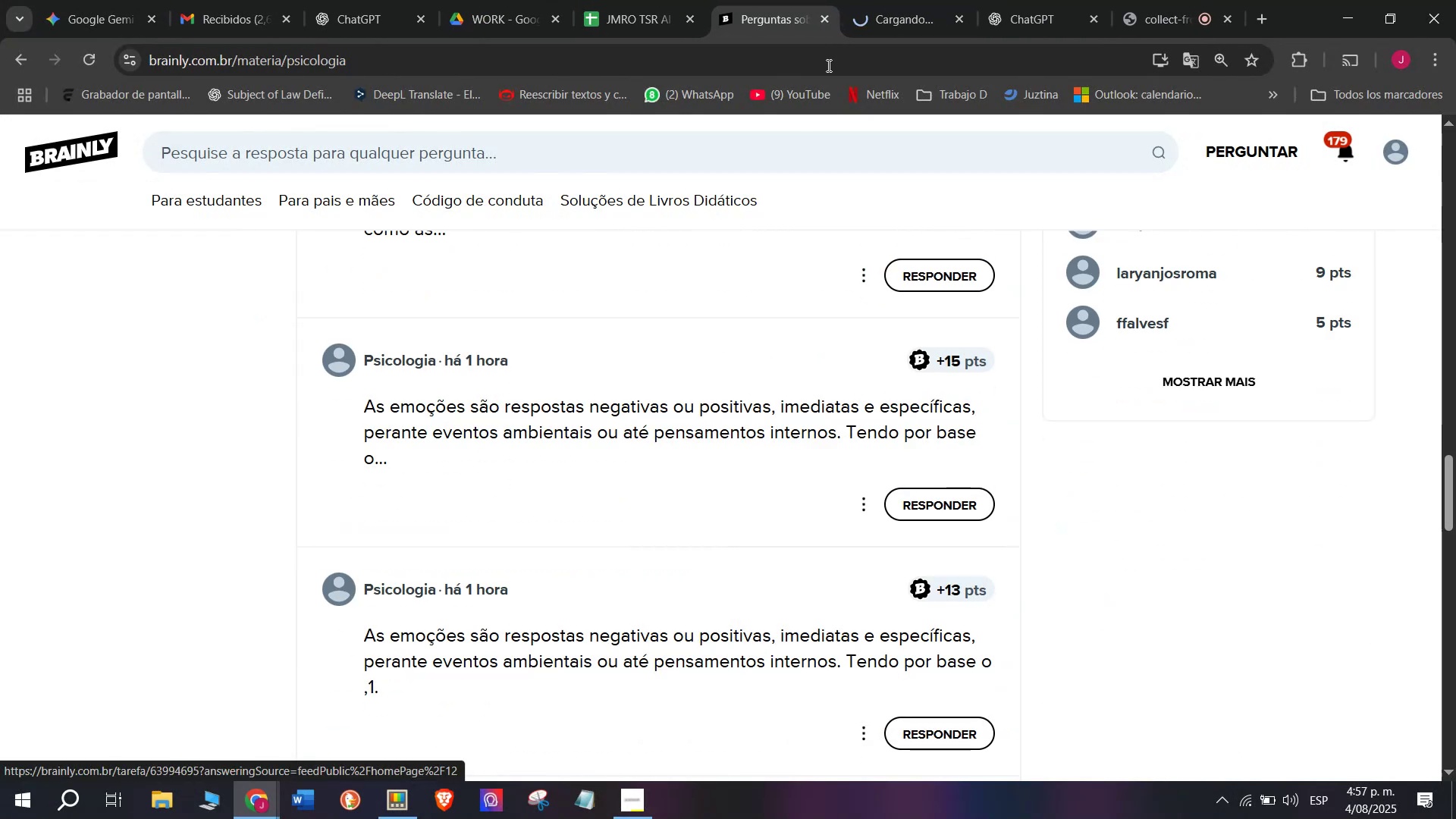 
left_click([886, 0])
 